 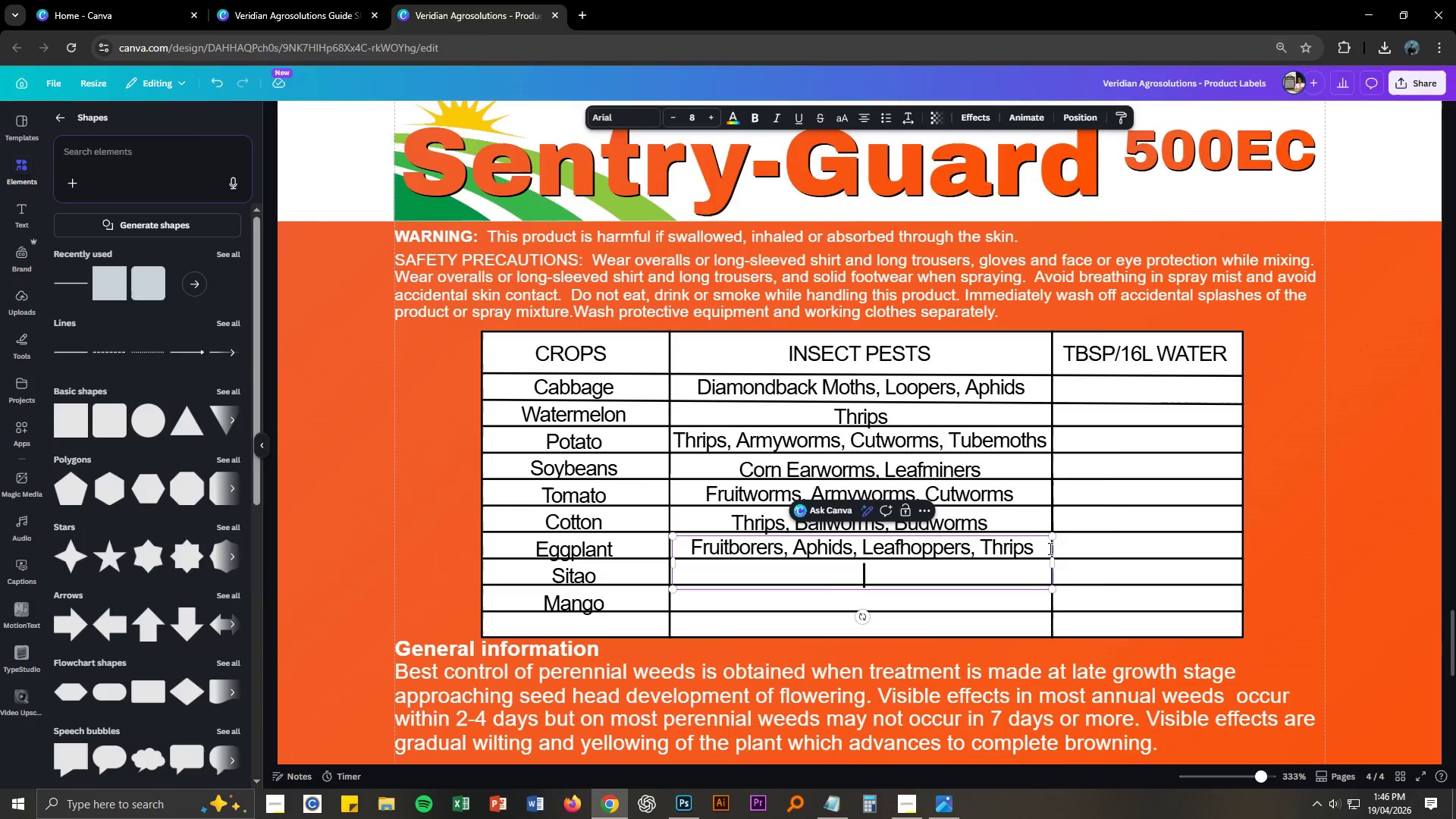 
key(Alt+AltLeft)
 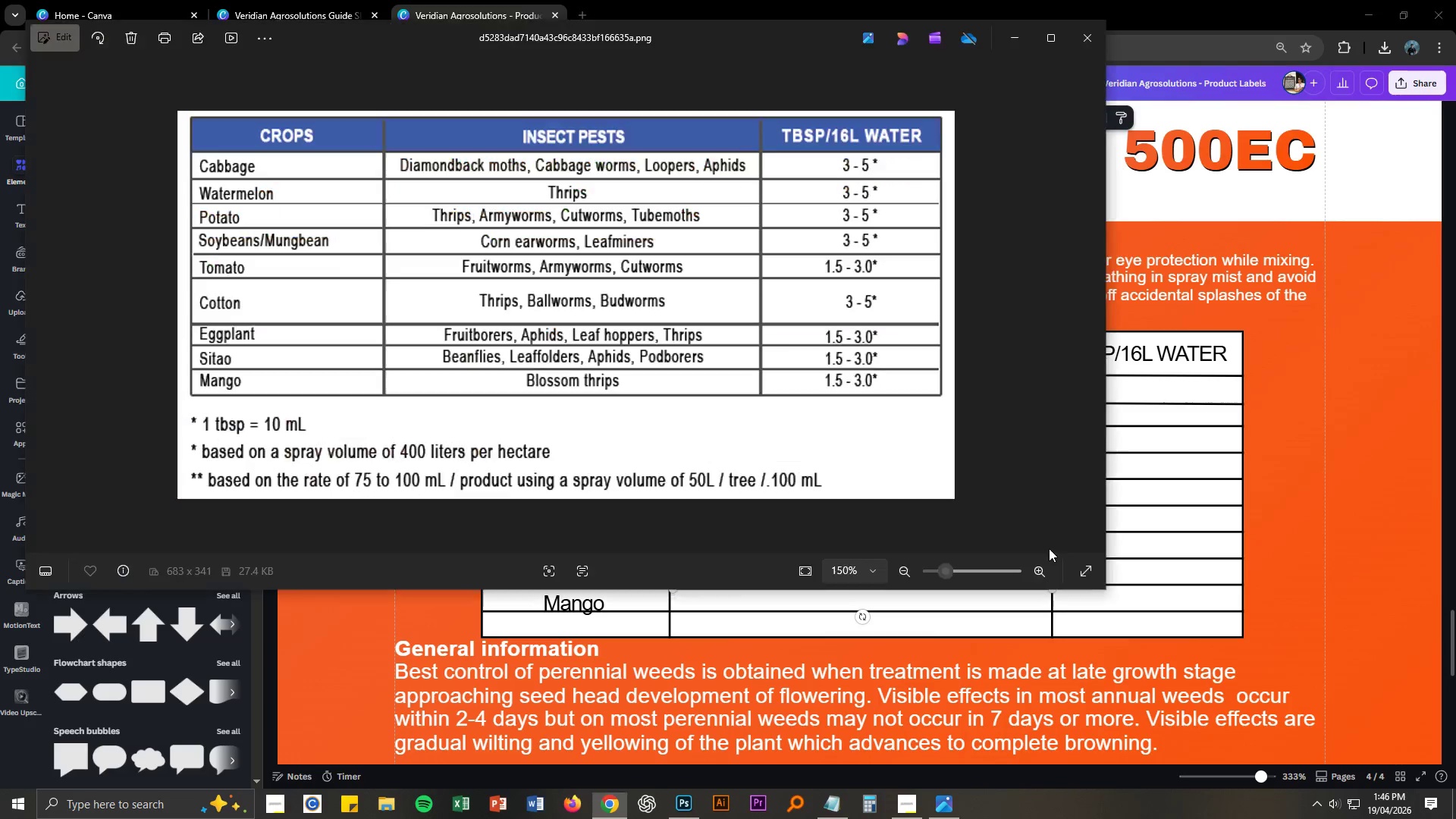 
key(Alt+Tab)
 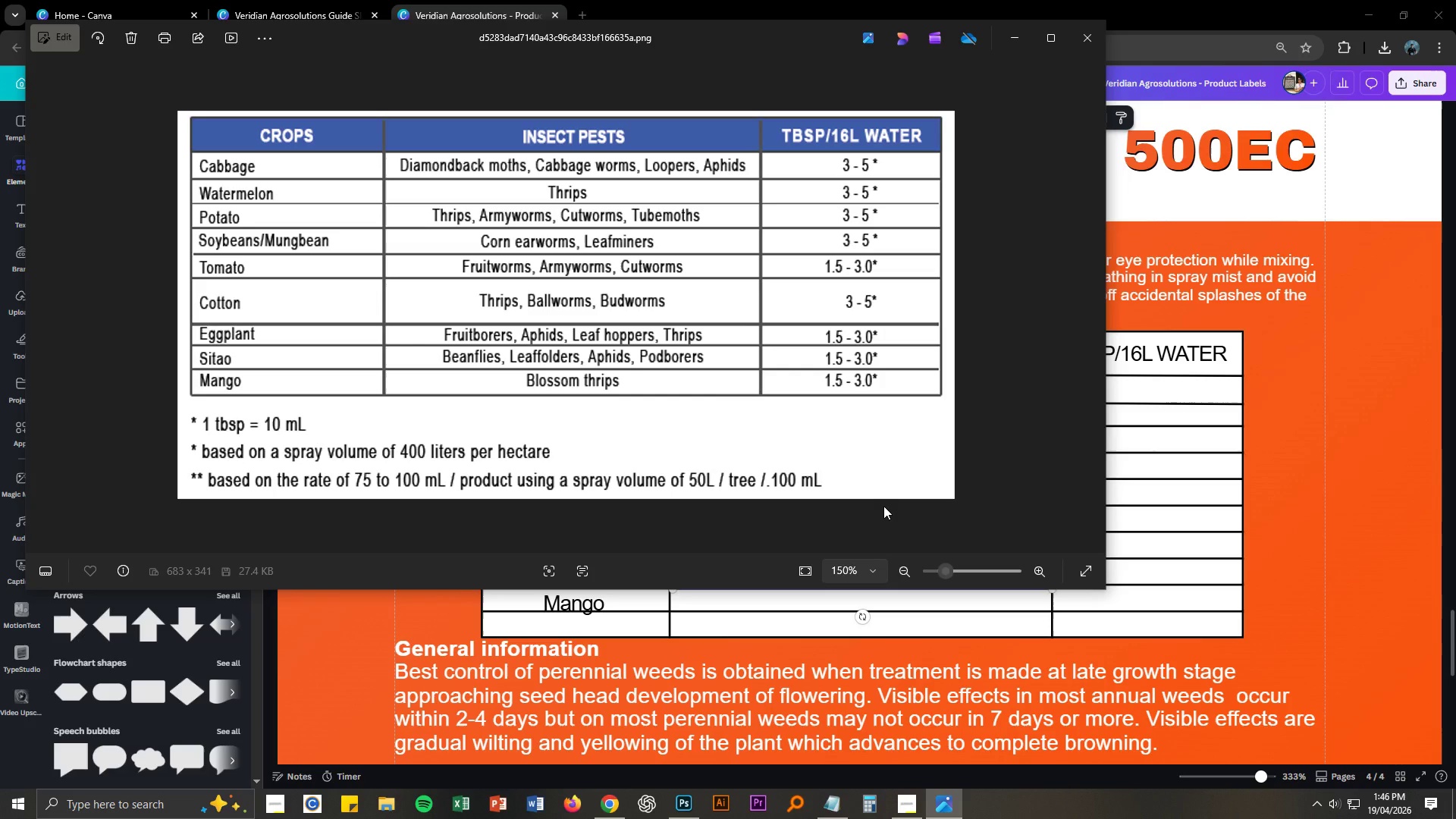 
key(Alt+AltLeft)
 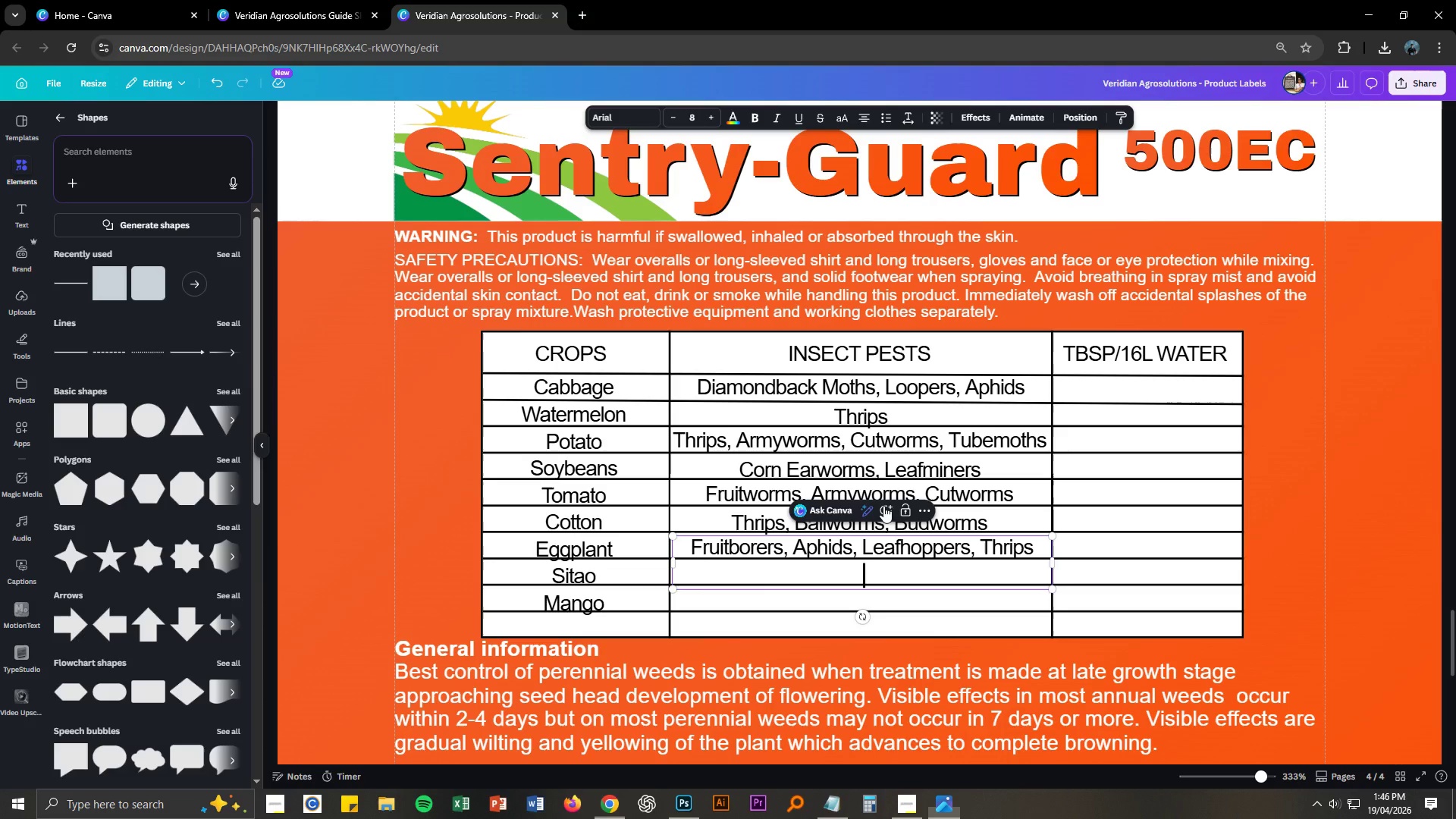 
key(Tab)
type(Beanflies, )
 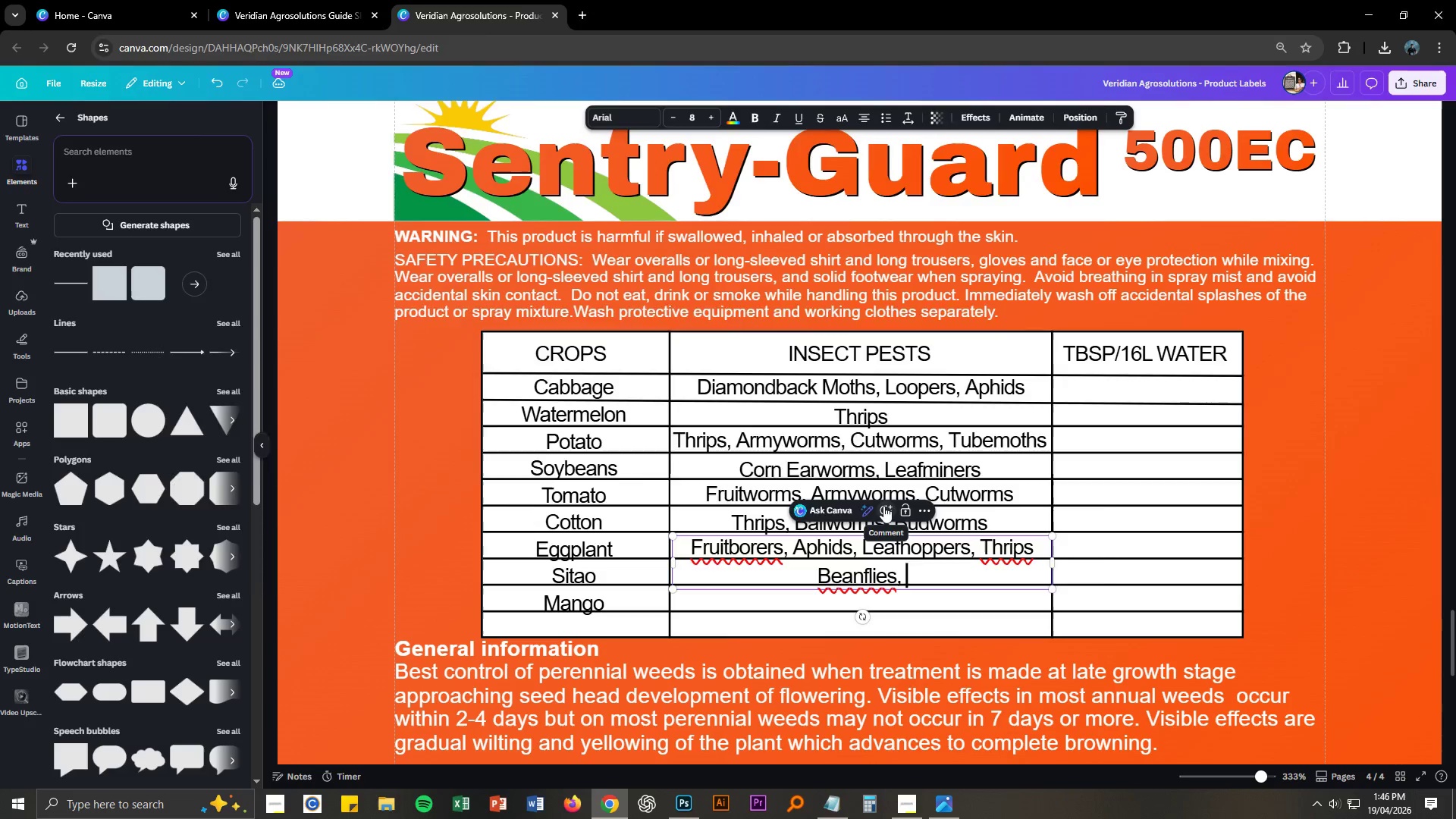 
key(Alt+AltLeft)
 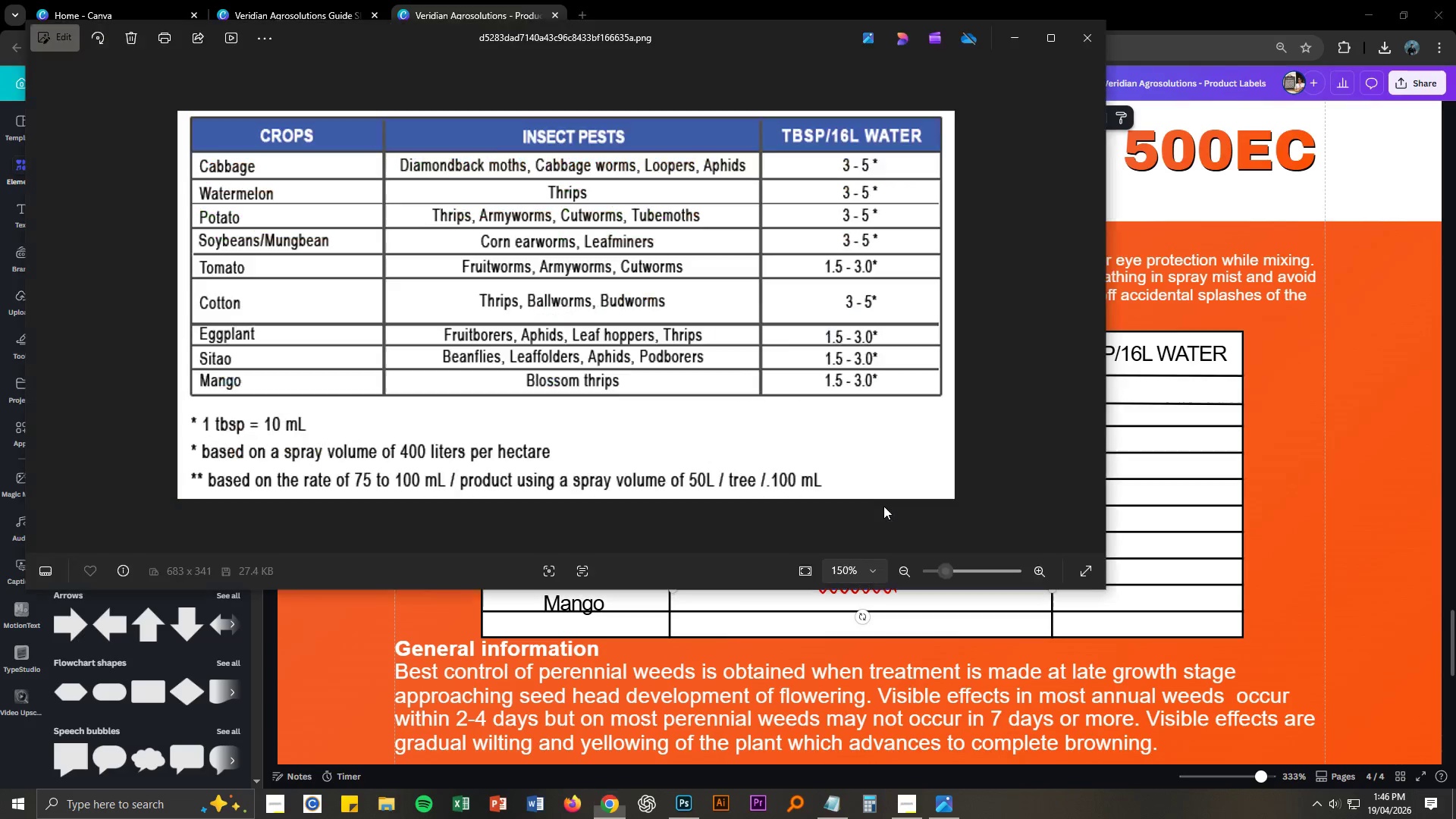 
key(Tab)
key(Tab)
type(lef)
key(Backspace)
key(Backspace)
key(Backspace)
type(Leff)
key(Backspace)
key(Backspace)
type(aff)
 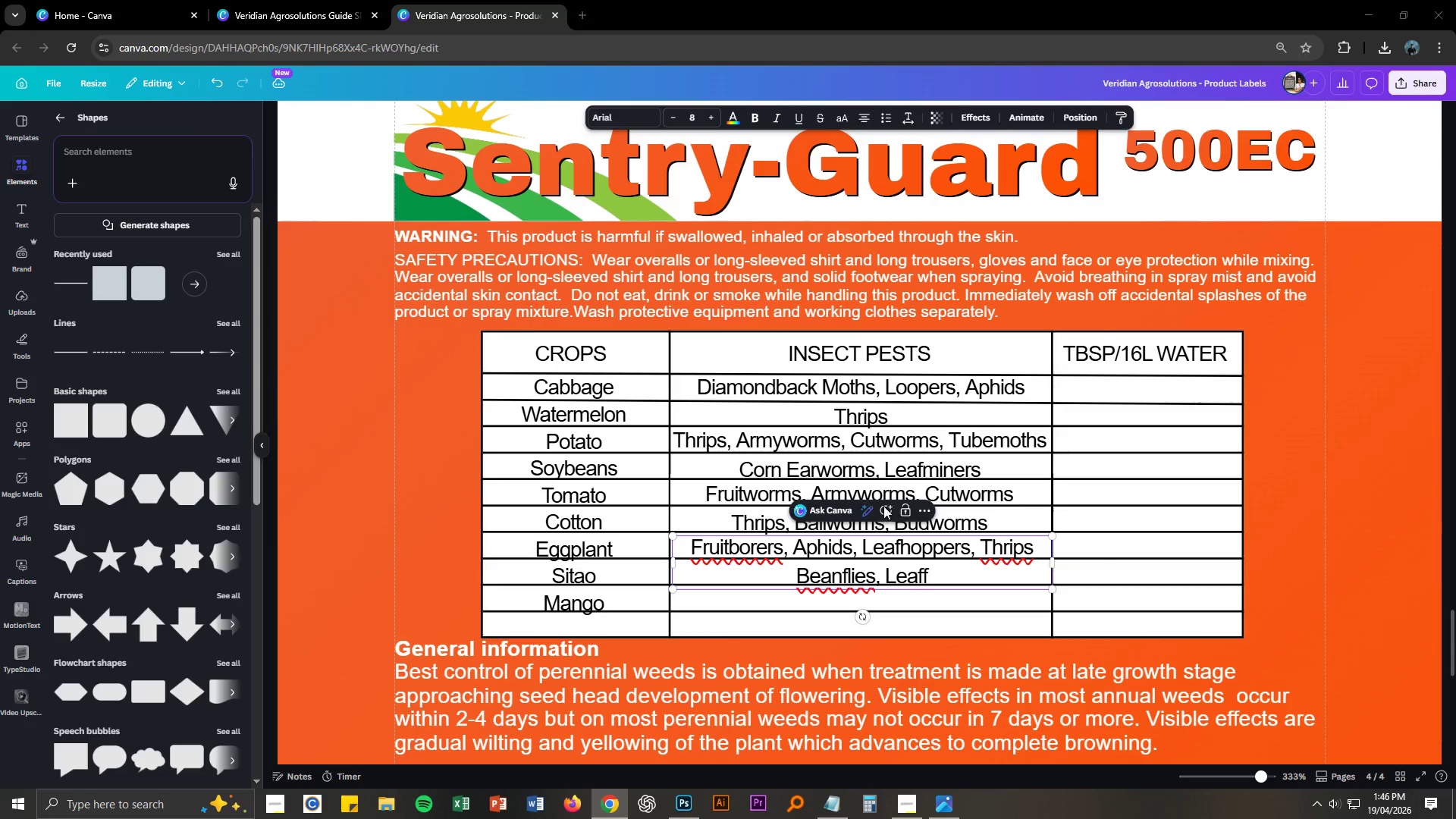 
hold_key(key=AltLeft, duration=0.34)
 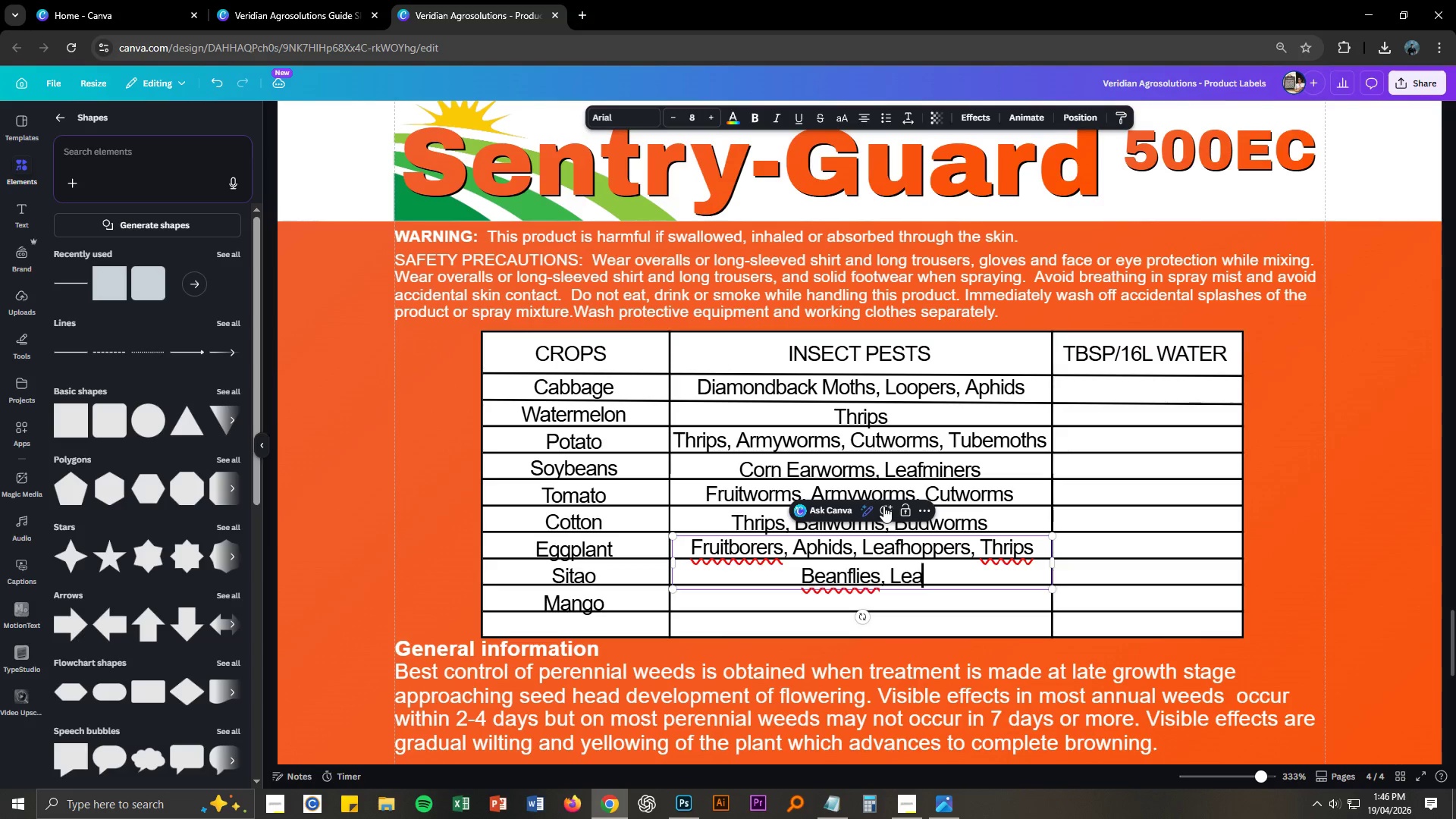 
key(Alt+AltLeft)
 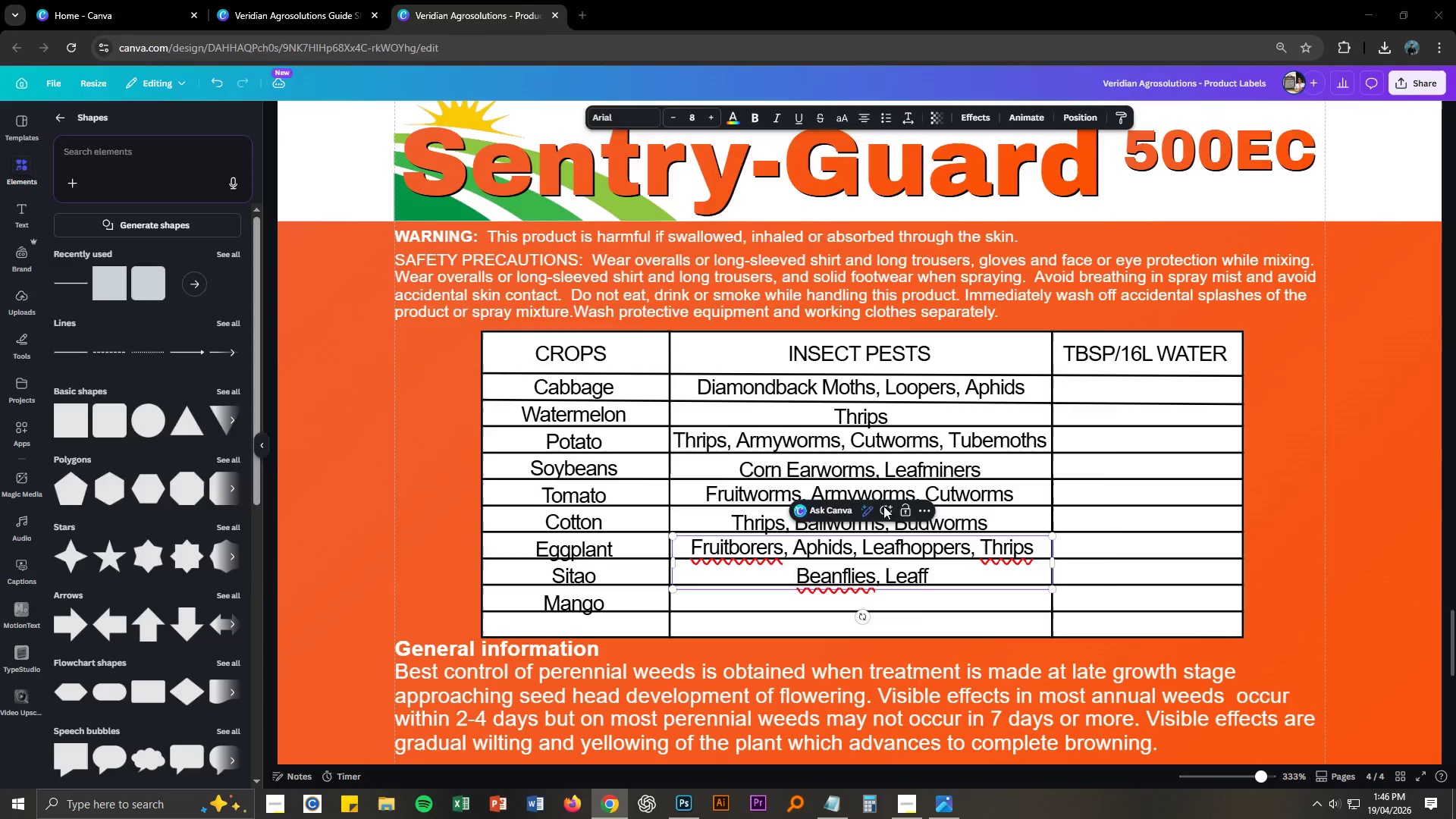 
key(Alt+Tab)
 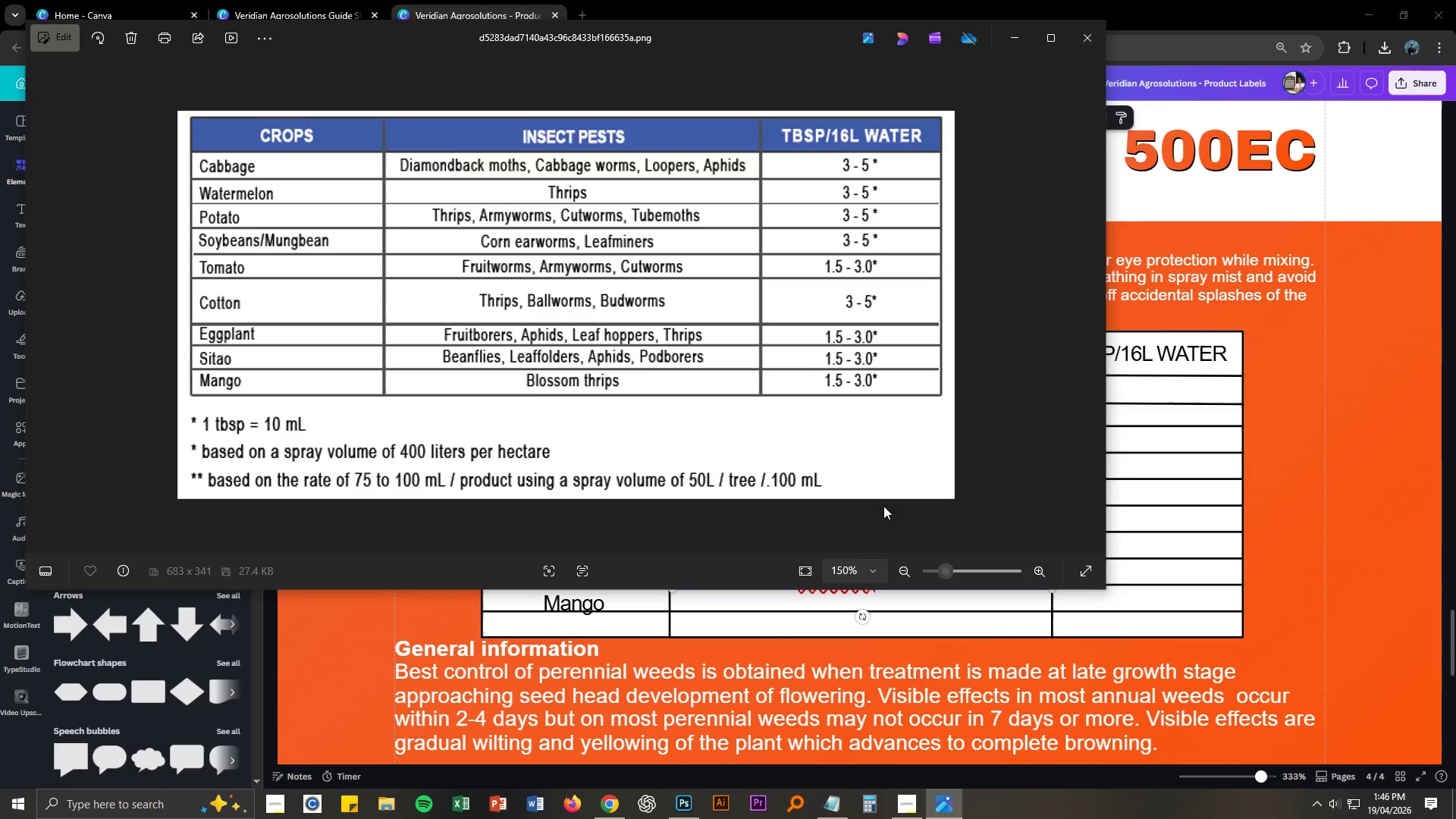 
key(Alt+AltLeft)
 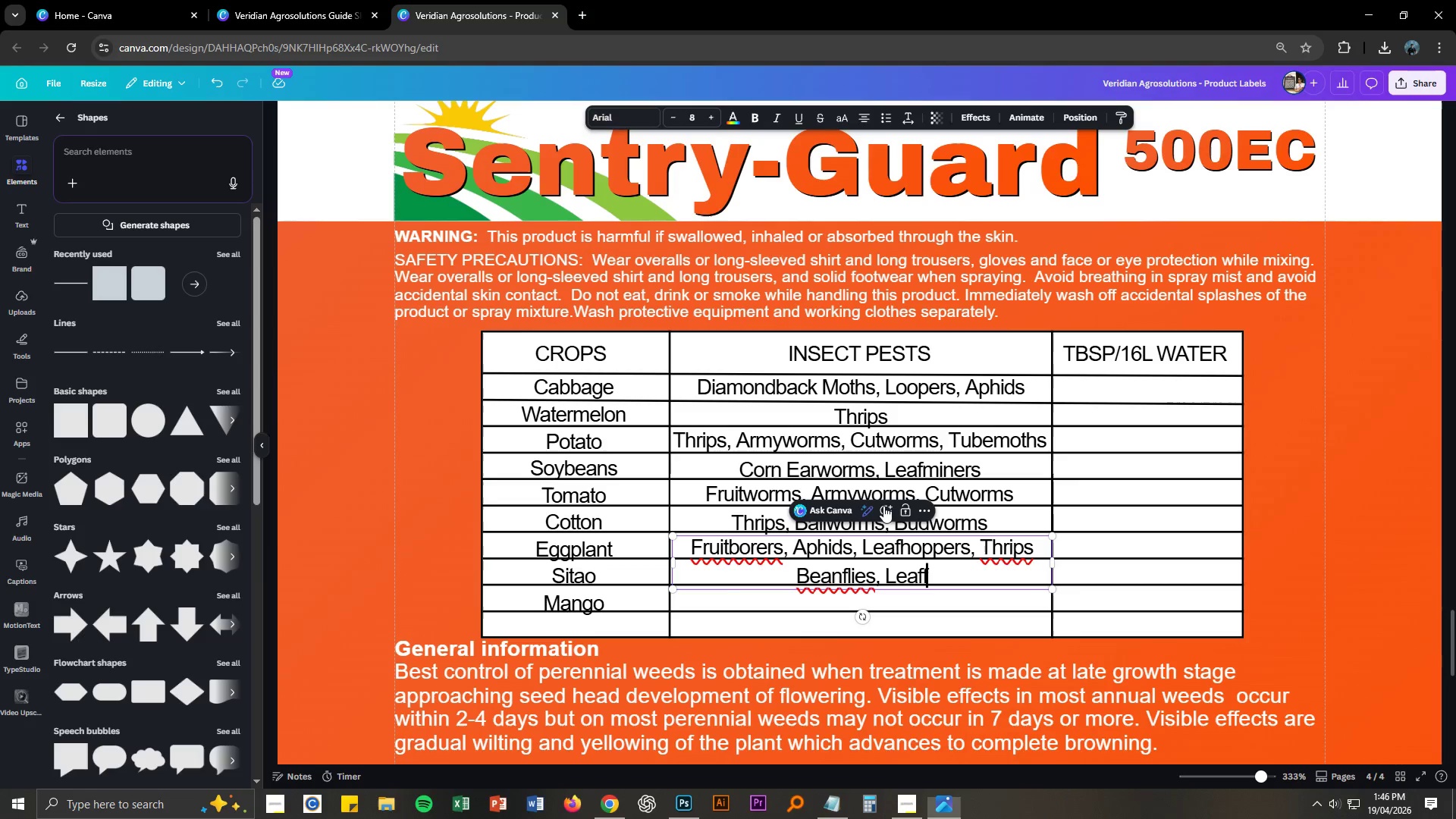 
key(Tab)
type(od)
key(Backspace)
type(lders, )
 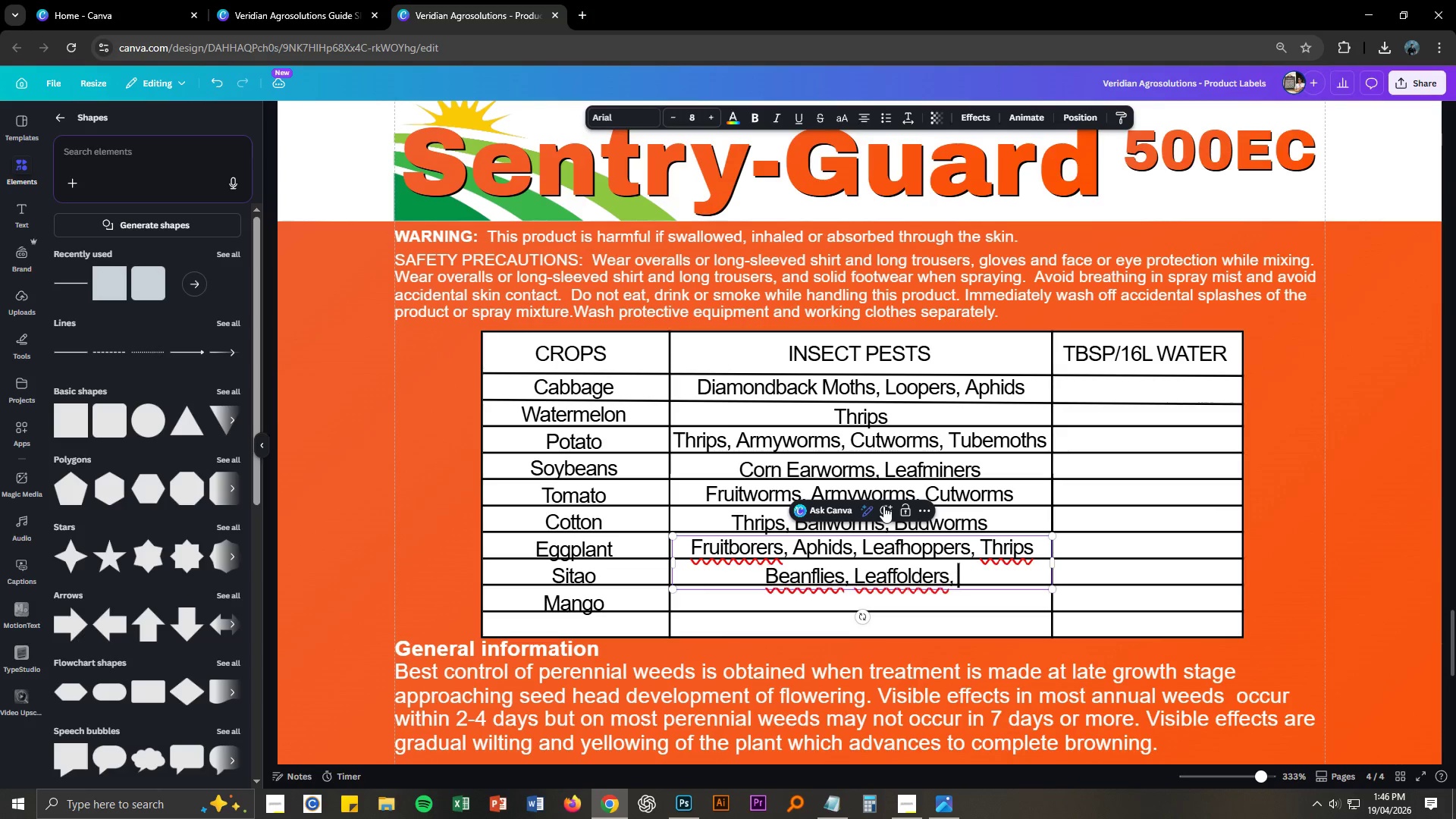 
key(Alt+AltLeft)
 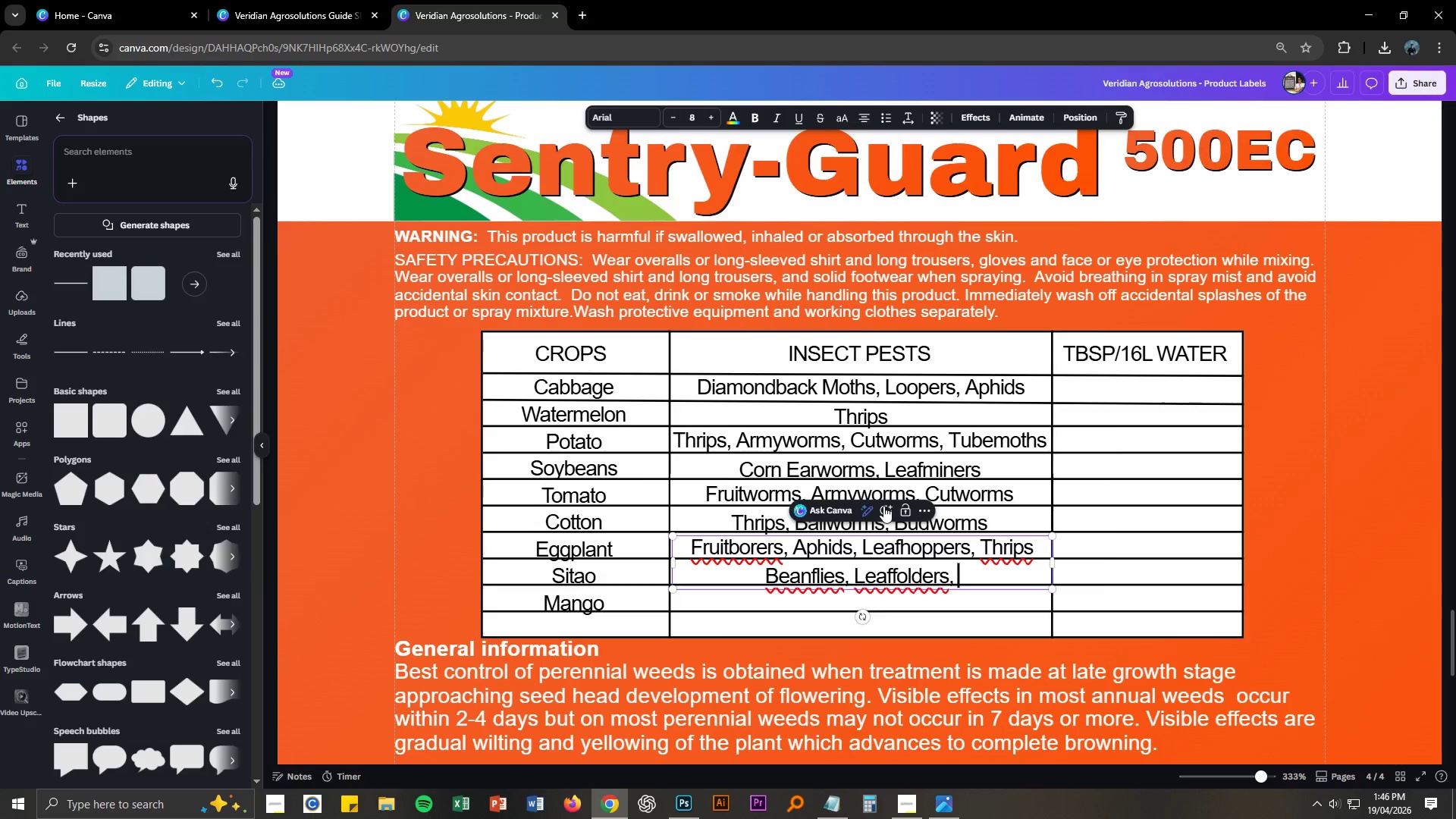 
key(Alt+Tab)
 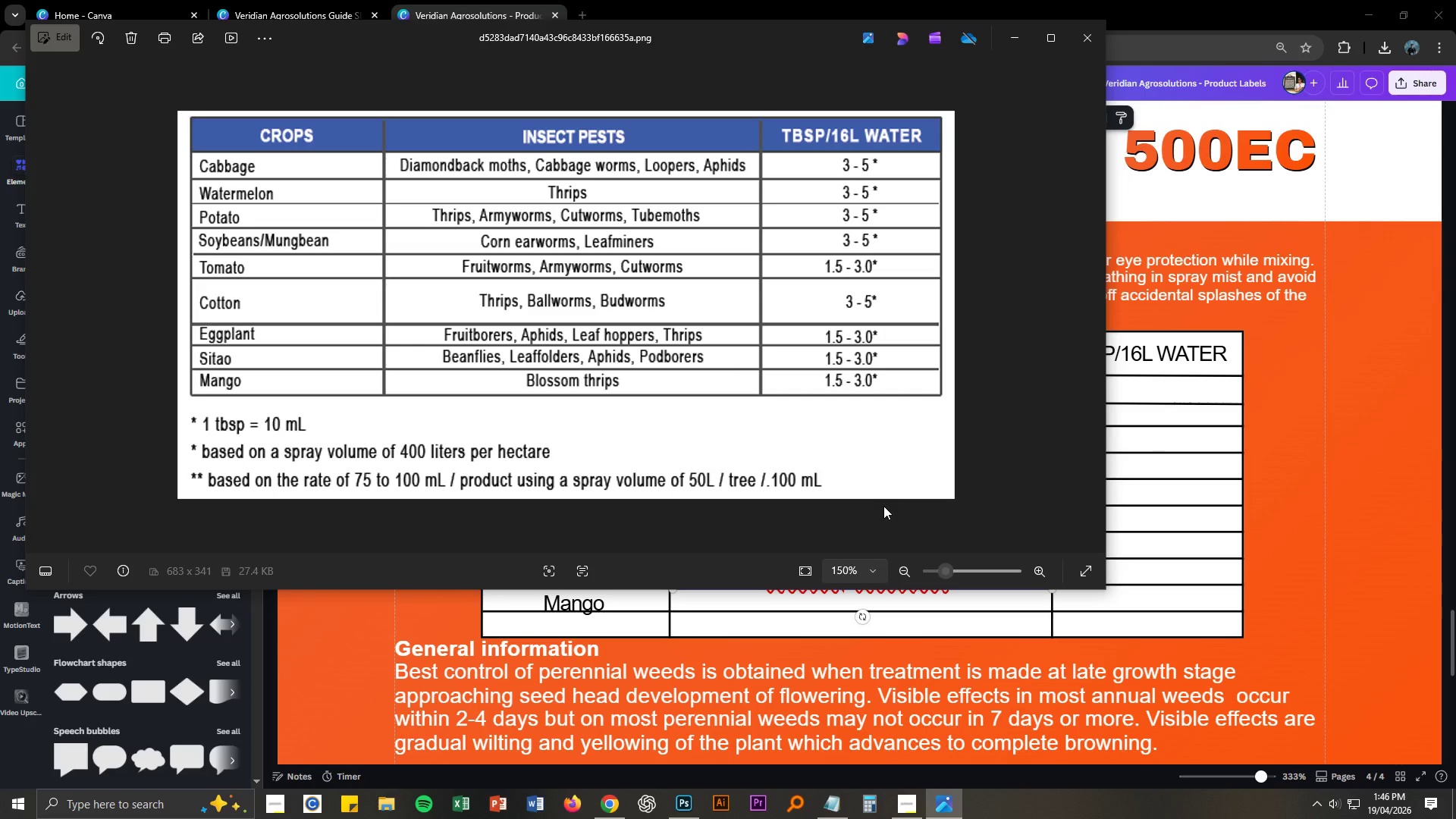 
key(Alt+AltLeft)
 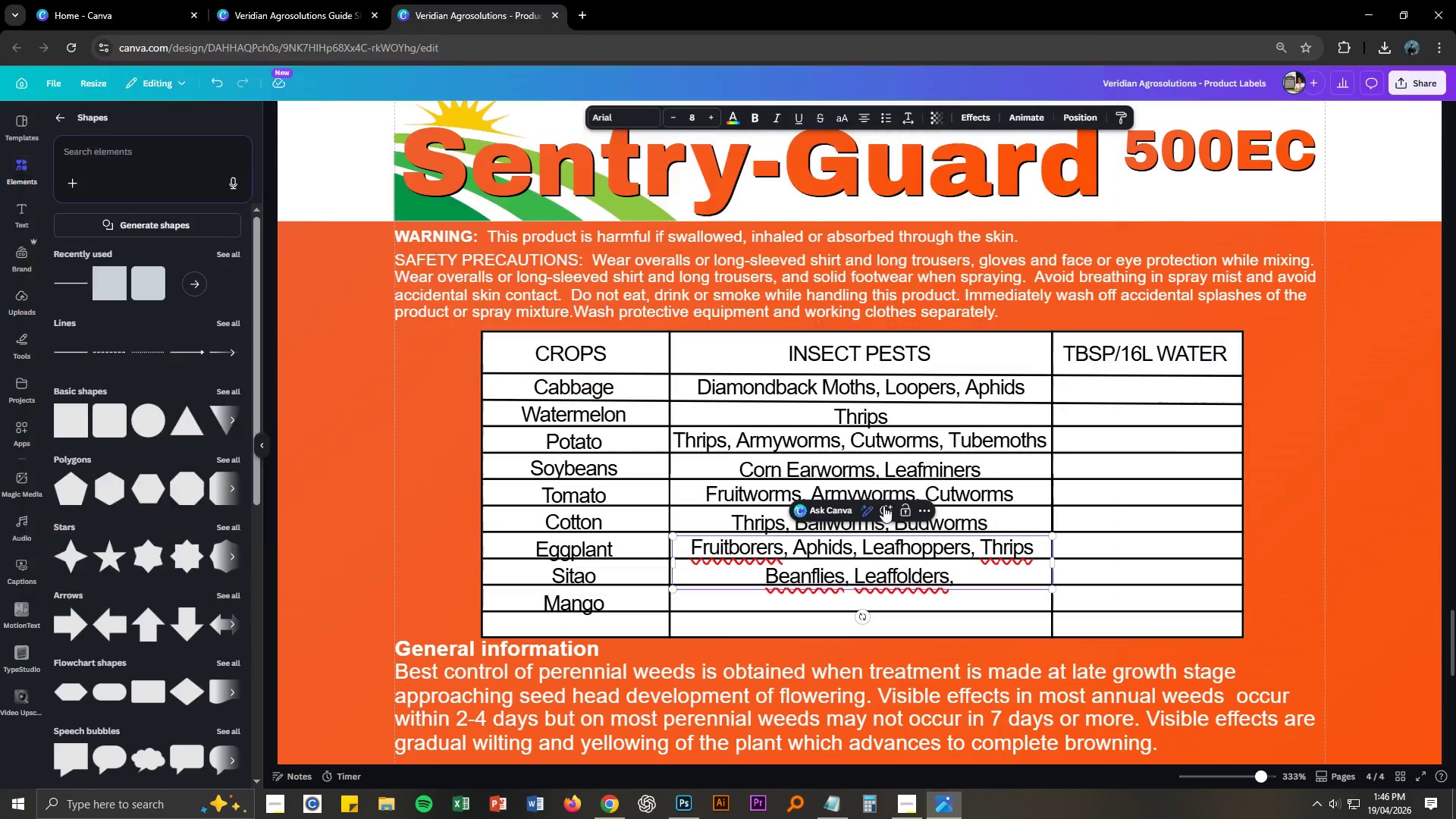 
key(Tab)
type(Aphids, )
 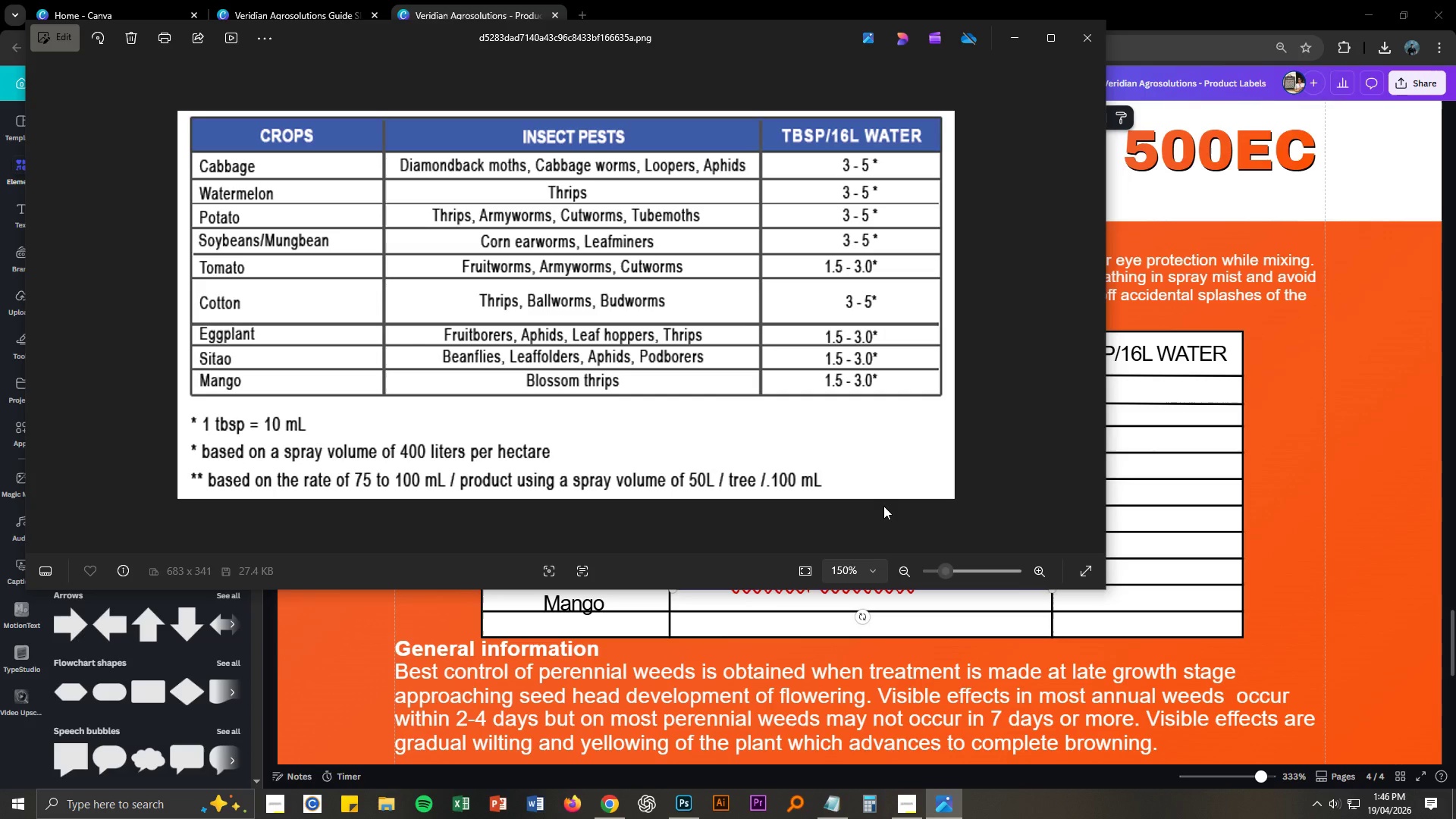 
 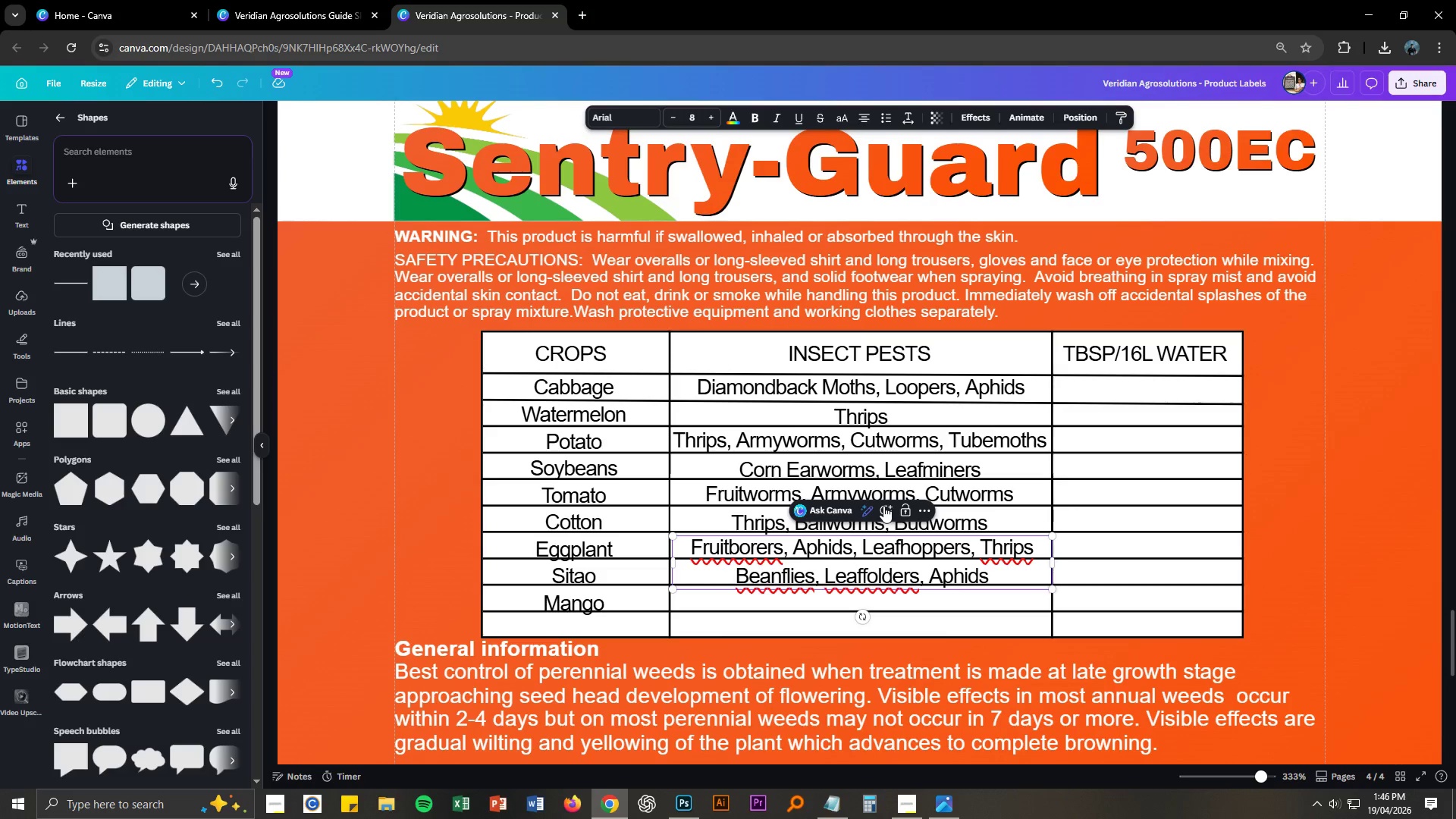 
key(Alt+AltLeft)
 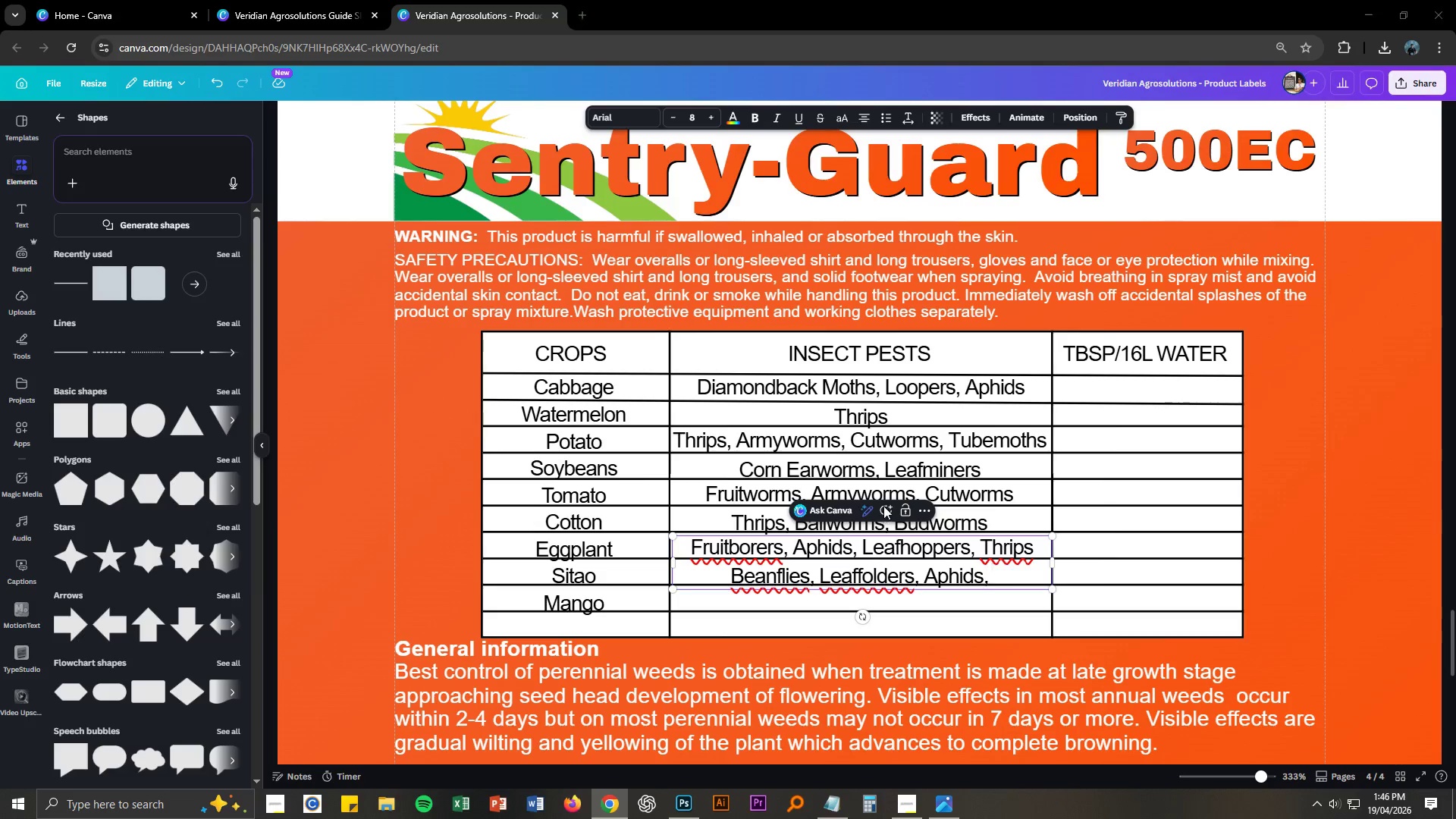 
key(Tab)
key(Tab)
type(Podborers)
 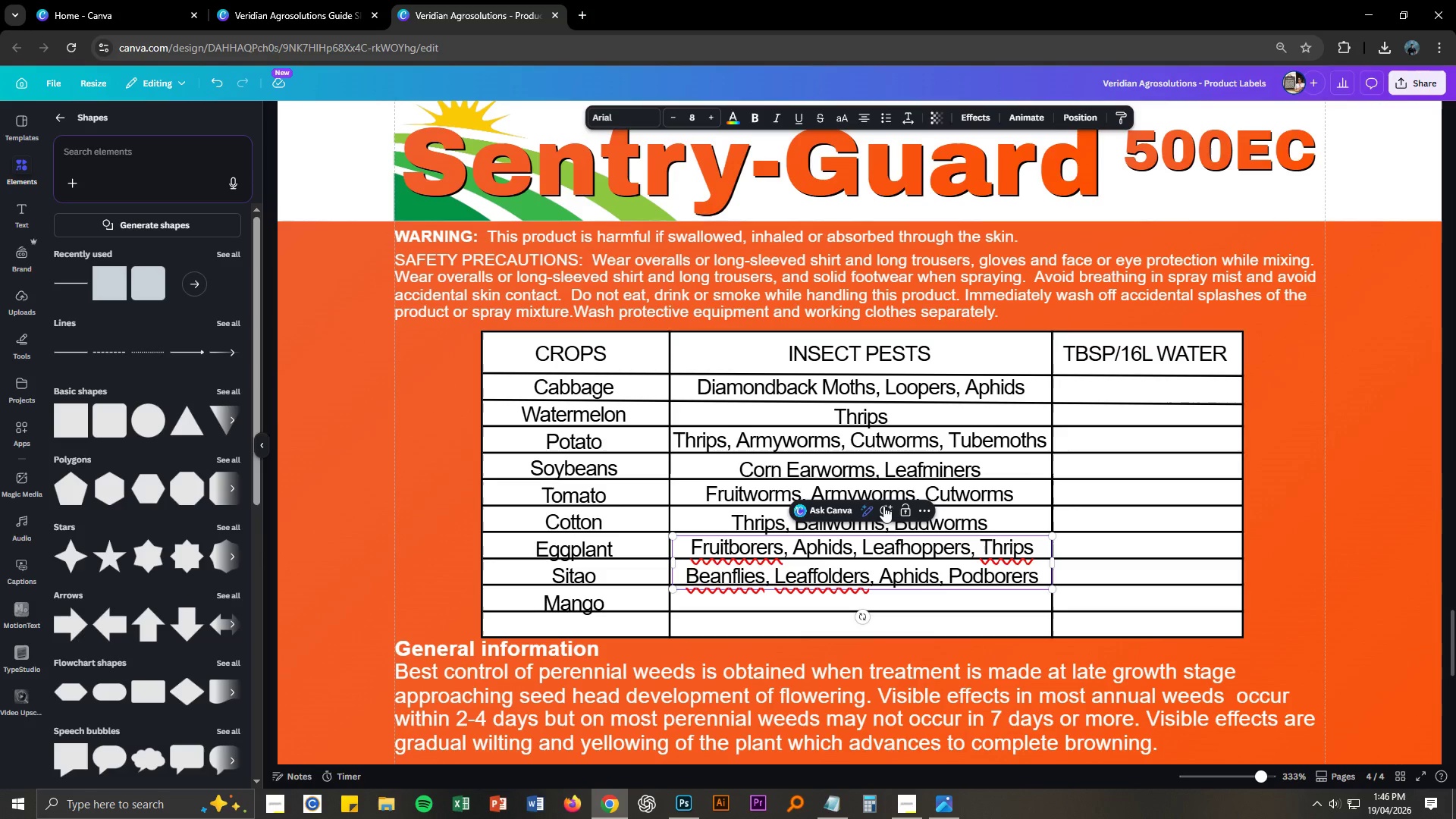 
hold_key(key=AltLeft, duration=0.5)
 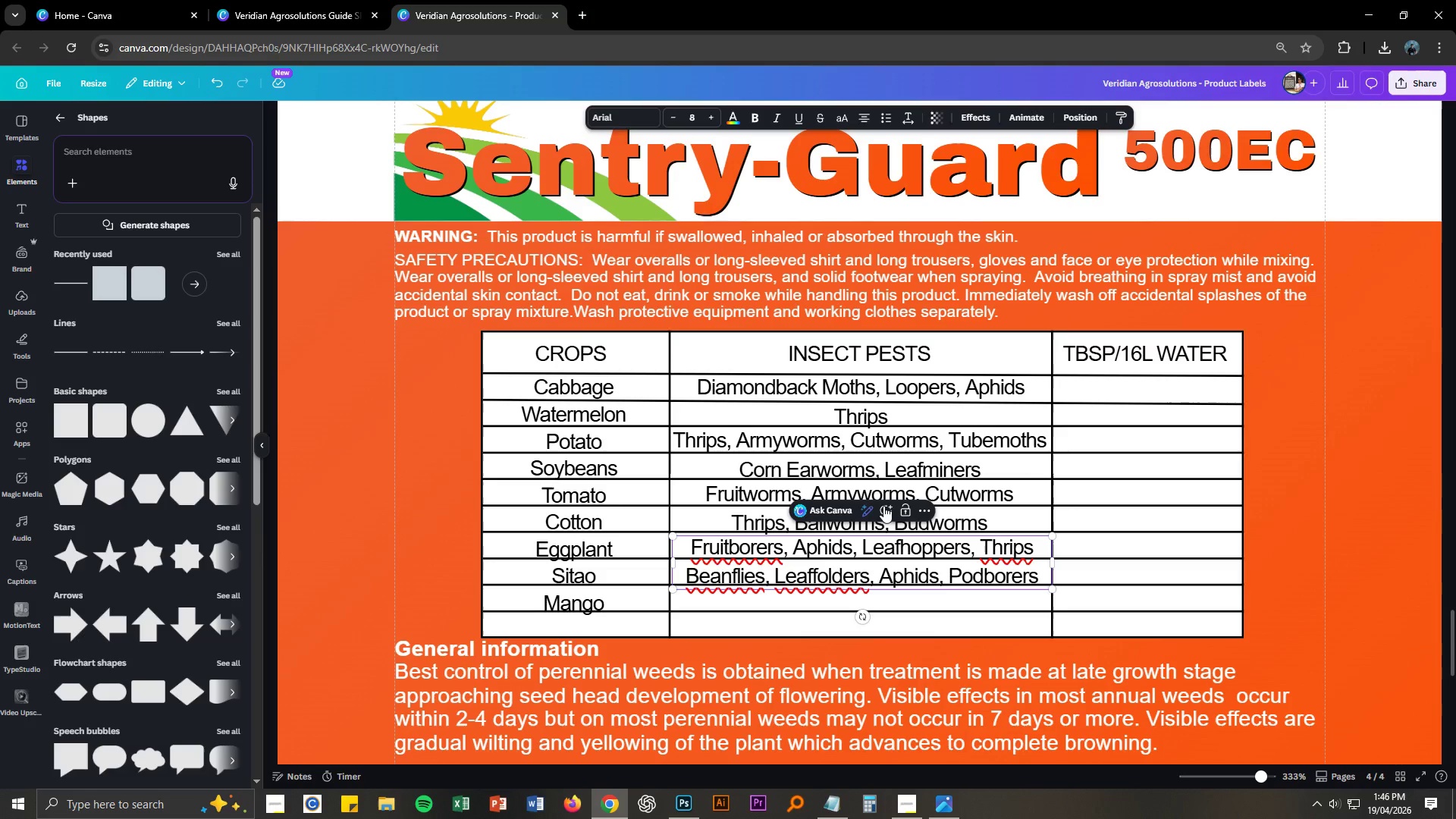 
left_click([927, 617])
 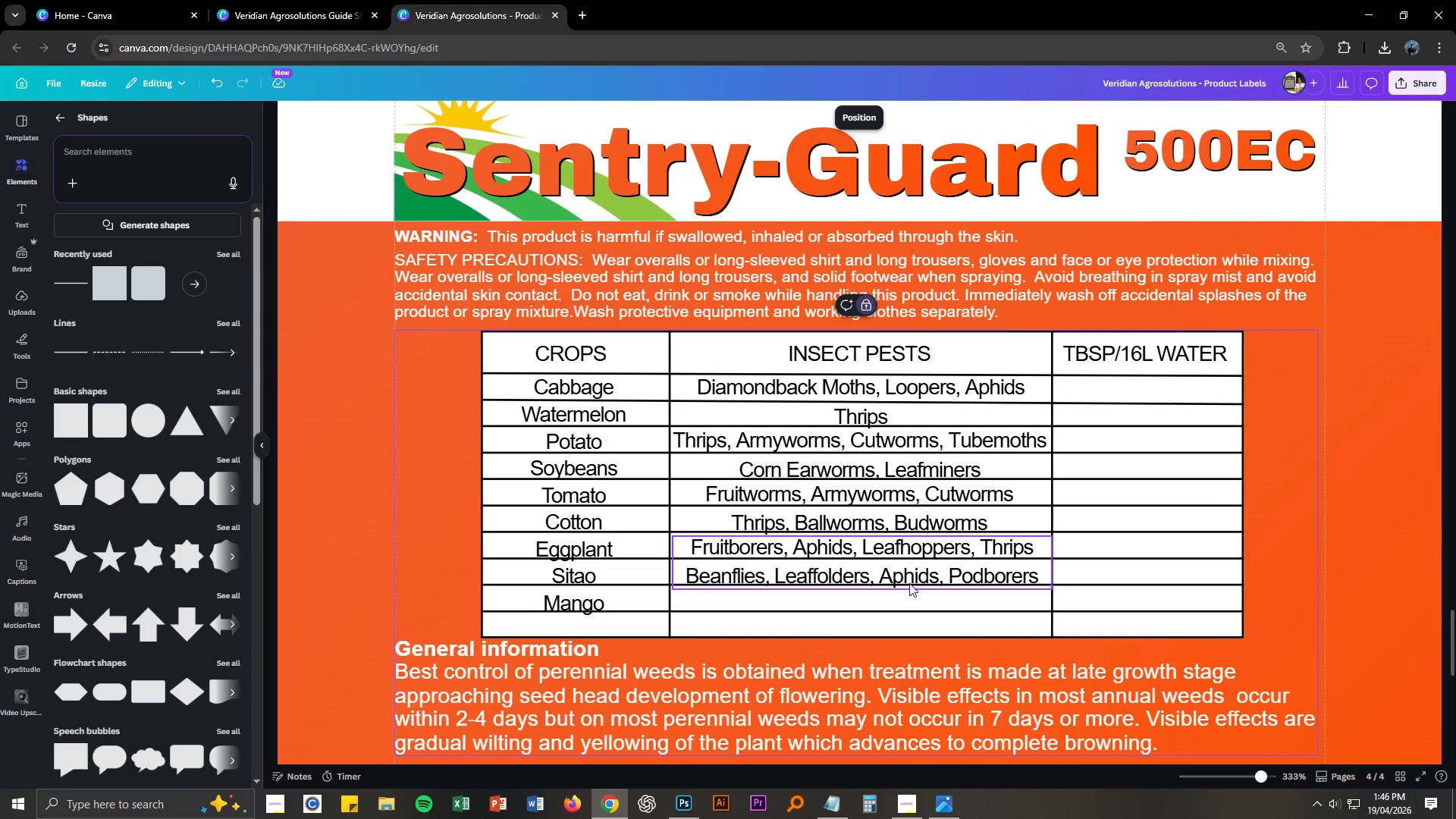 
left_click([908, 580])
 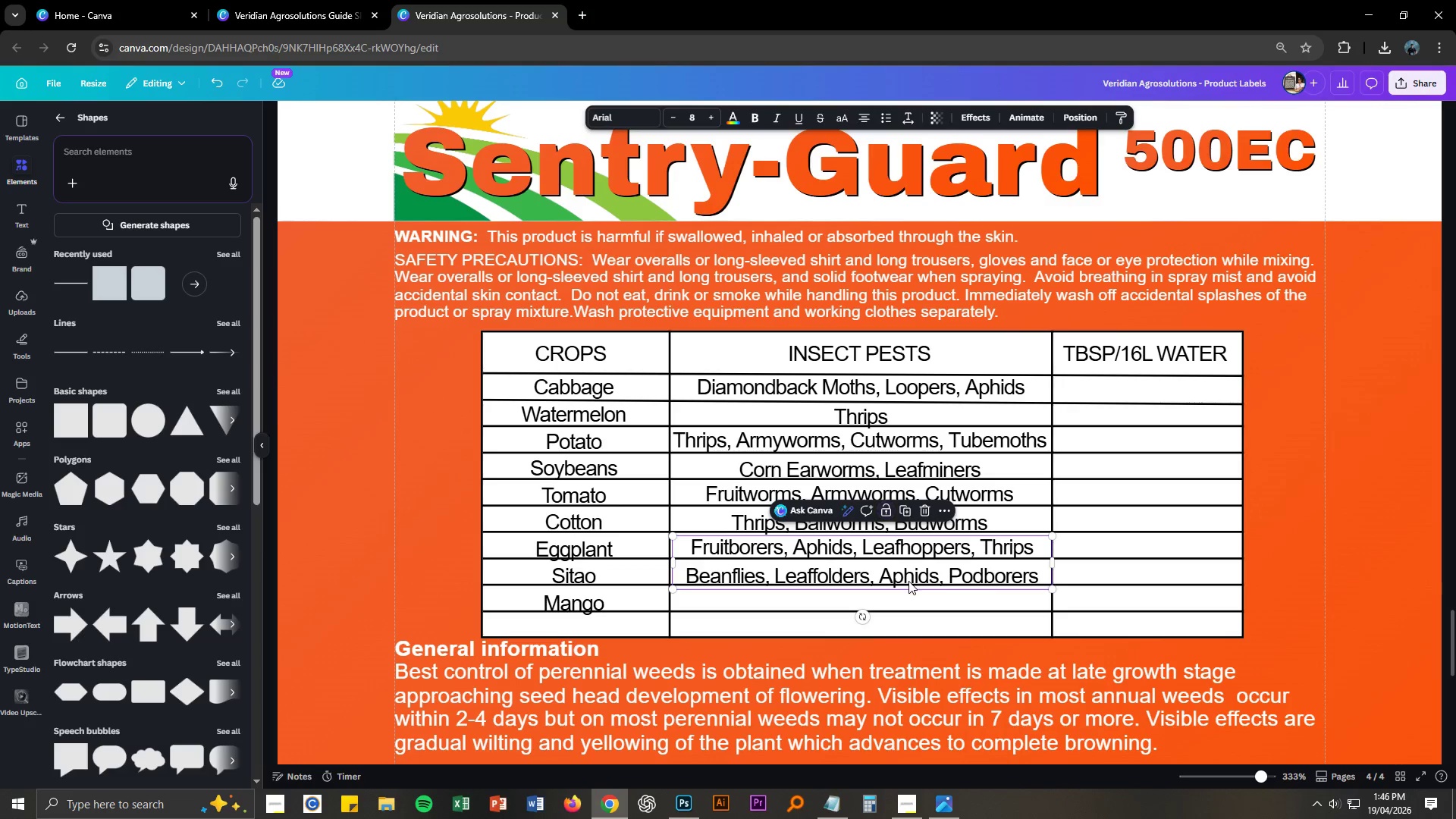 
key(Control+C)
 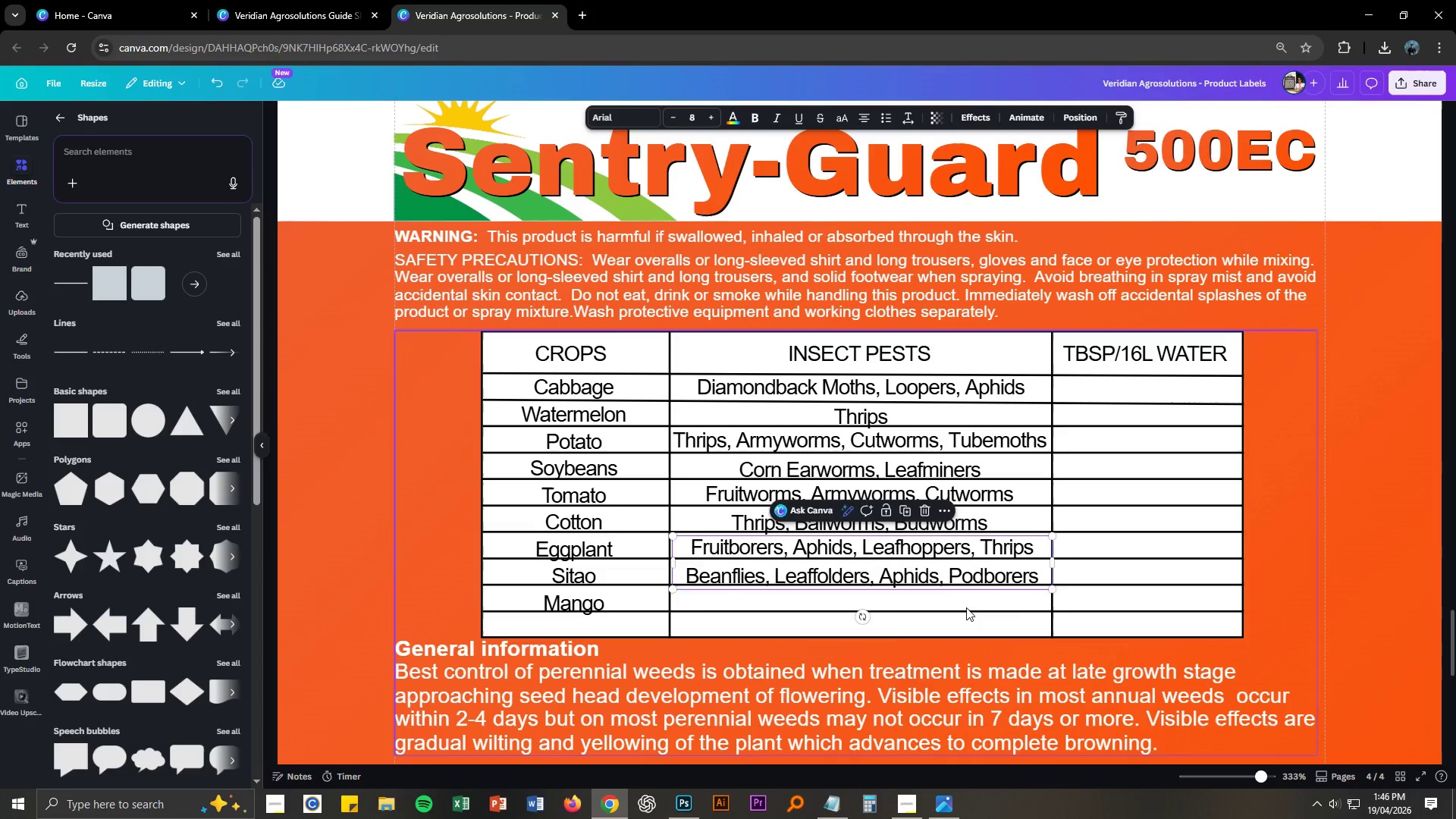 
key(Control+V)
 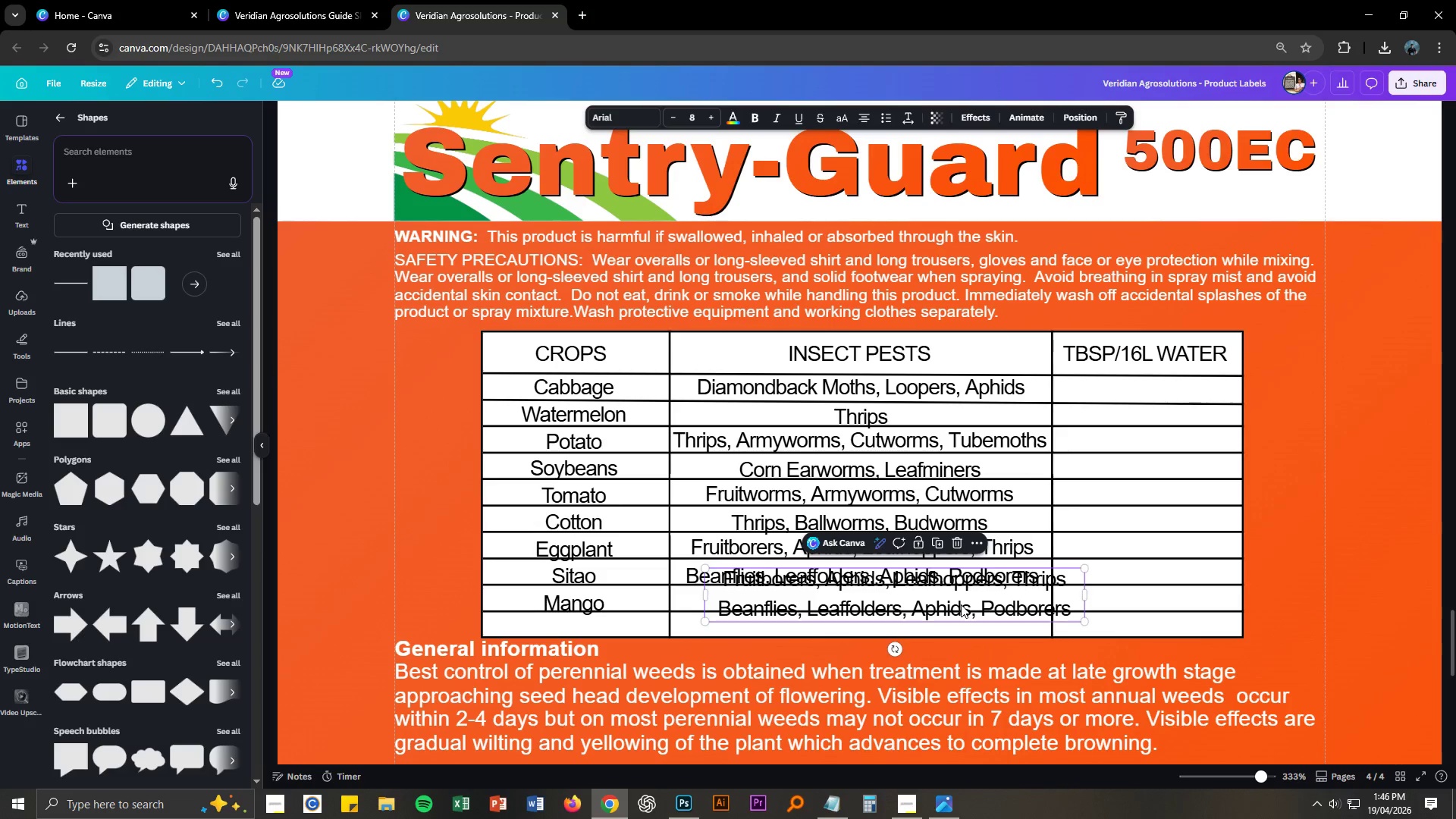 
left_click_drag(start_coordinate=[961, 604], to_coordinate=[930, 623])
 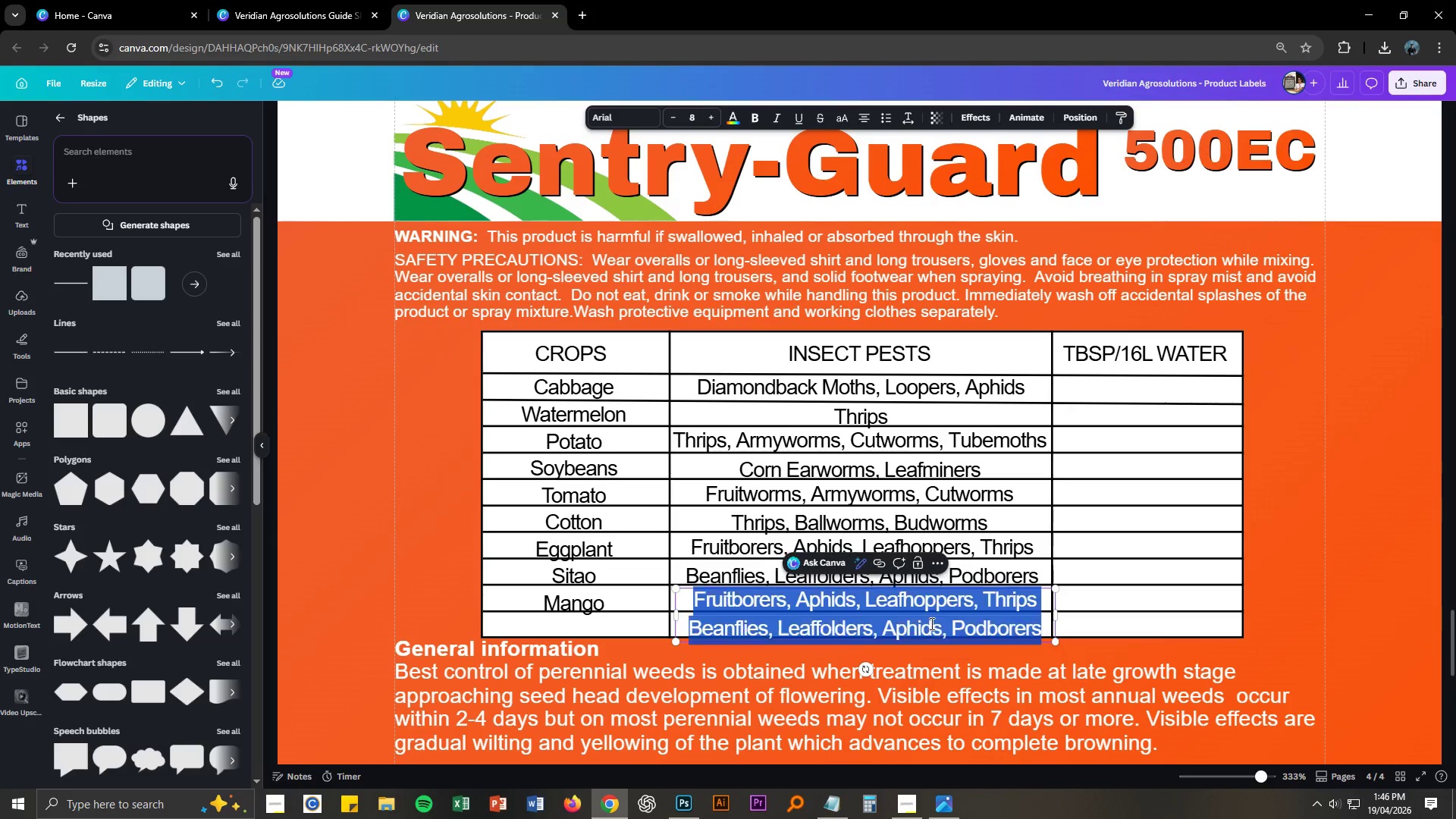 
double_click([930, 623])
 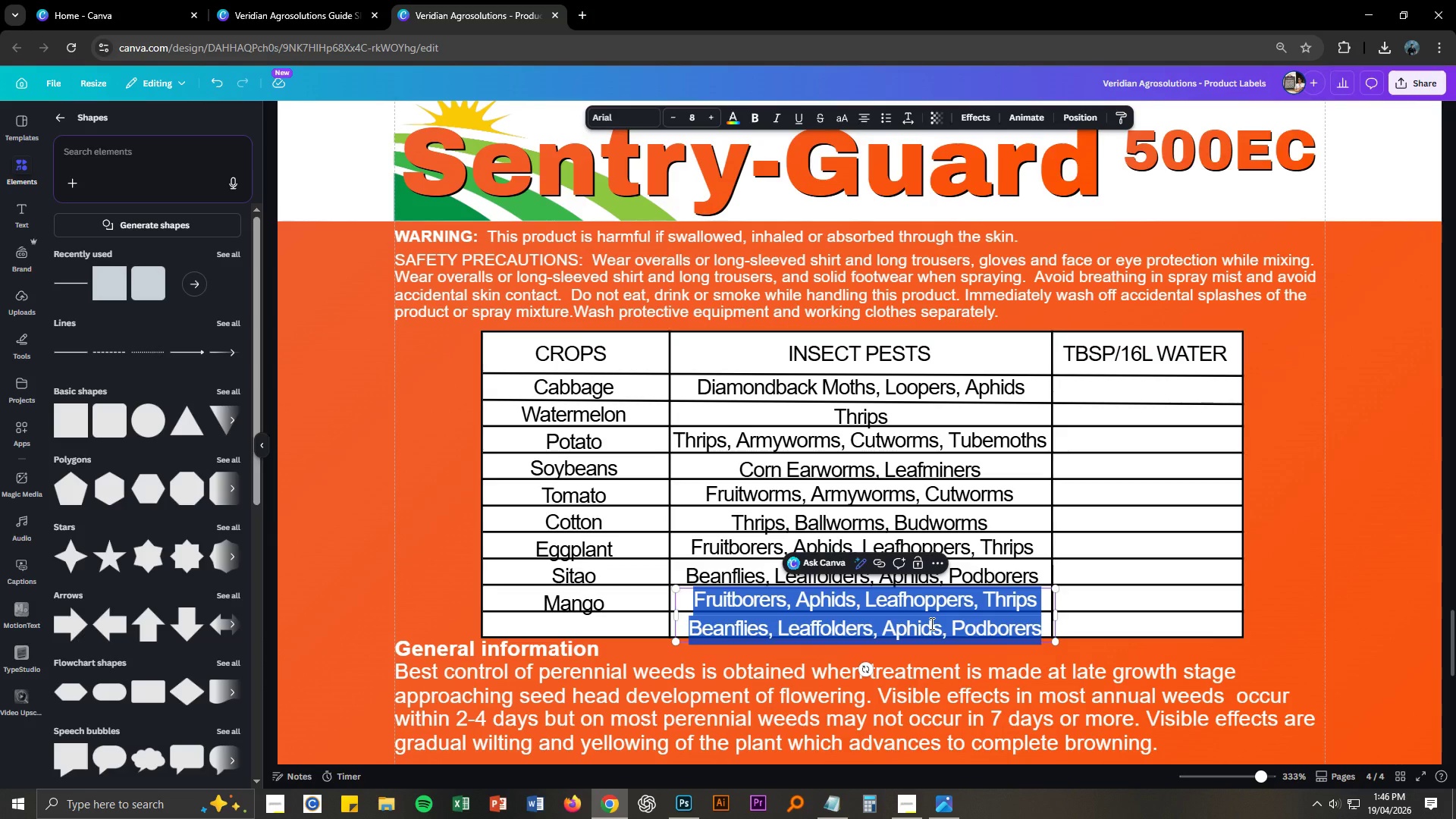 
key(Control+A)
 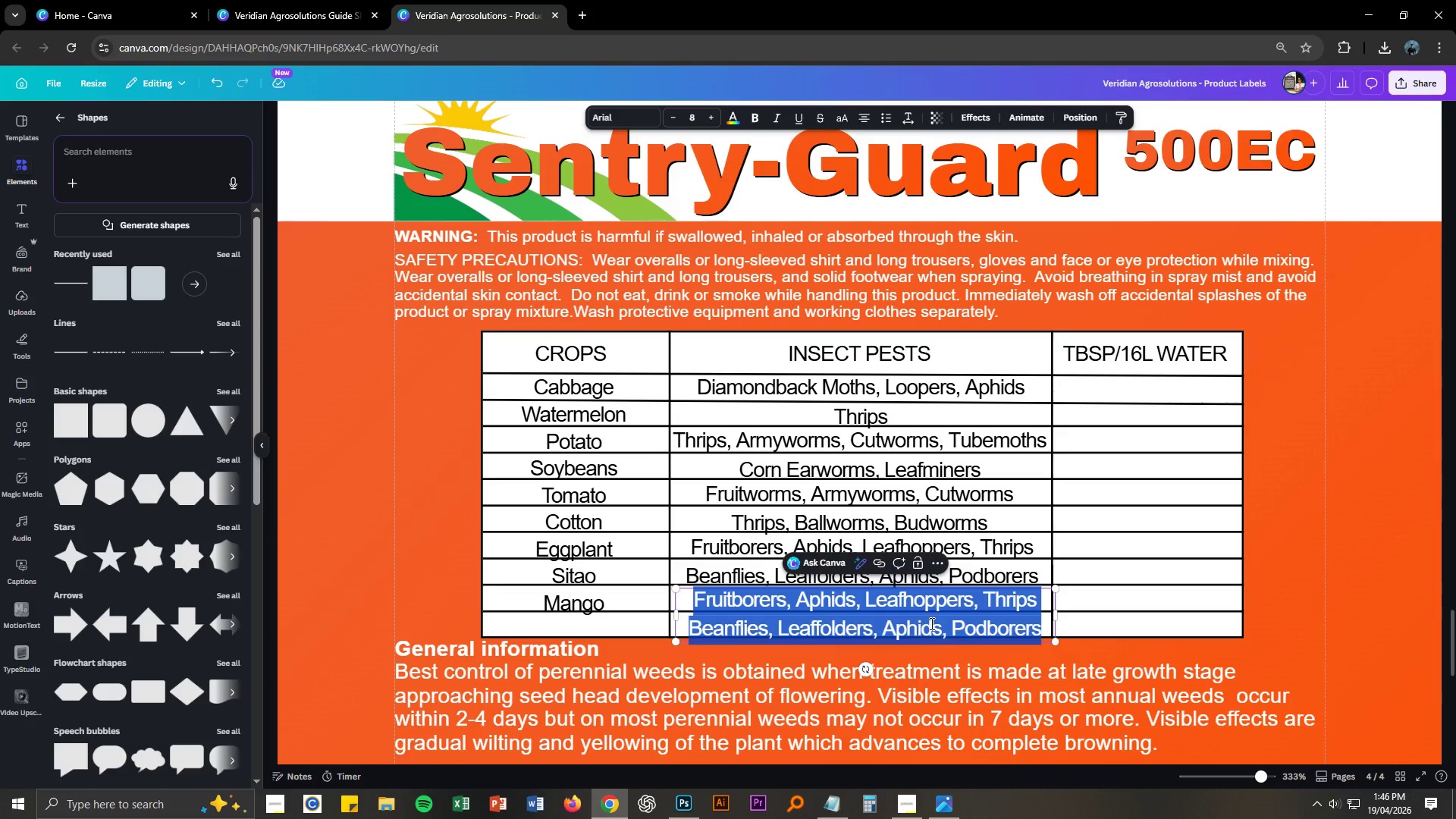 
key(Alt+AltLeft)
 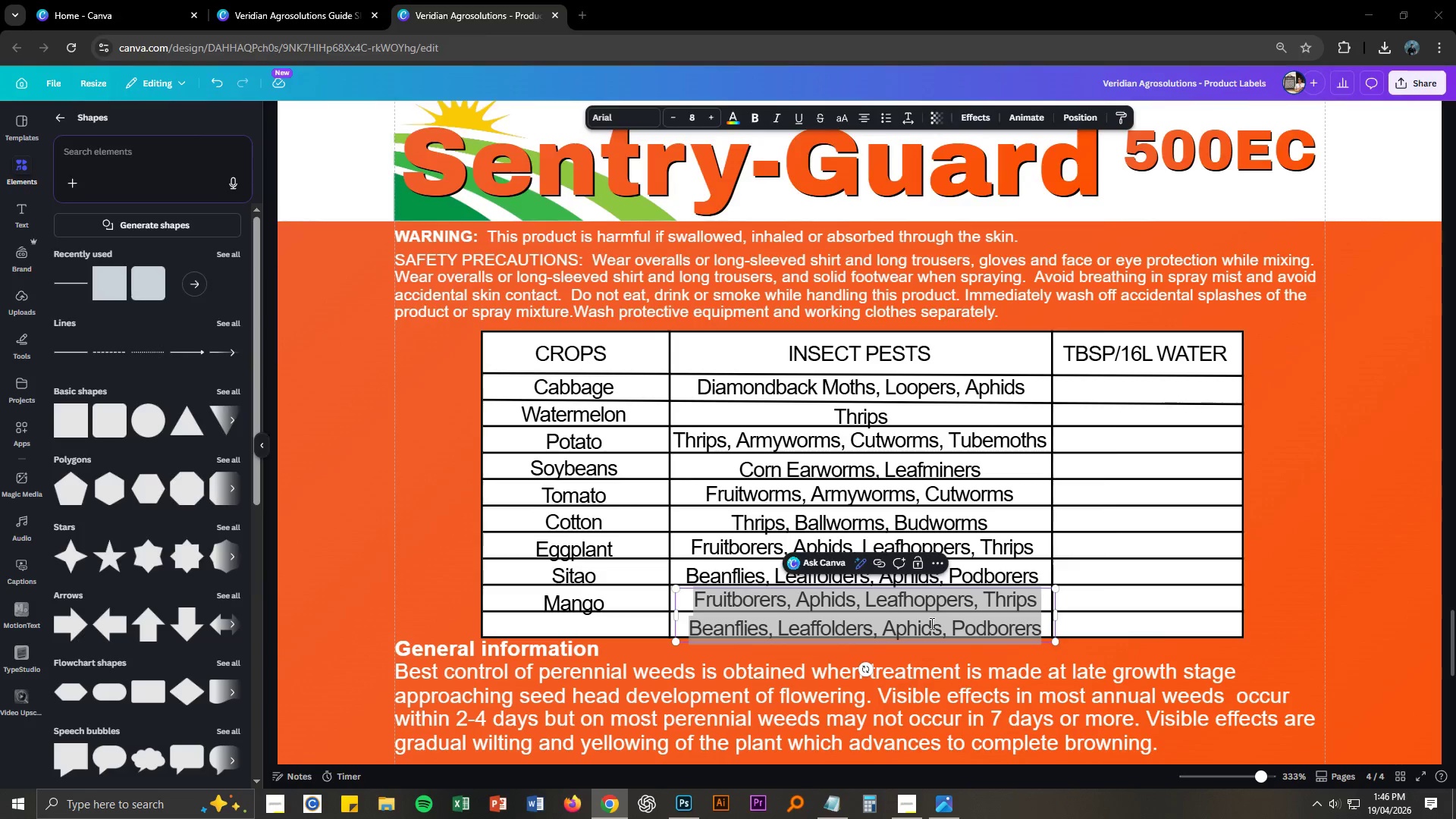 
key(Alt+Tab)
 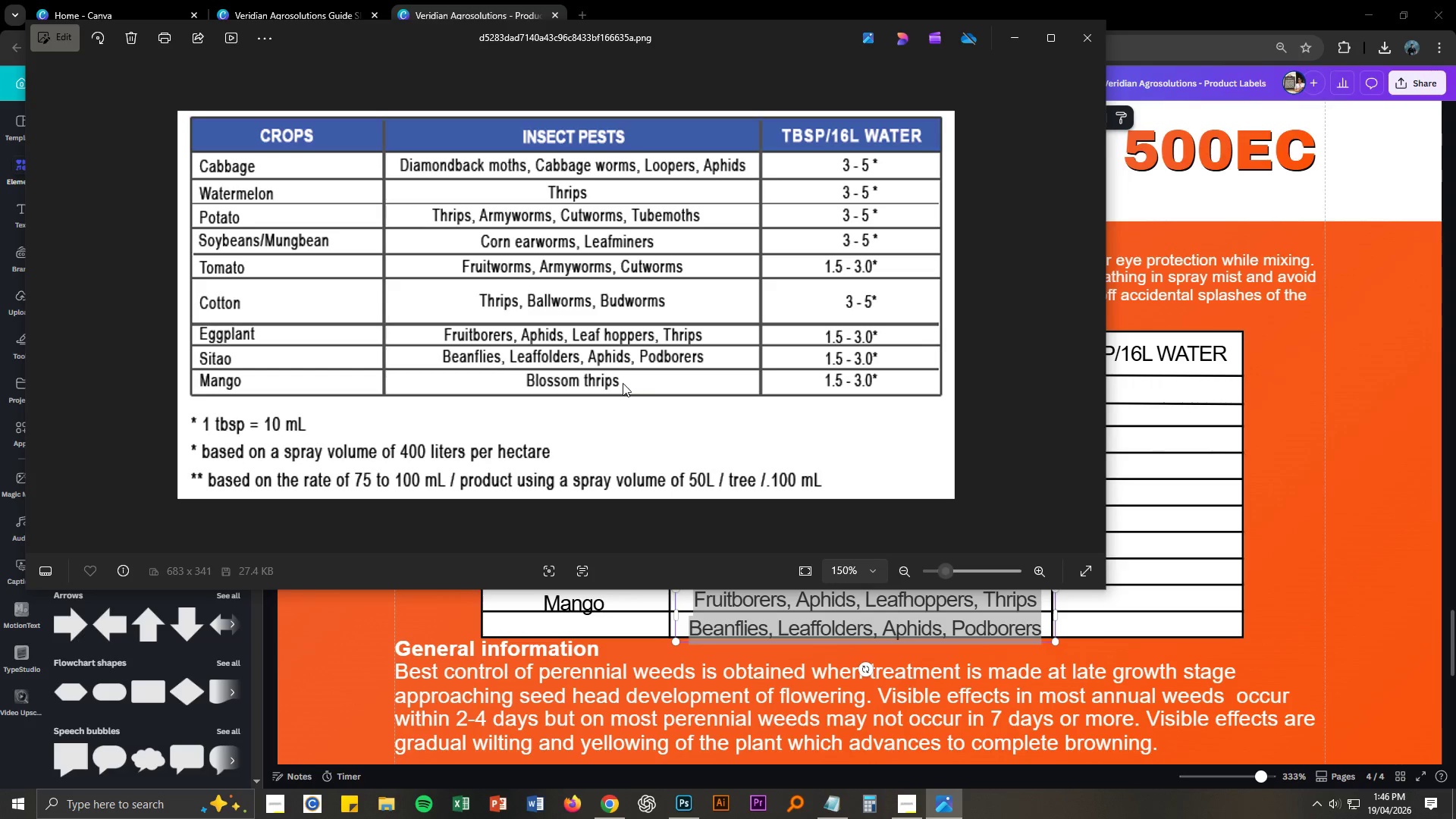 
key(Alt+AltLeft)
 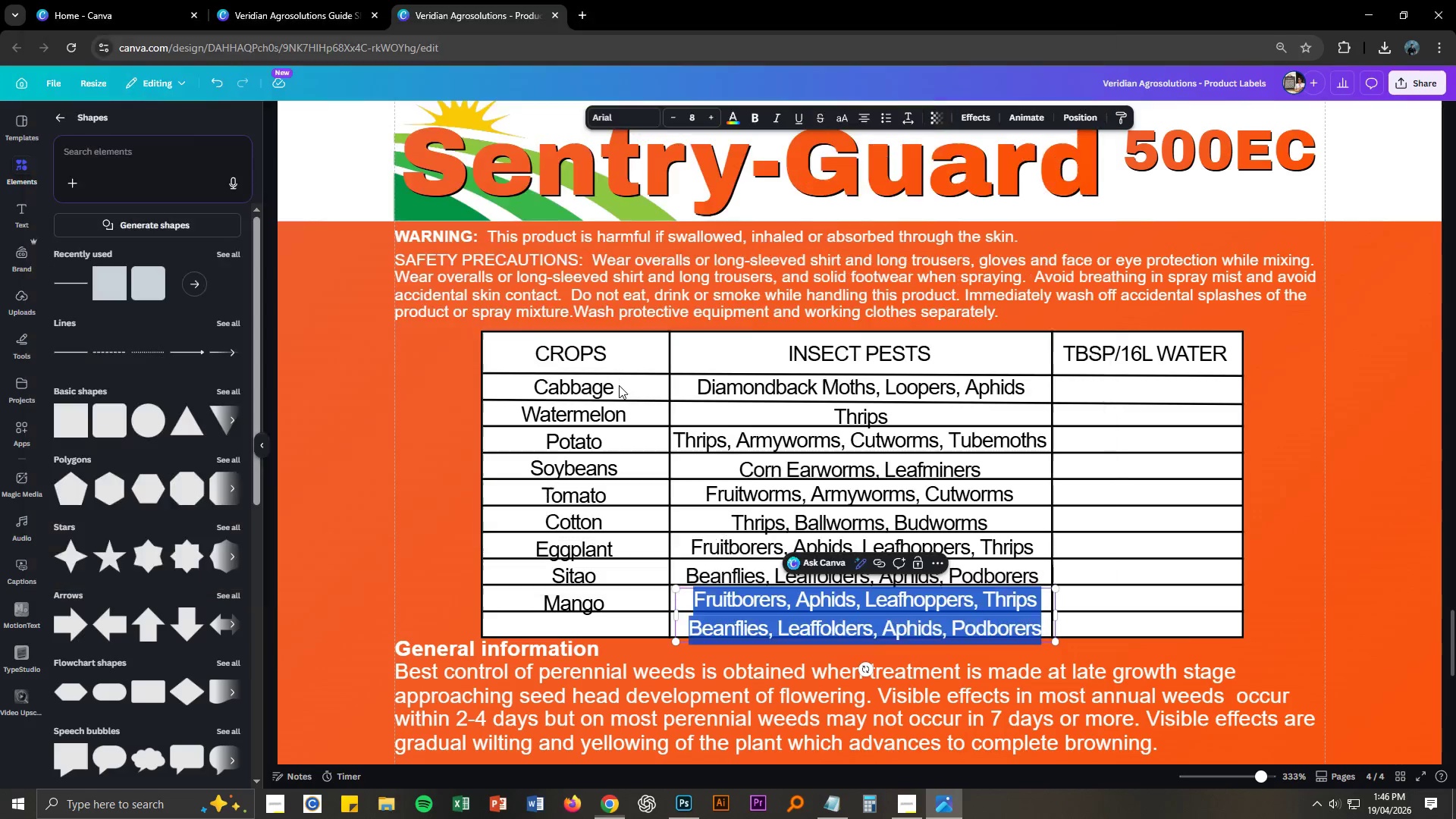 
key(Tab)
type(Blossom Thris)
key(Backspace)
type(ps)
 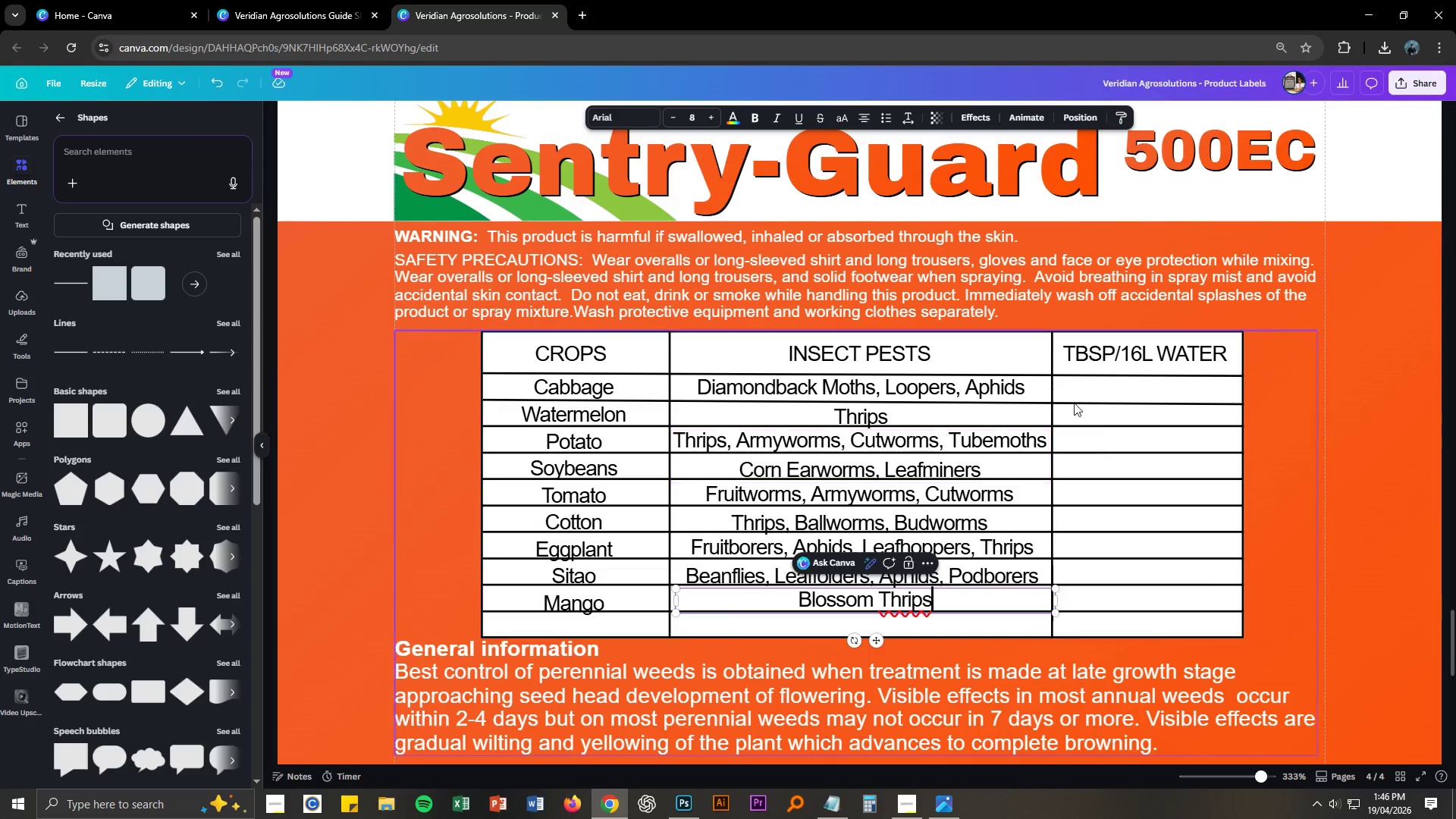 
left_click([1323, 562])
 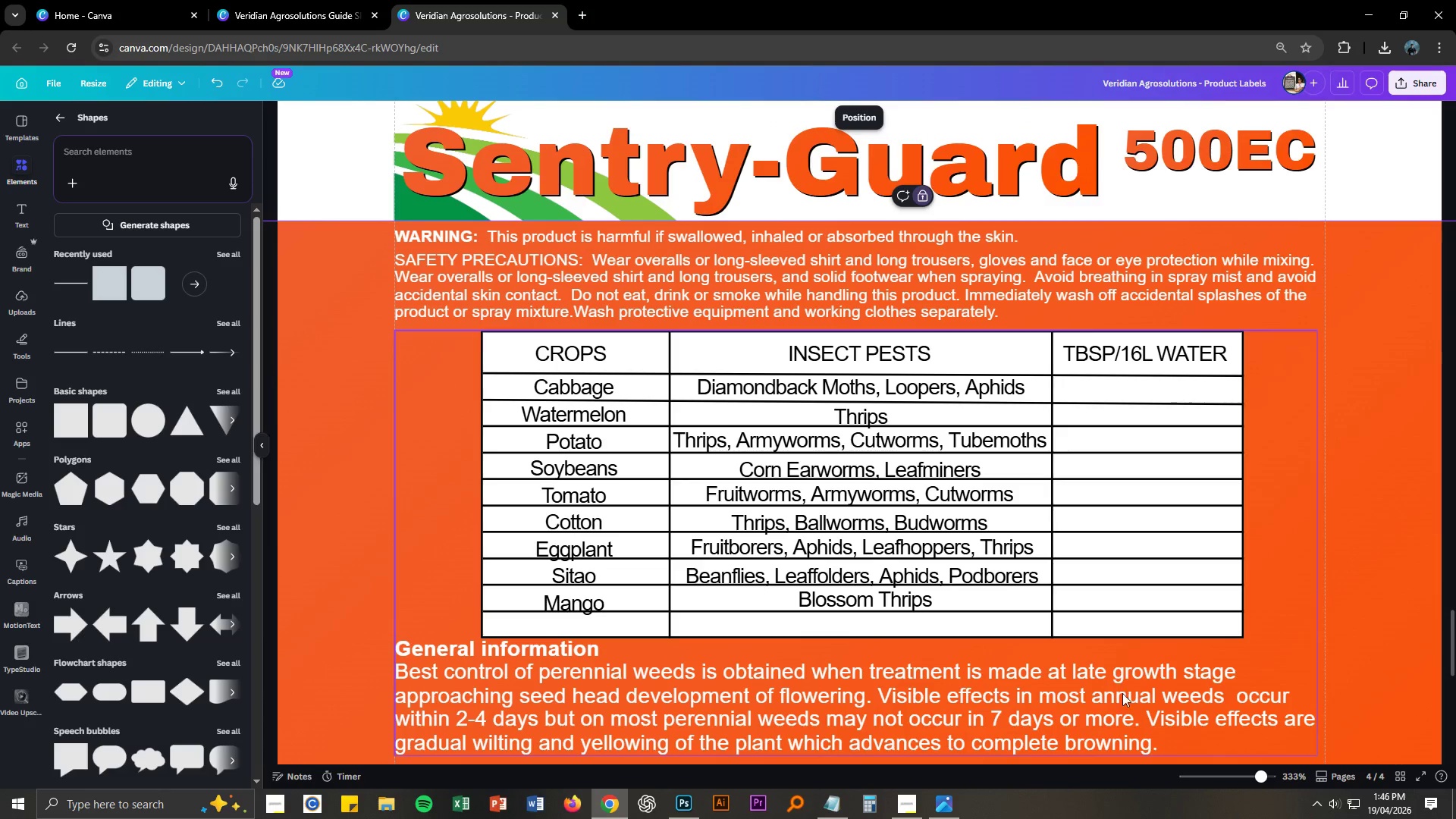 
wait(6.41)
 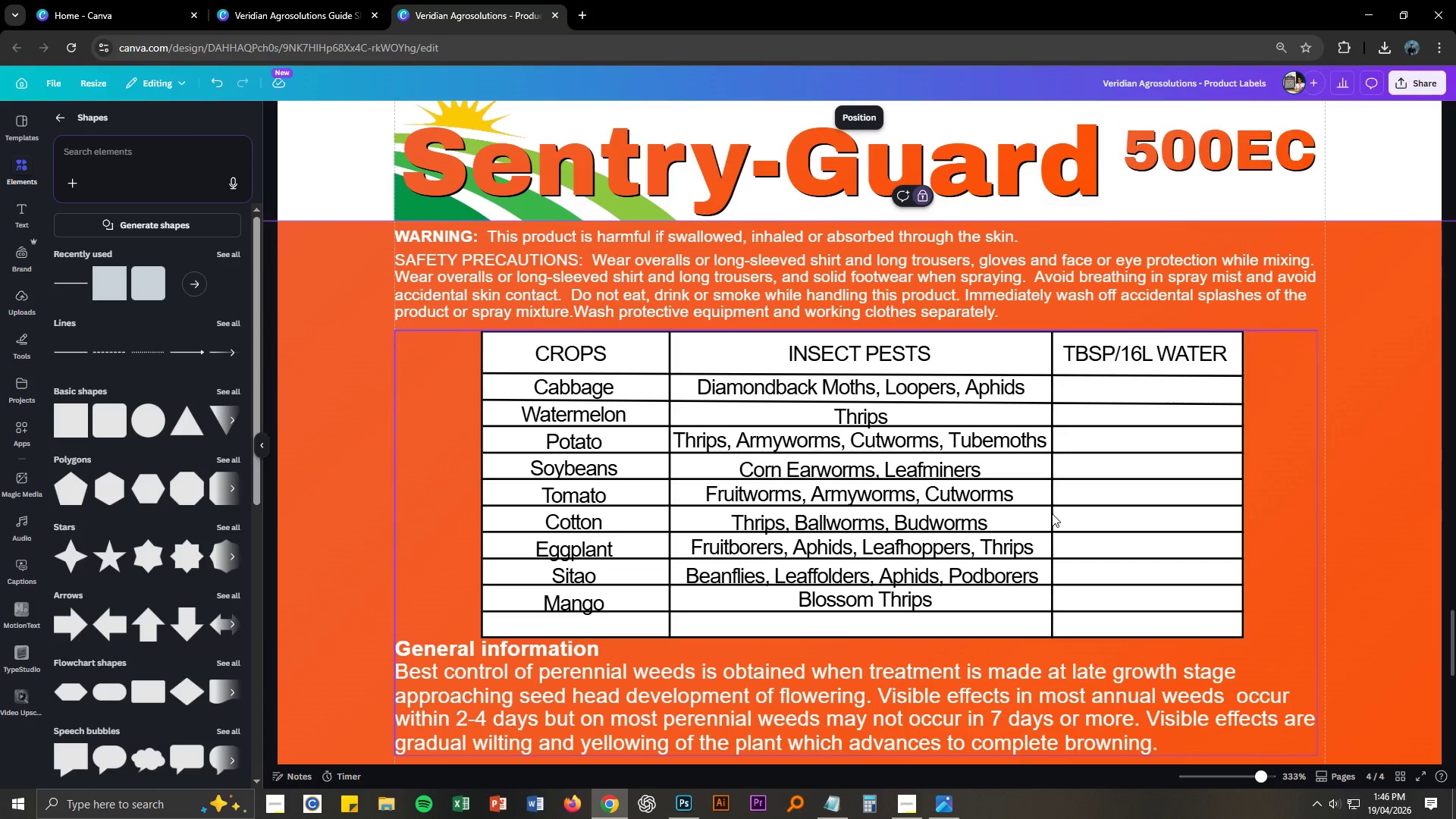 
key(Control+NumpadSubtract)
 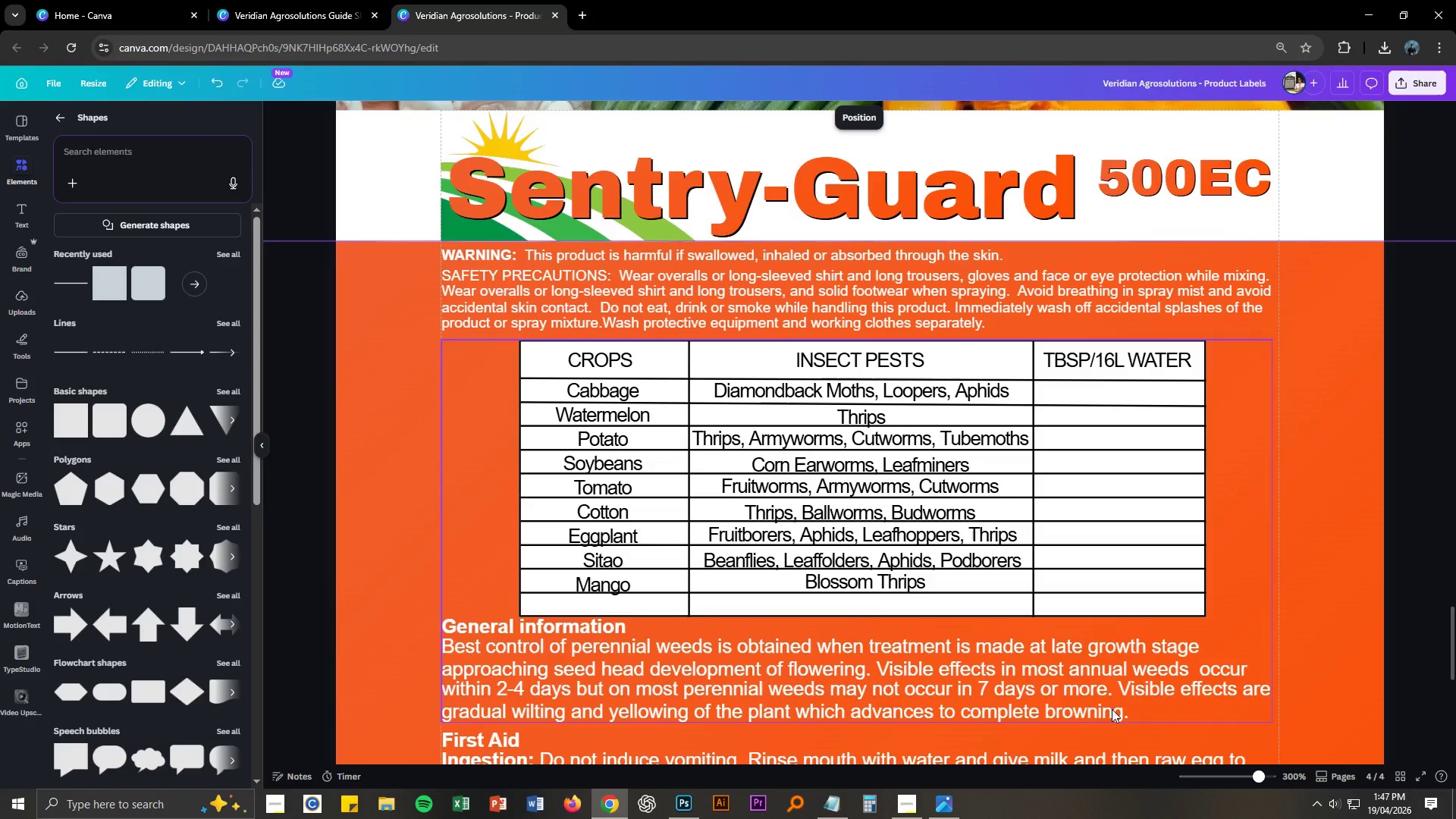 
key(Control+NumpadSubtract)
 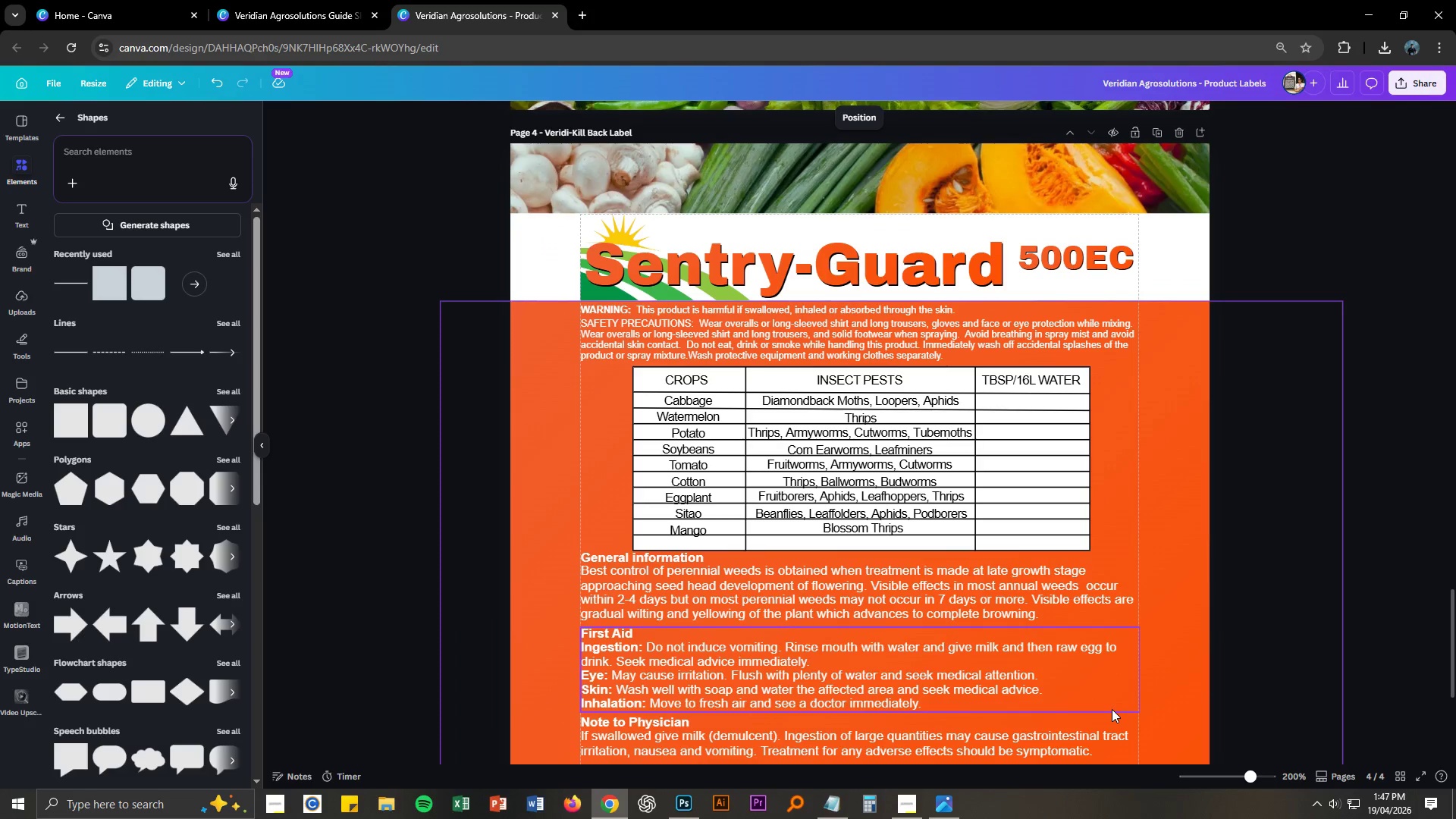 
key(Control+NumpadSubtract)
 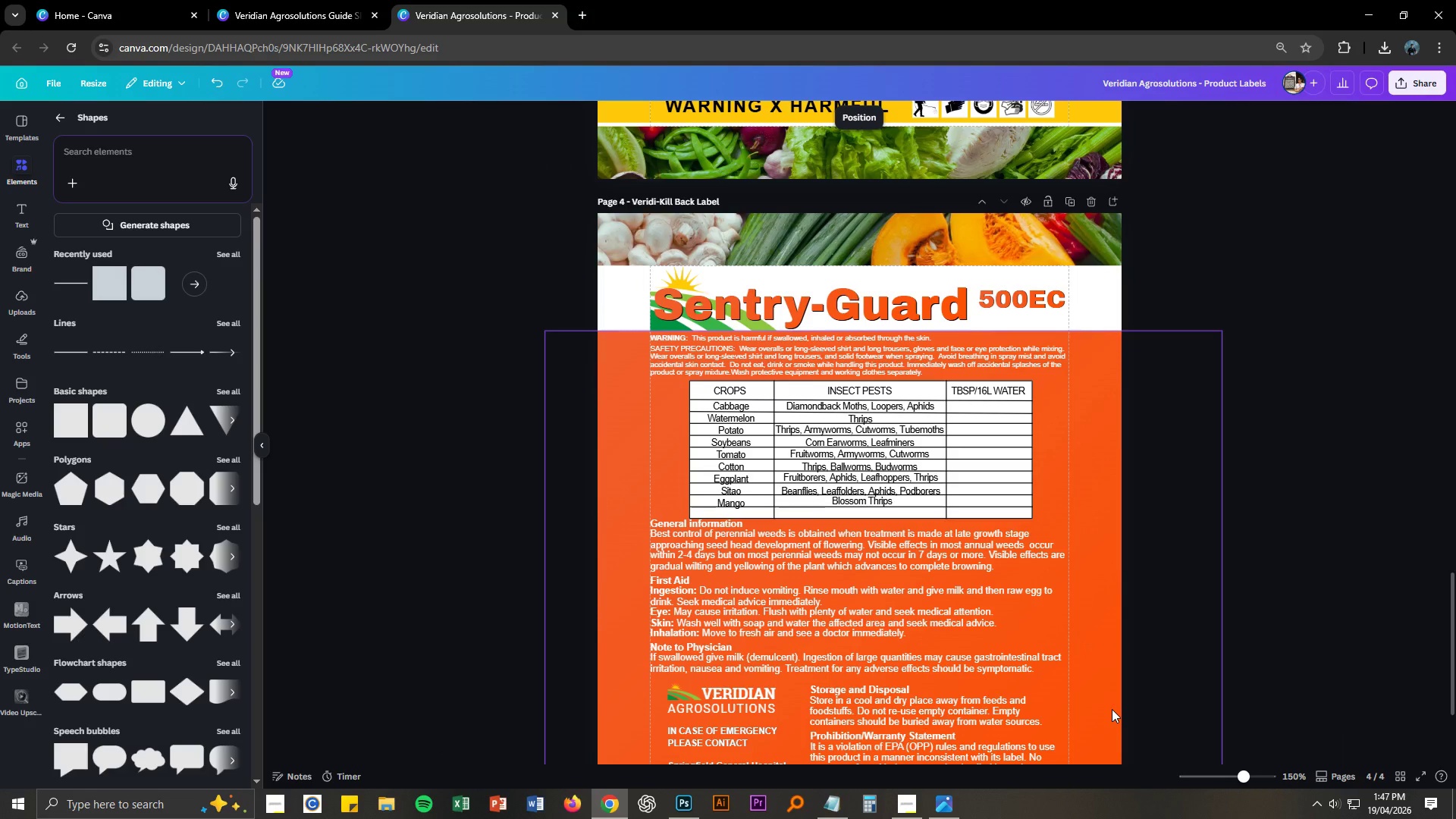 
key(Control+NumpadAdd)
 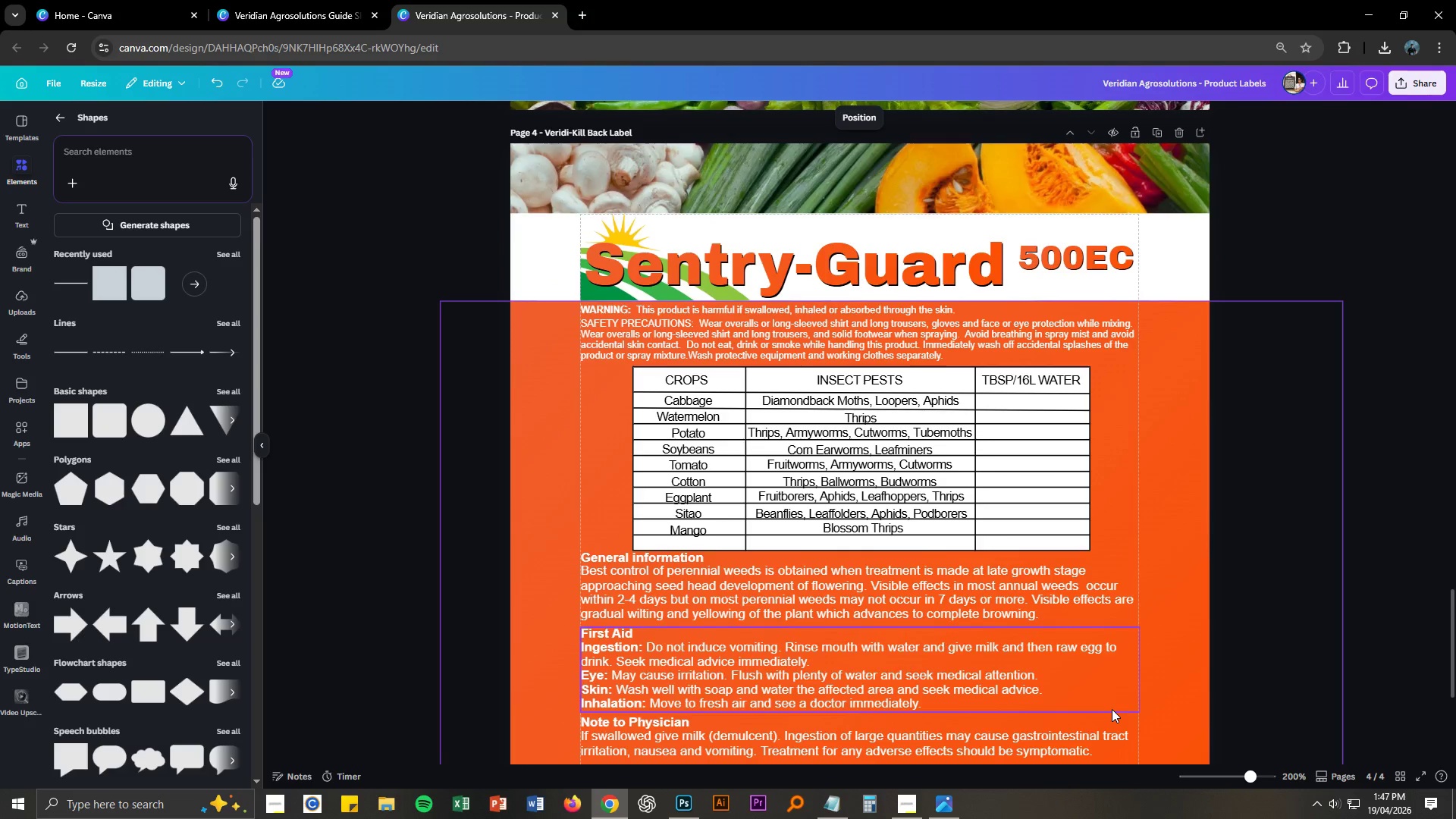 
key(Control+NumpadAdd)
 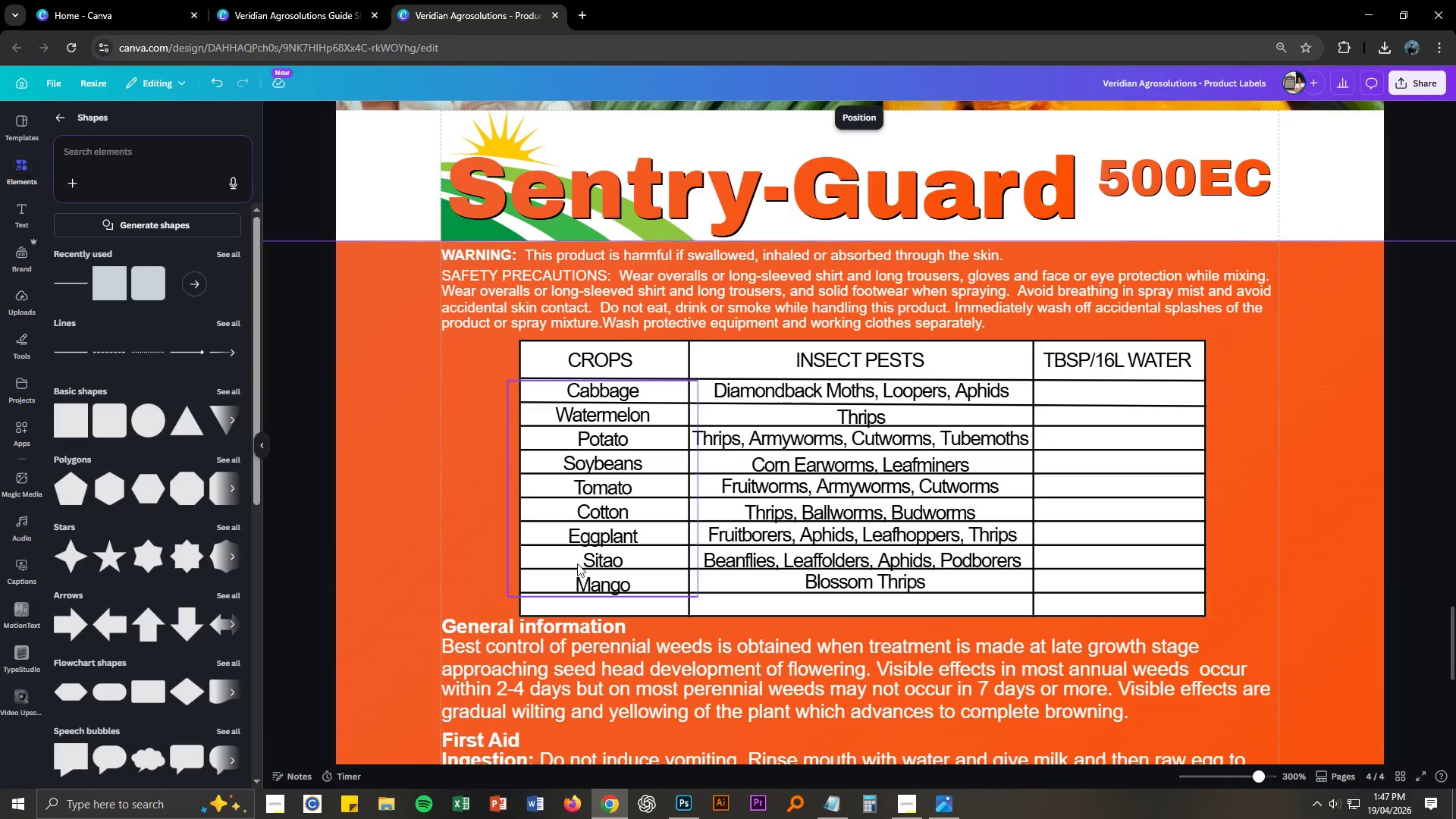 
double_click([613, 562])
 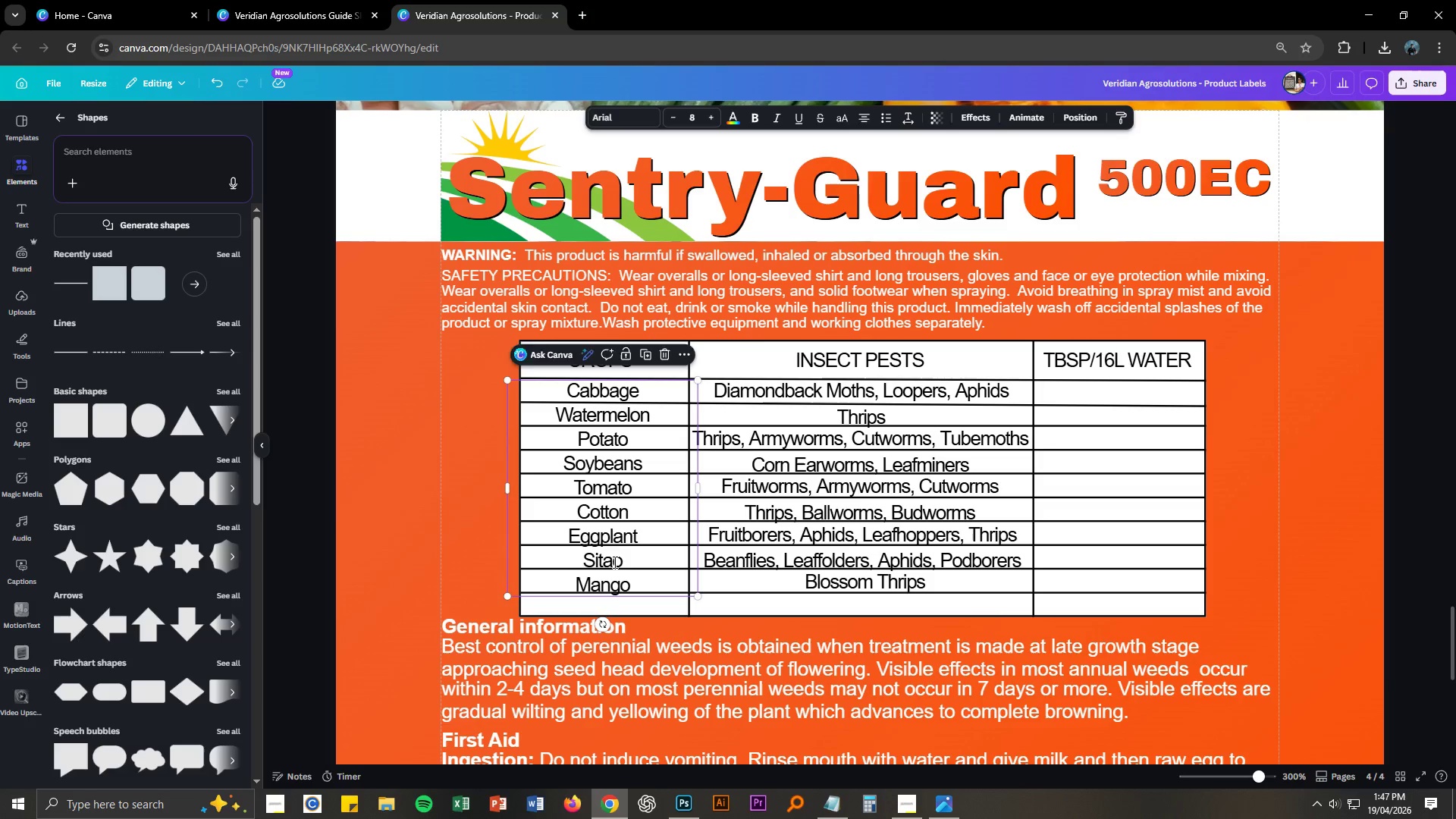 
triple_click([613, 562])
 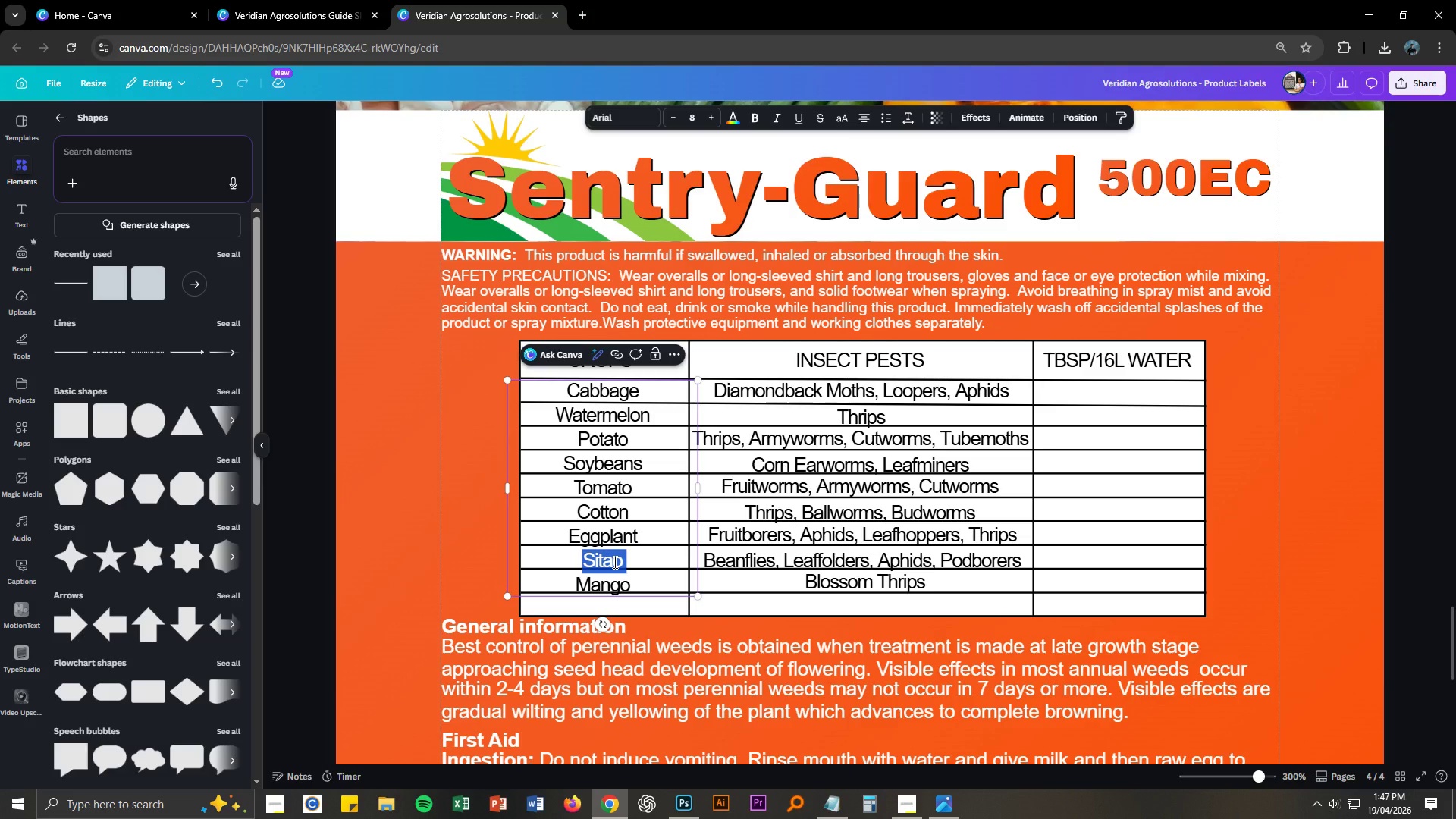 
type(String Beans)
 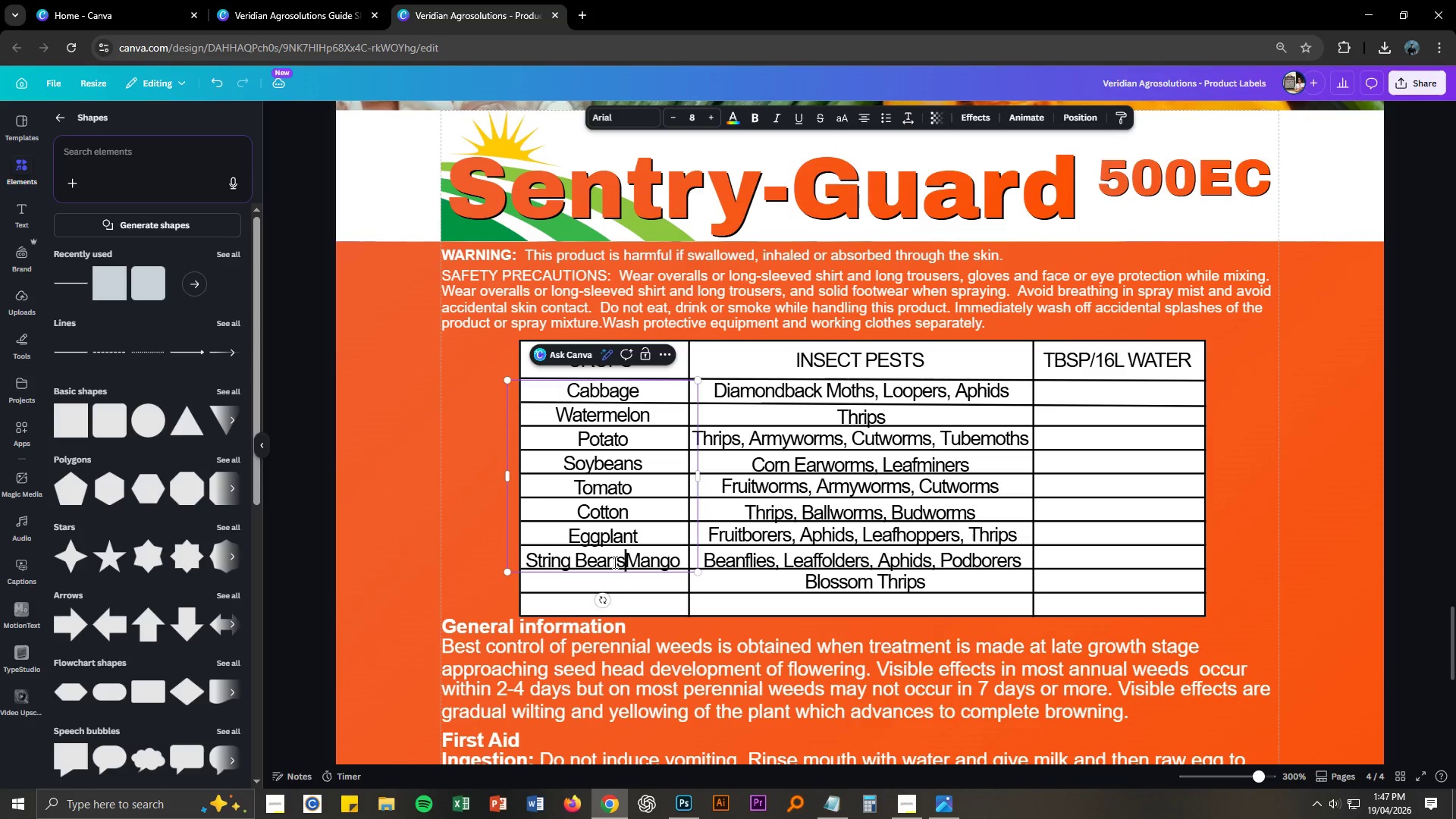 
key(Enter)
 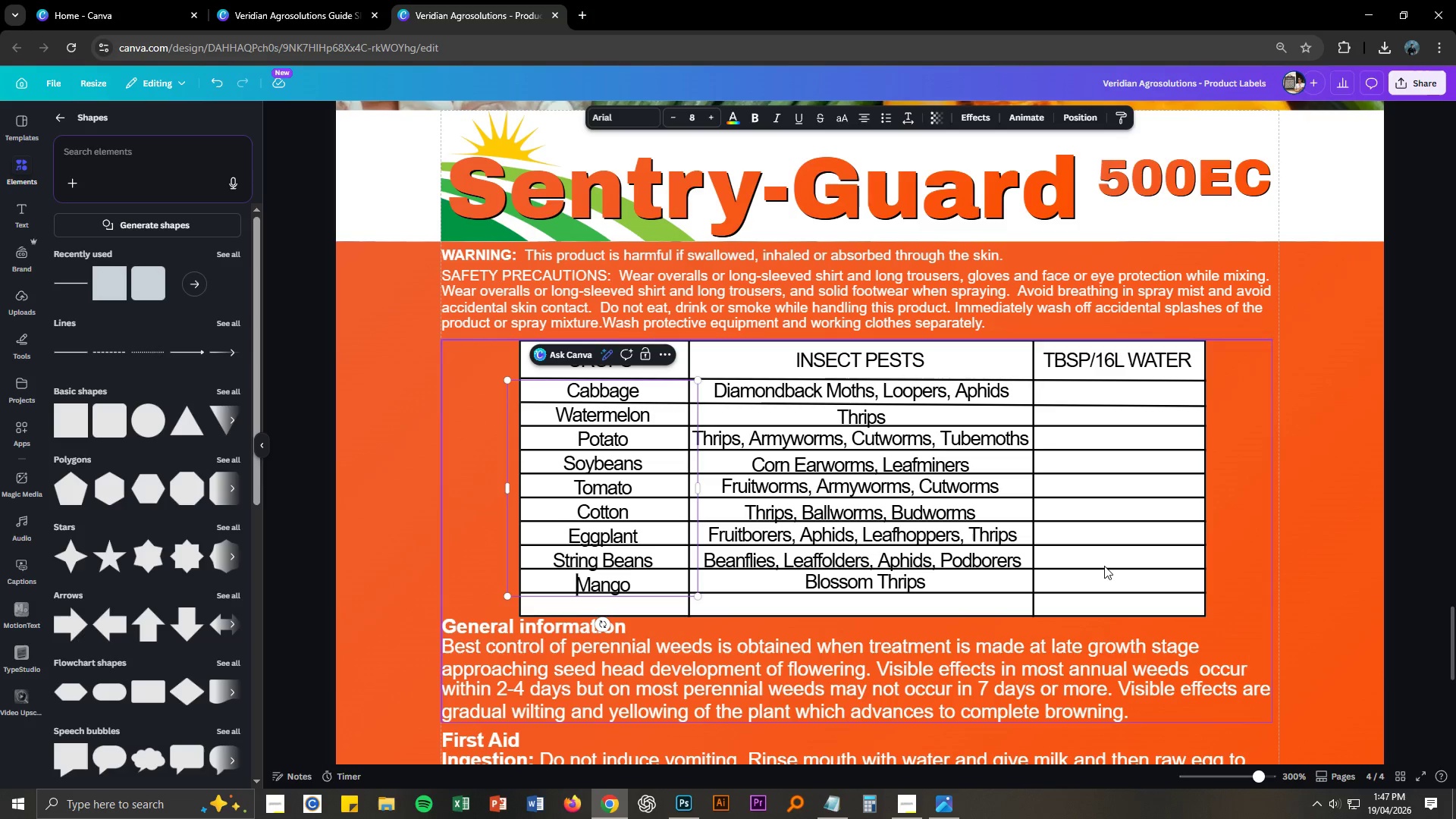 
left_click([1179, 583])
 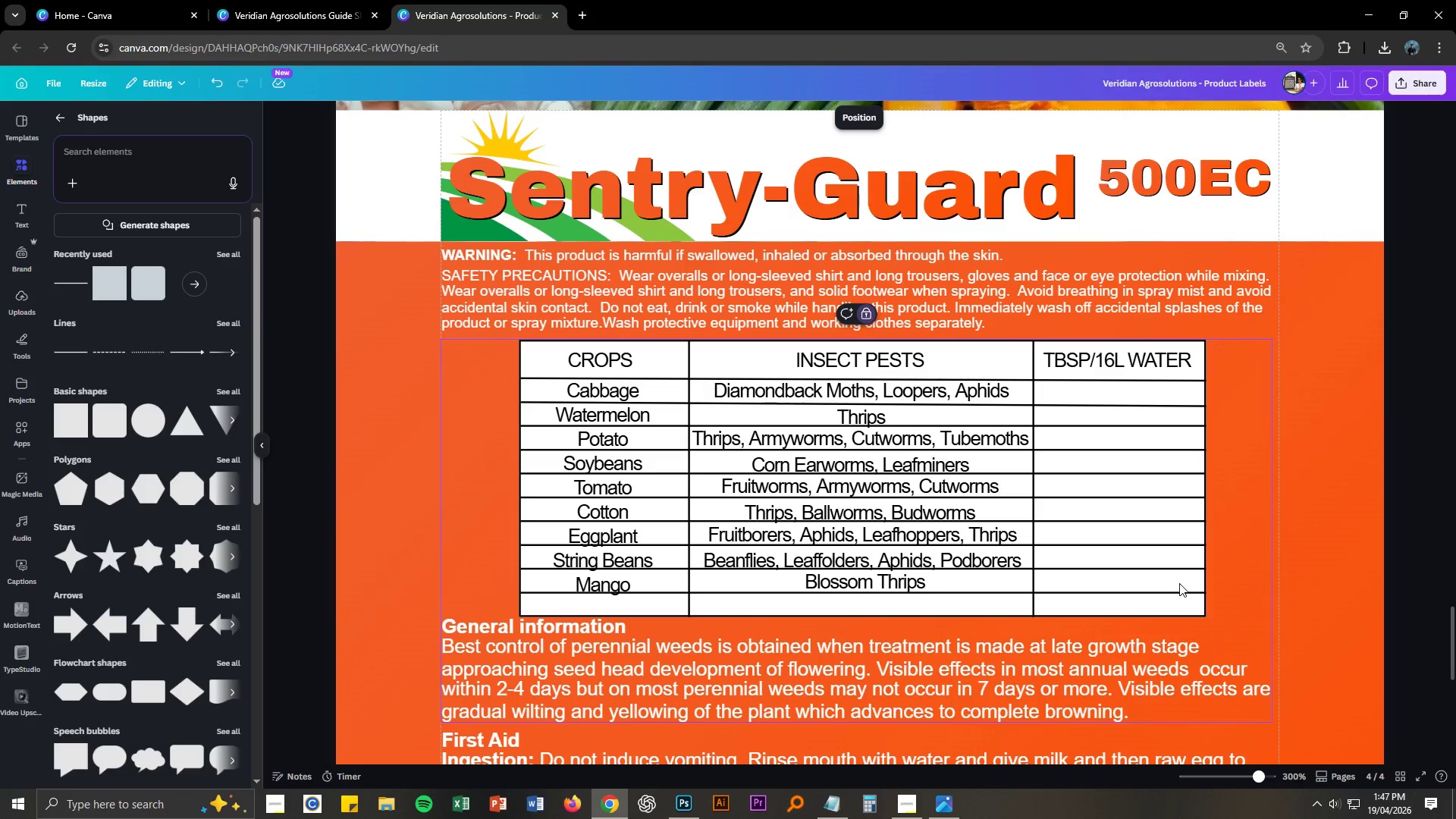 
key(Alt+AltLeft)
 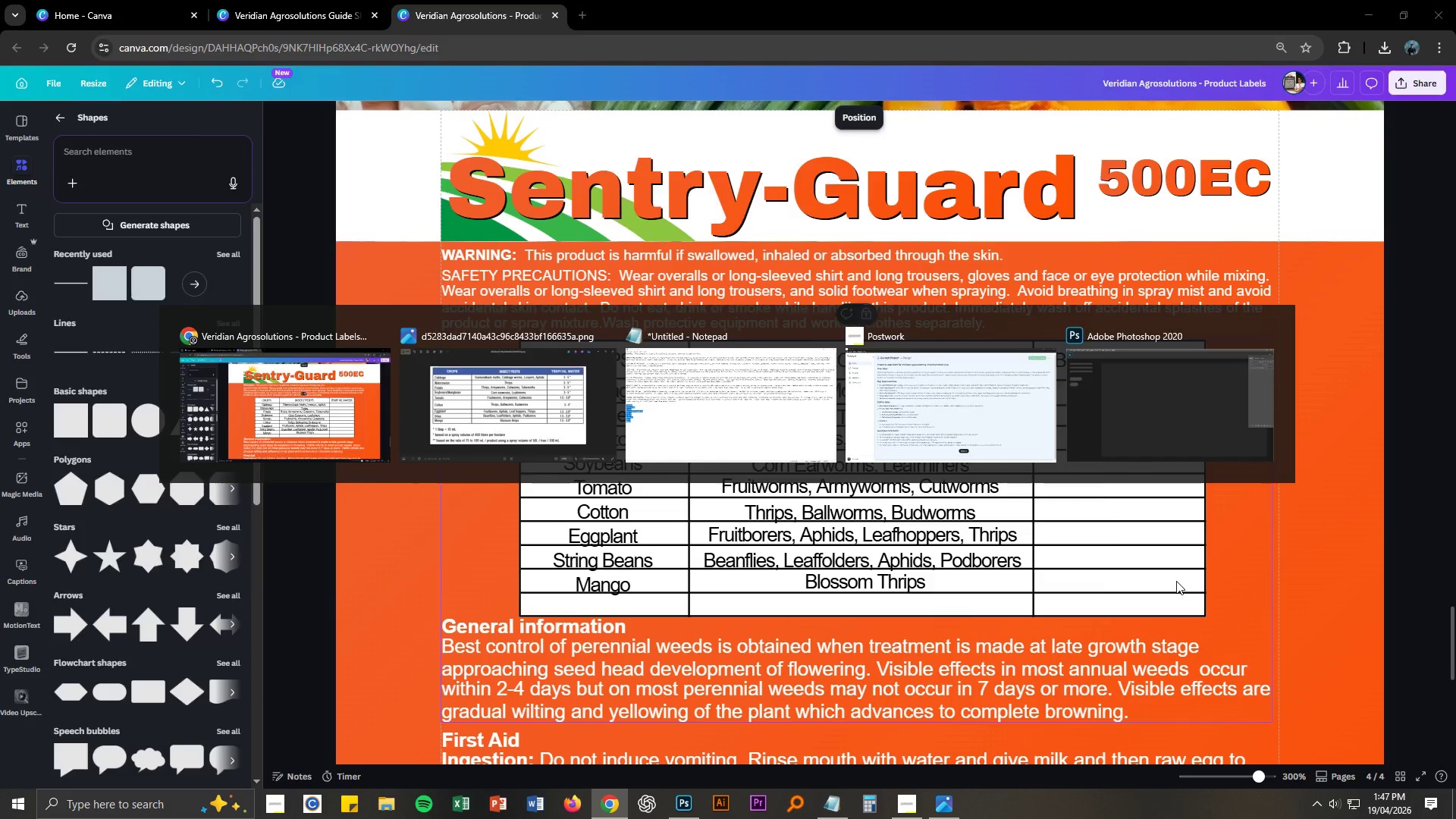 
key(Alt+Tab)
 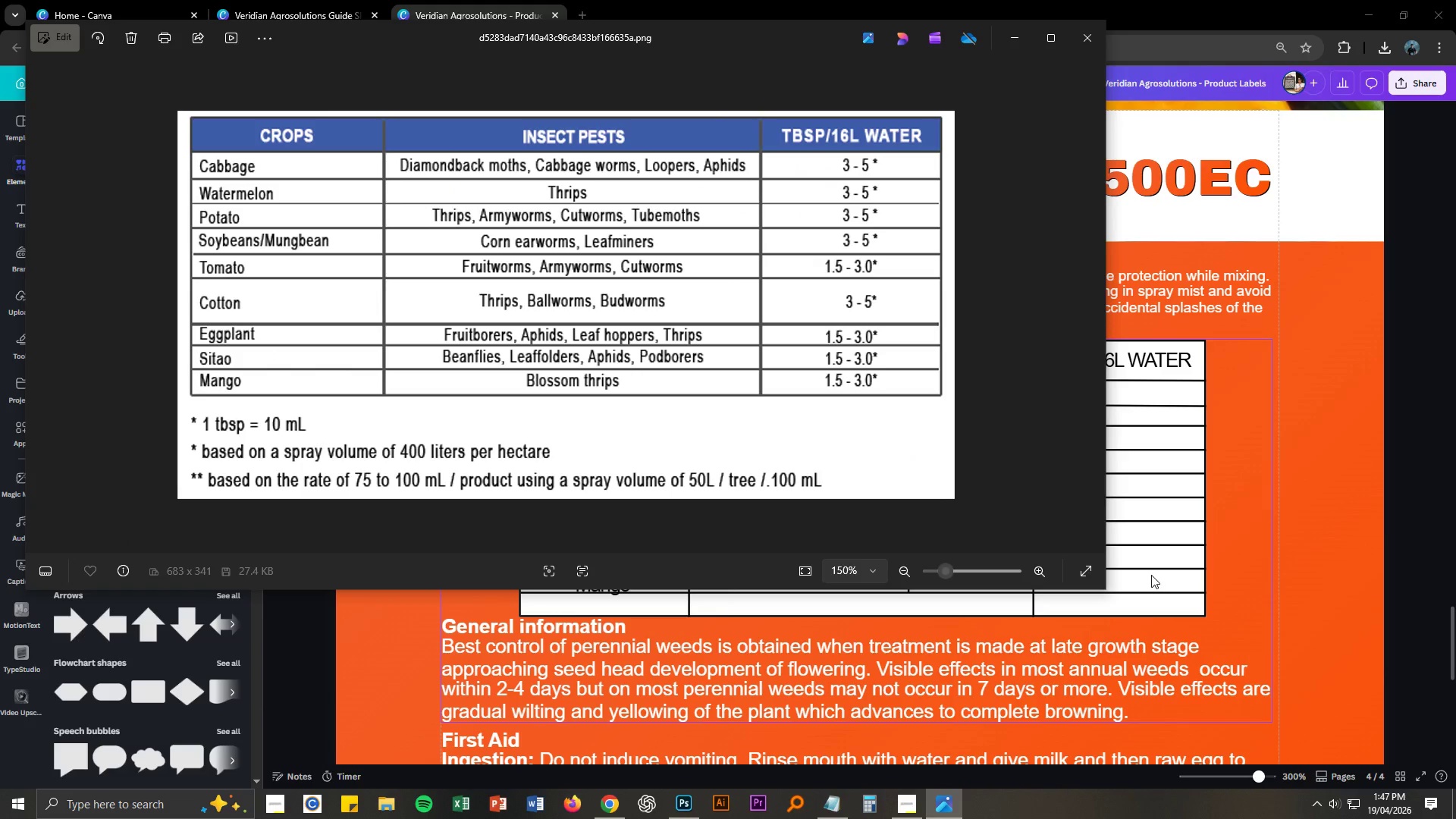 
key(Alt+AltLeft)
 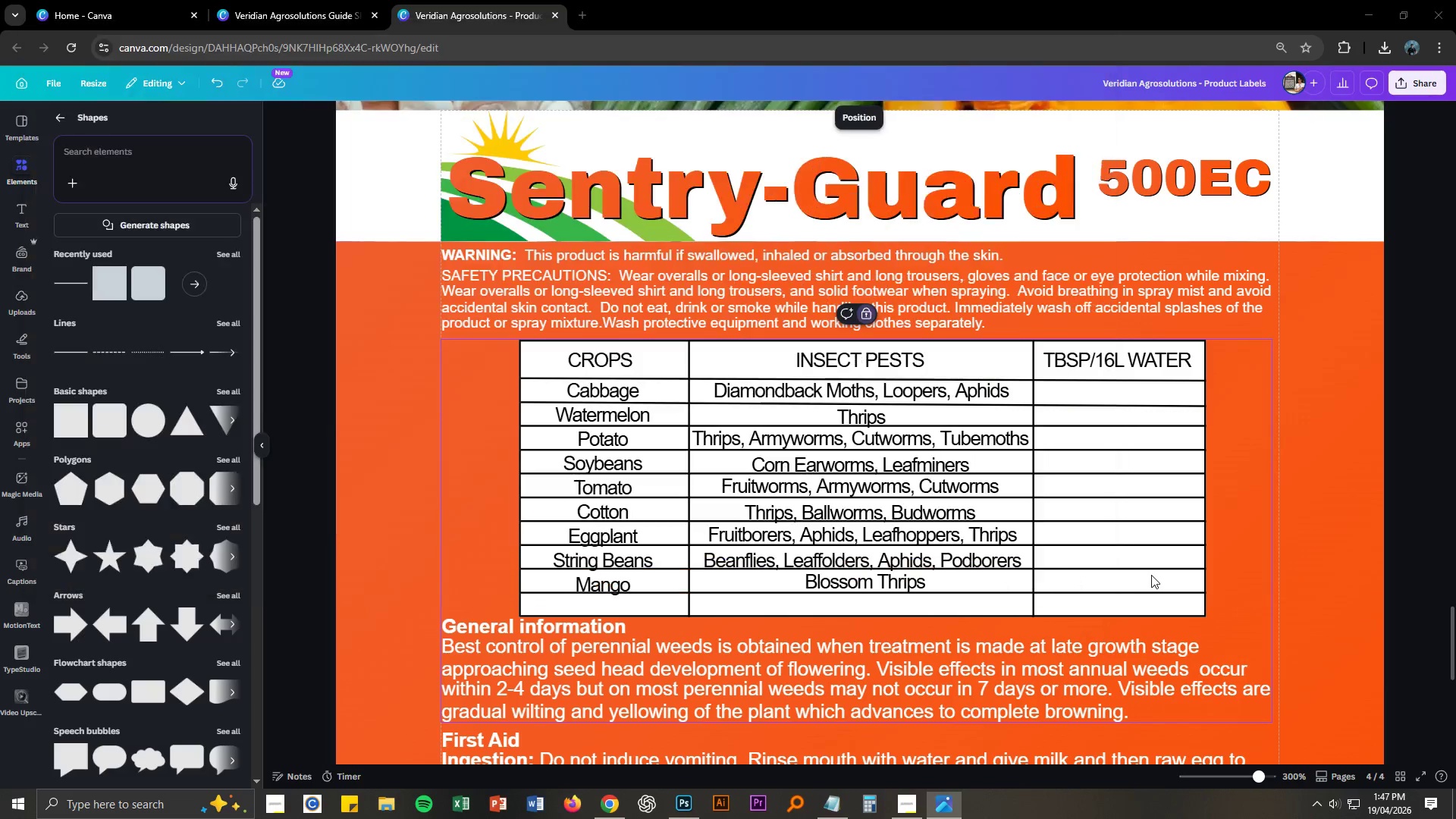 
key(Alt+Tab)
 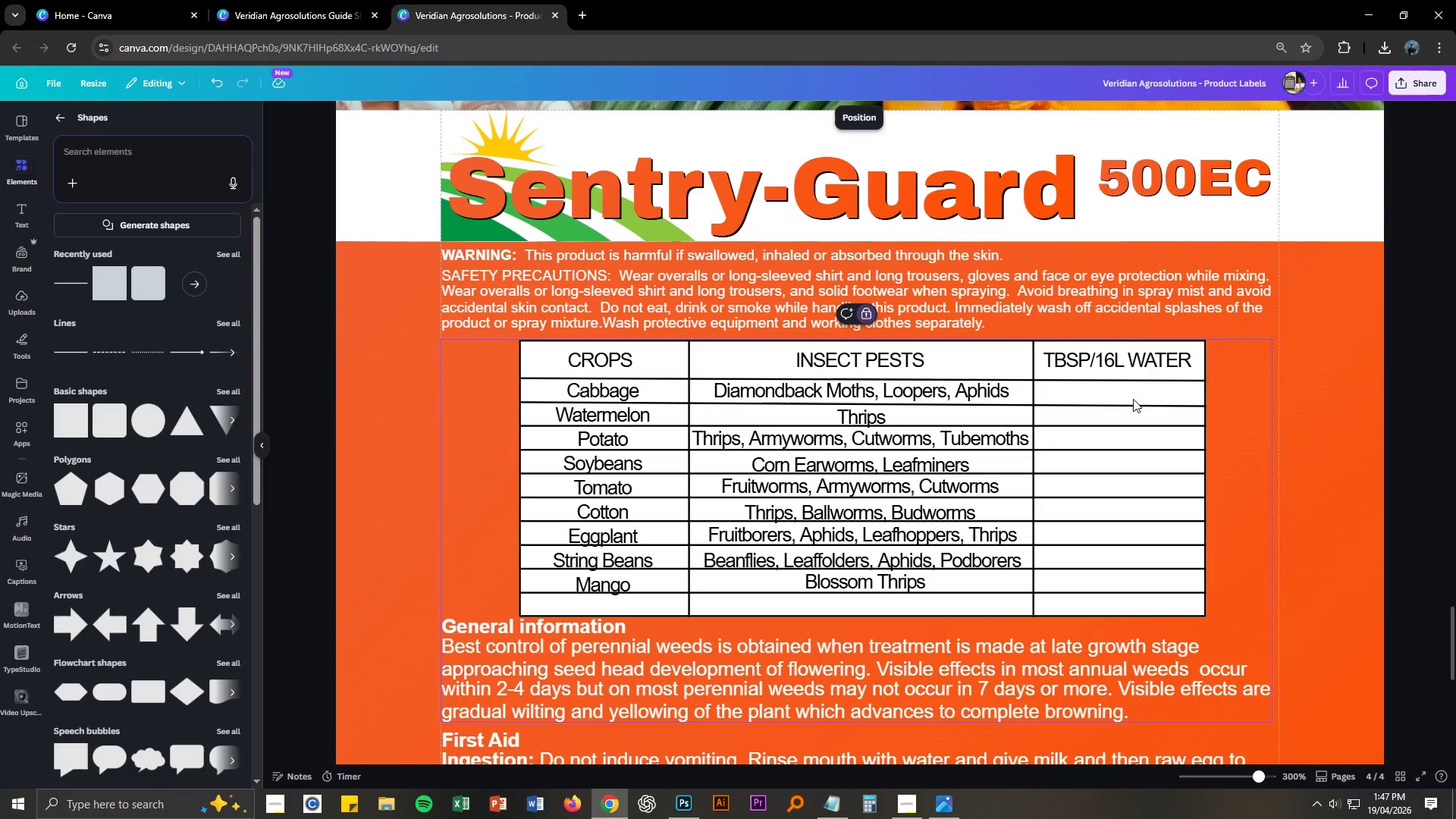 
left_click([1130, 392])
 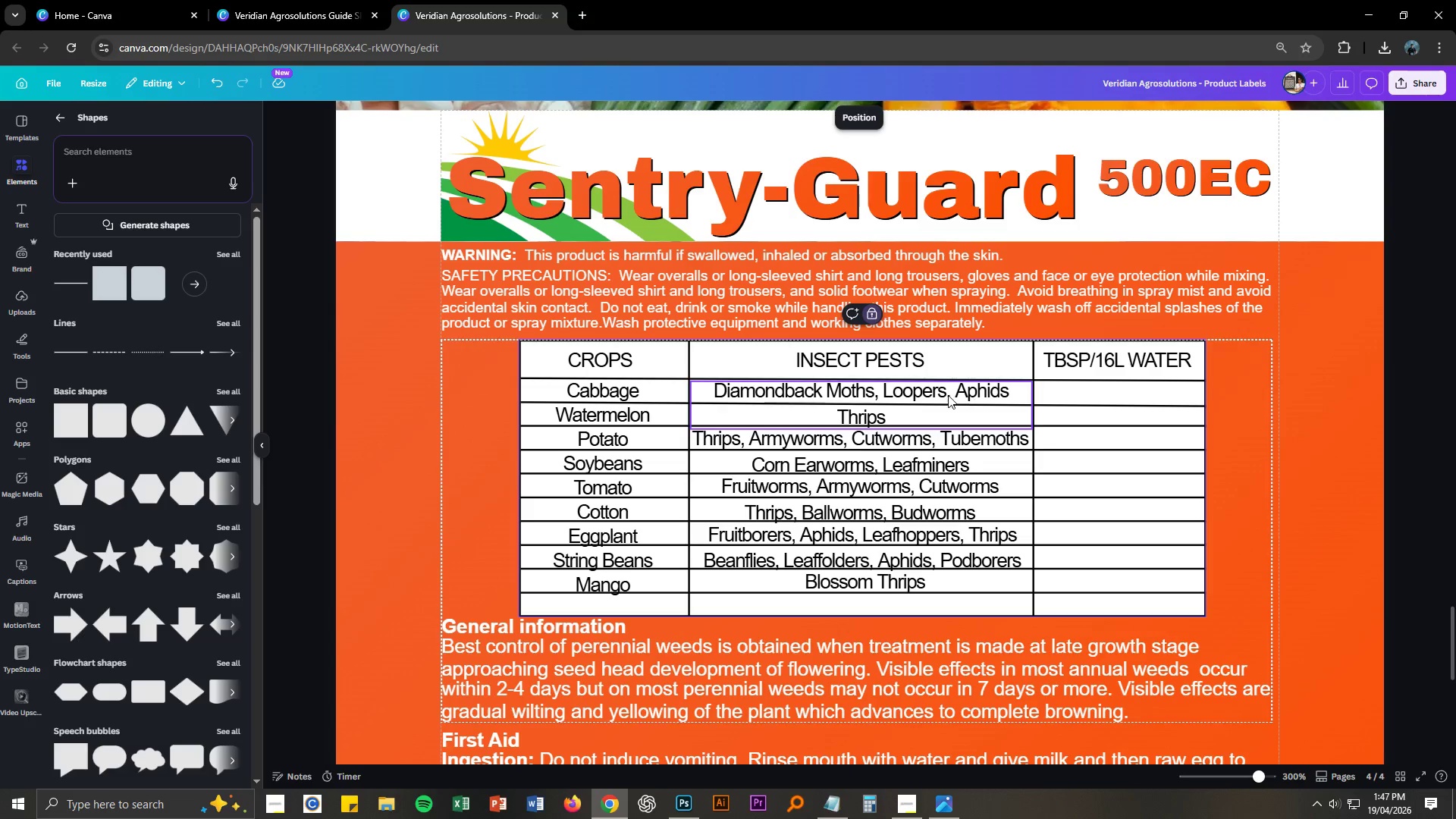 
left_click([947, 395])
 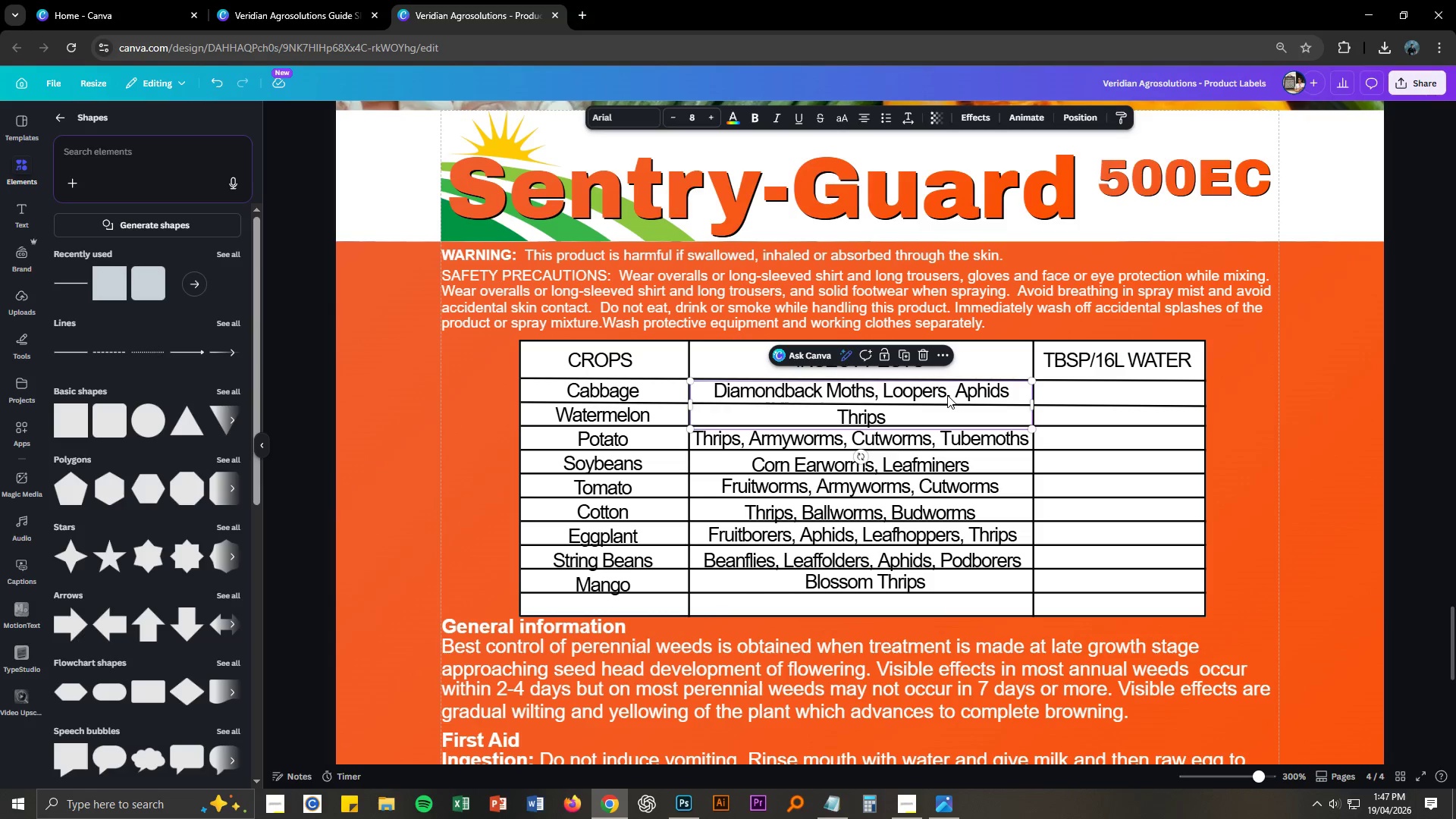 
key(Control+C)
 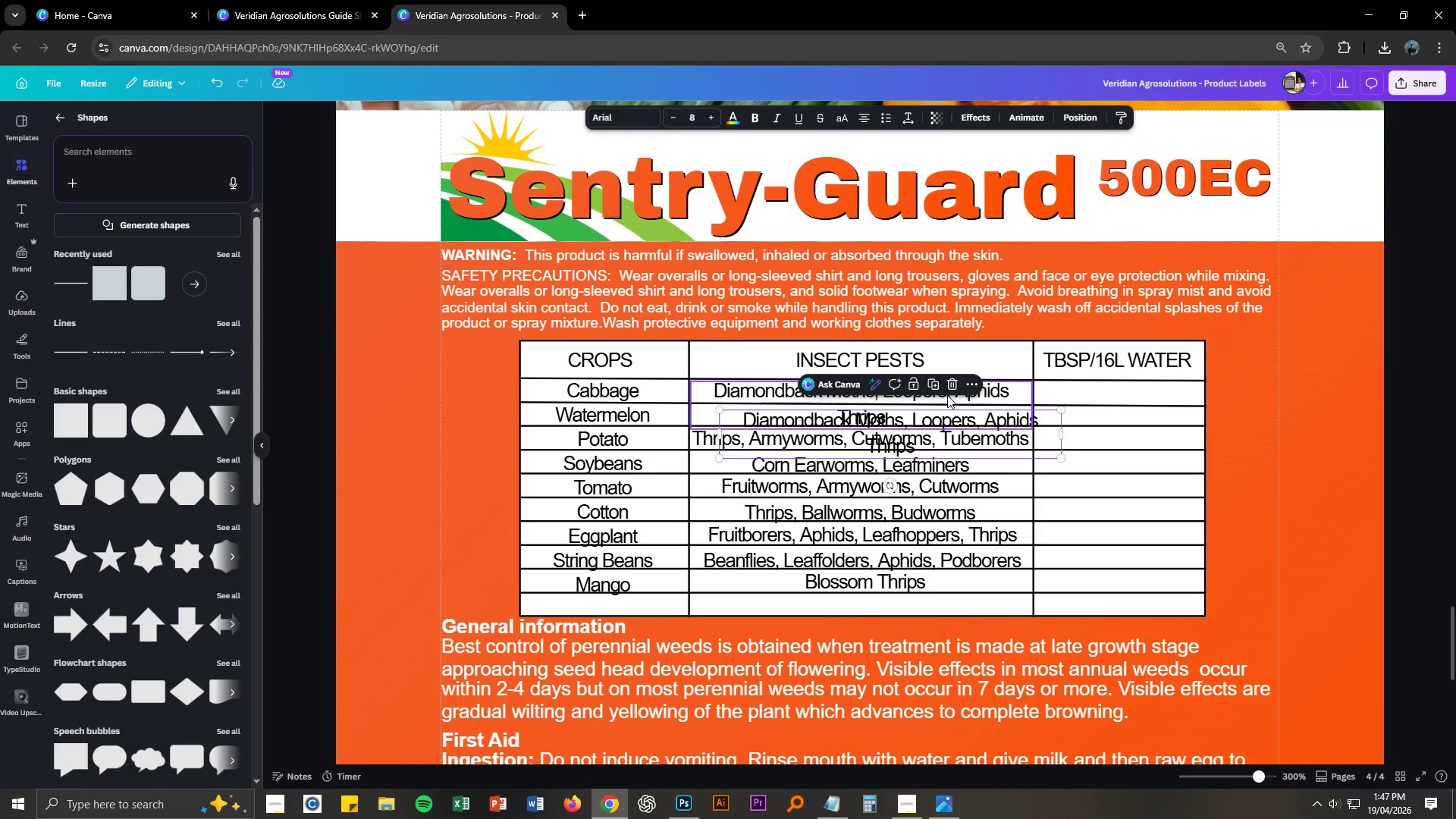 
key(Control+V)
 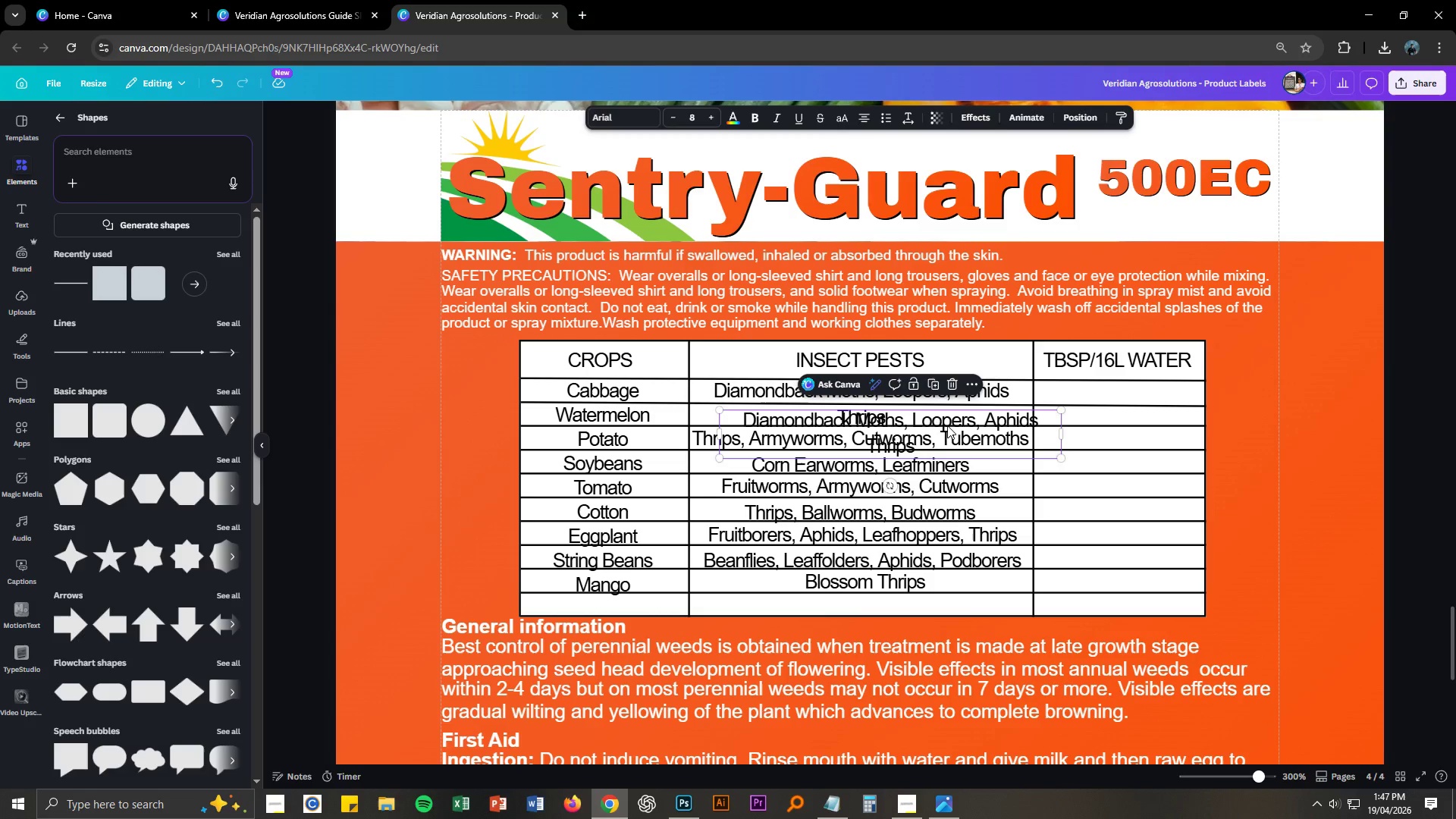 
left_click_drag(start_coordinate=[947, 425], to_coordinate=[1172, 400])
 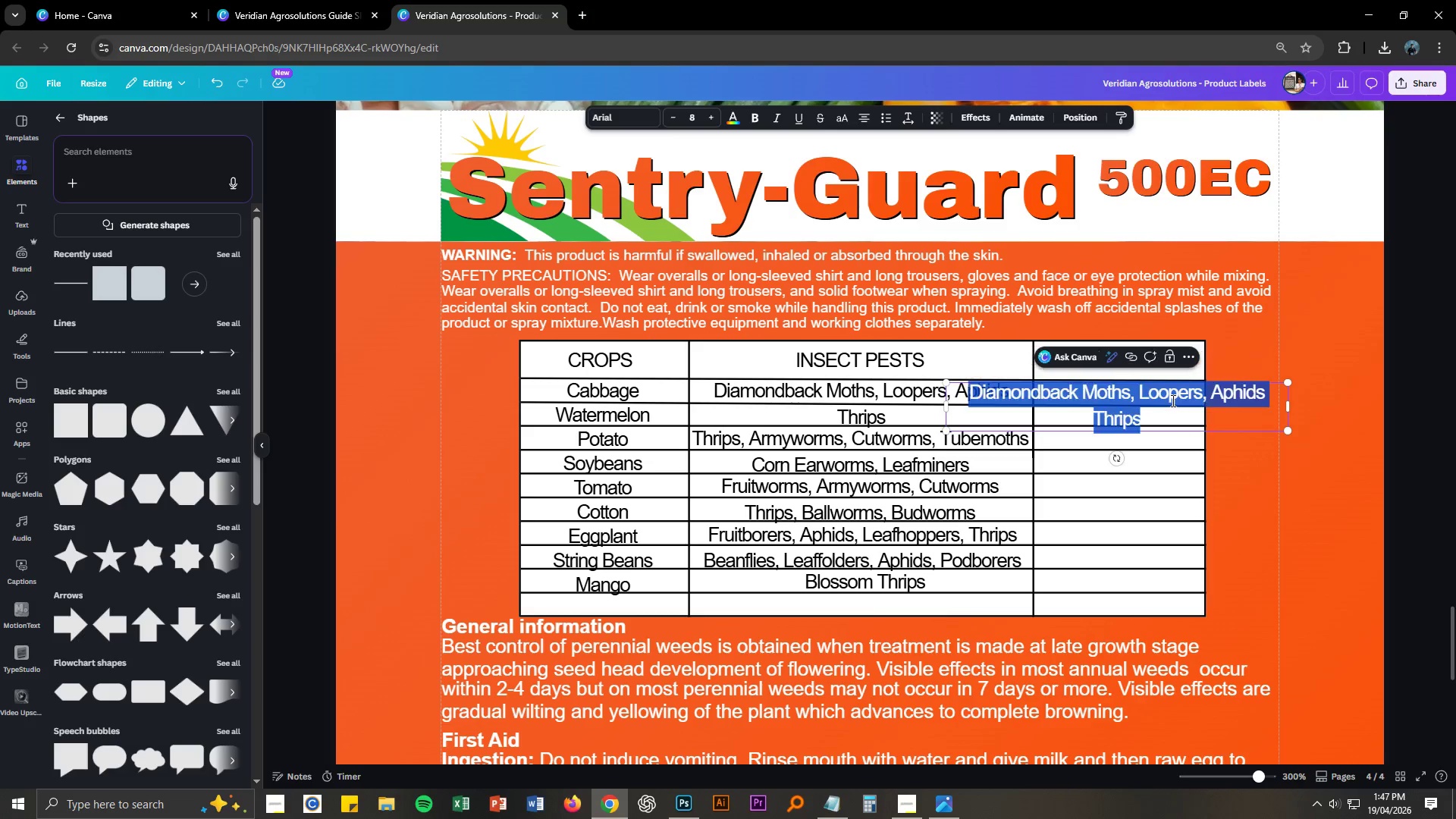 
double_click([1172, 400])
 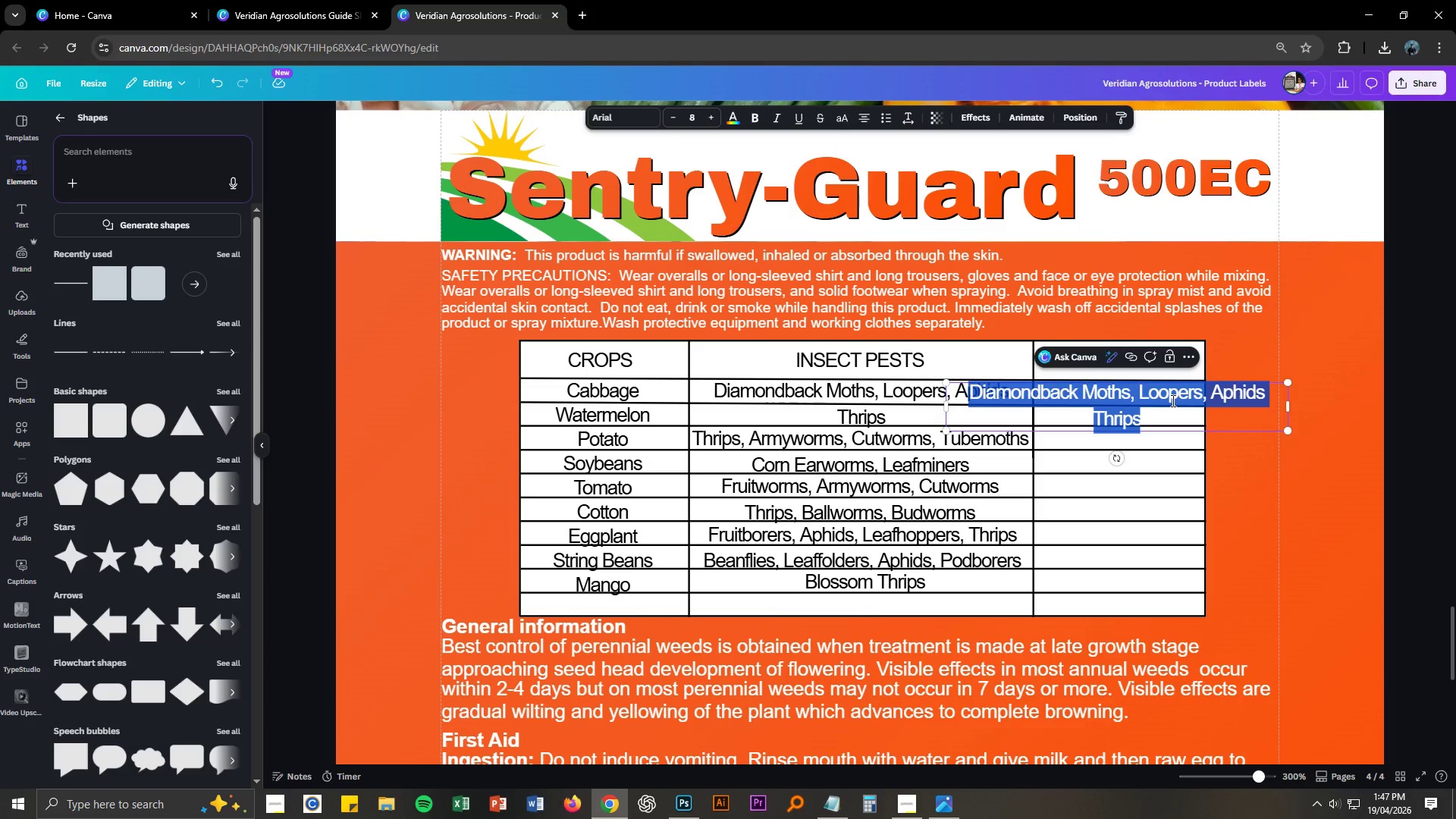 
key(Control+ControlLeft)
 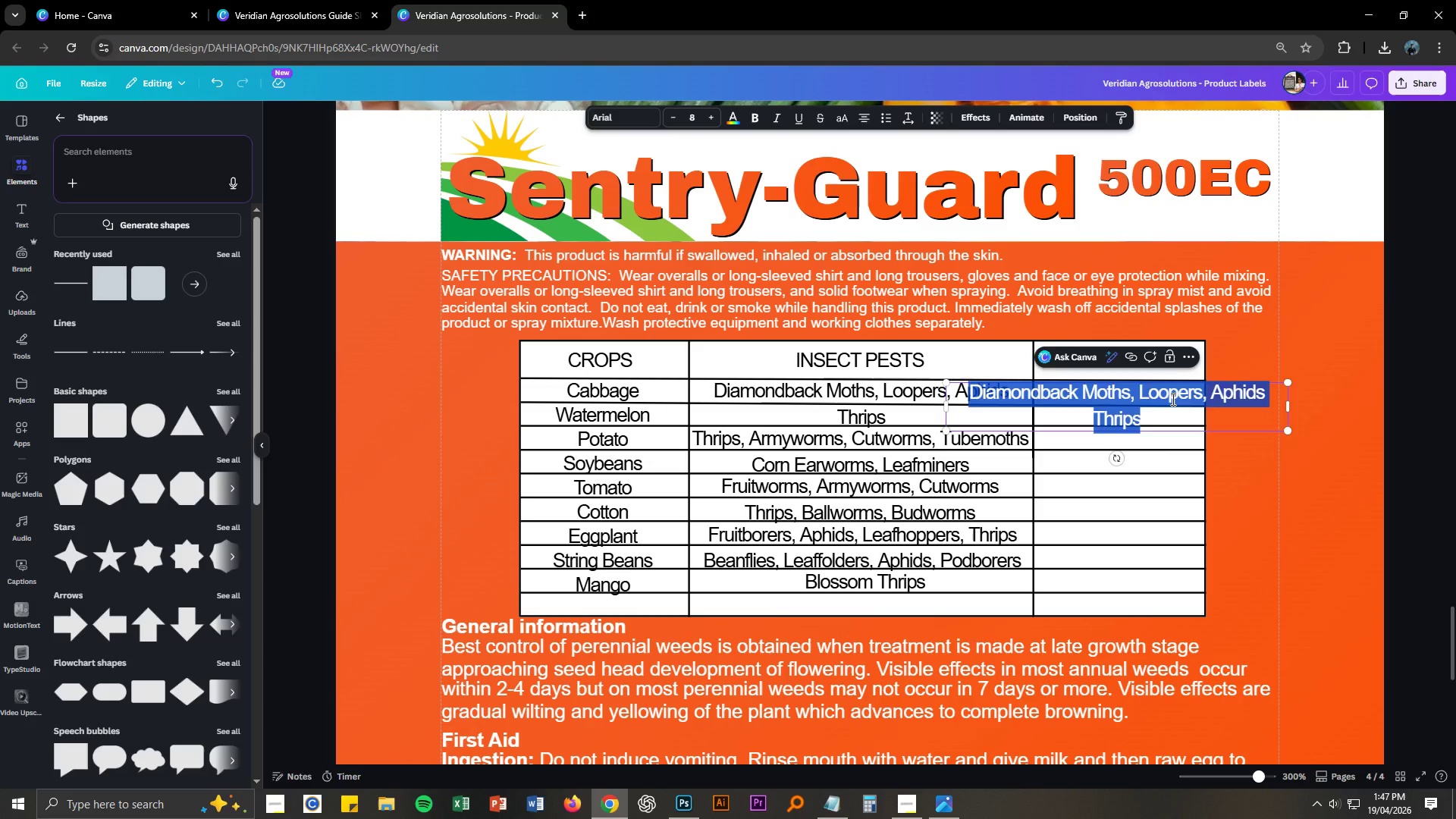 
key(Numpad3)
 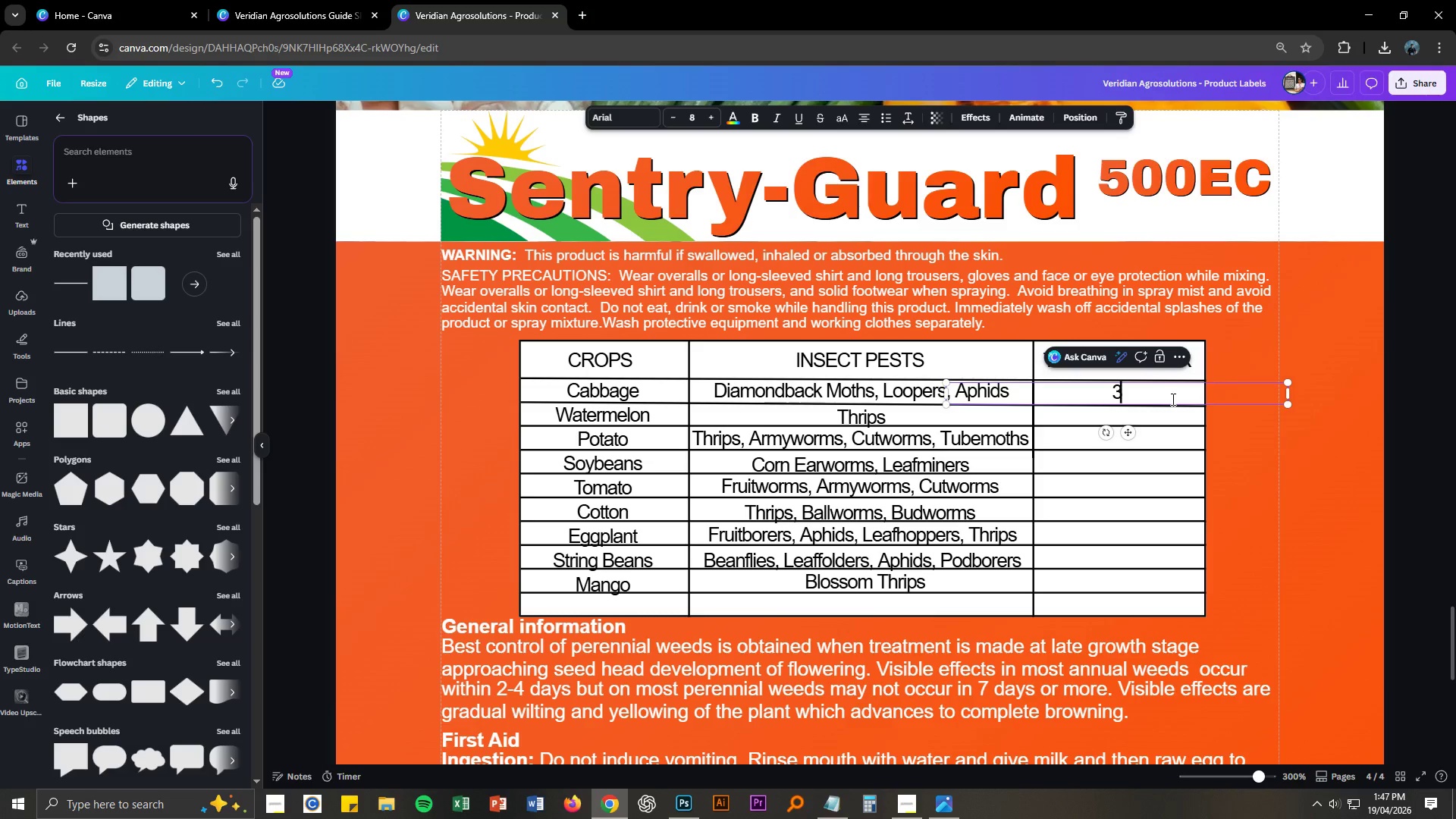 
key(NumpadDecimal)
 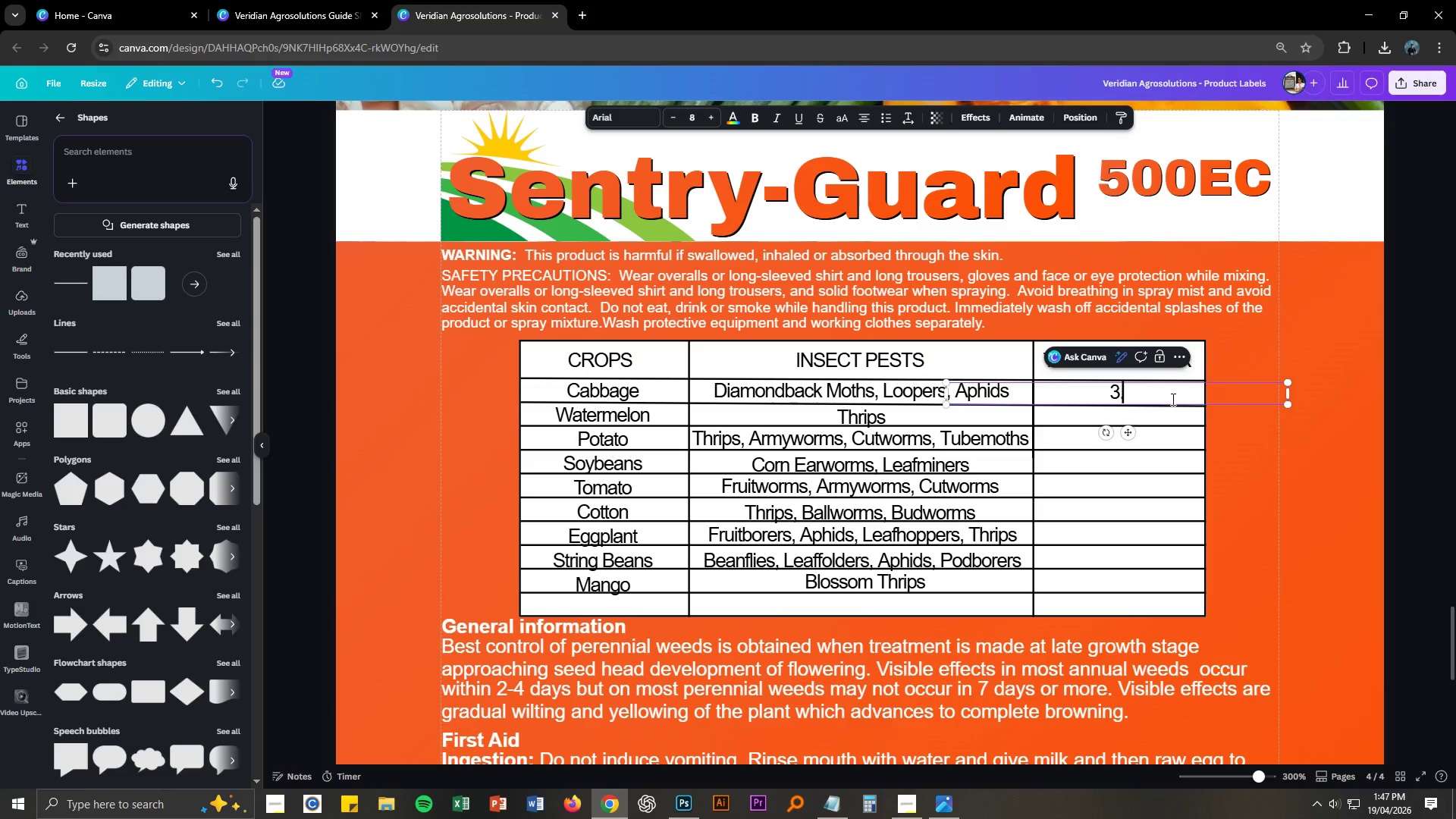 
key(Backspace)
 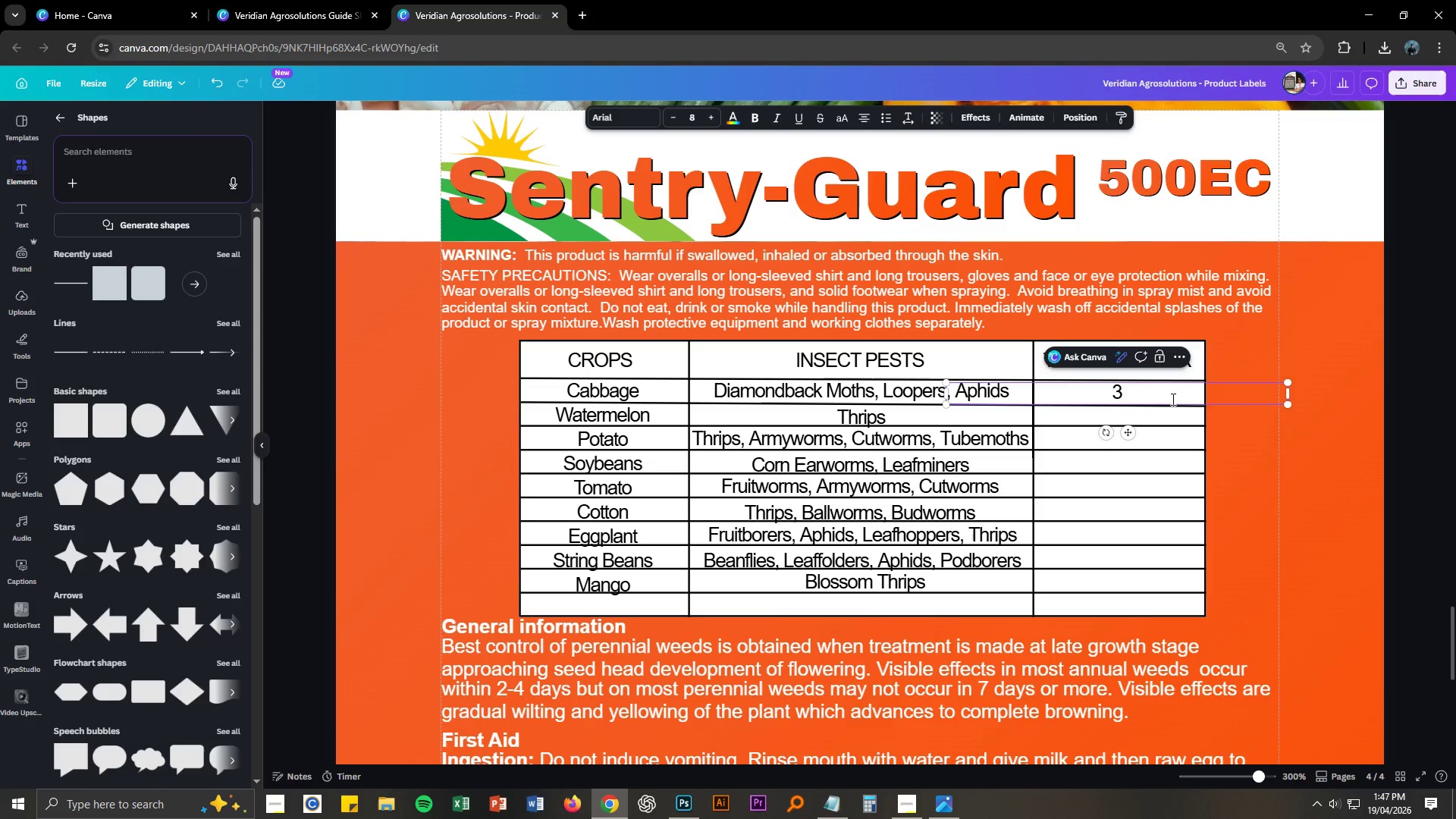 
key(Space)
 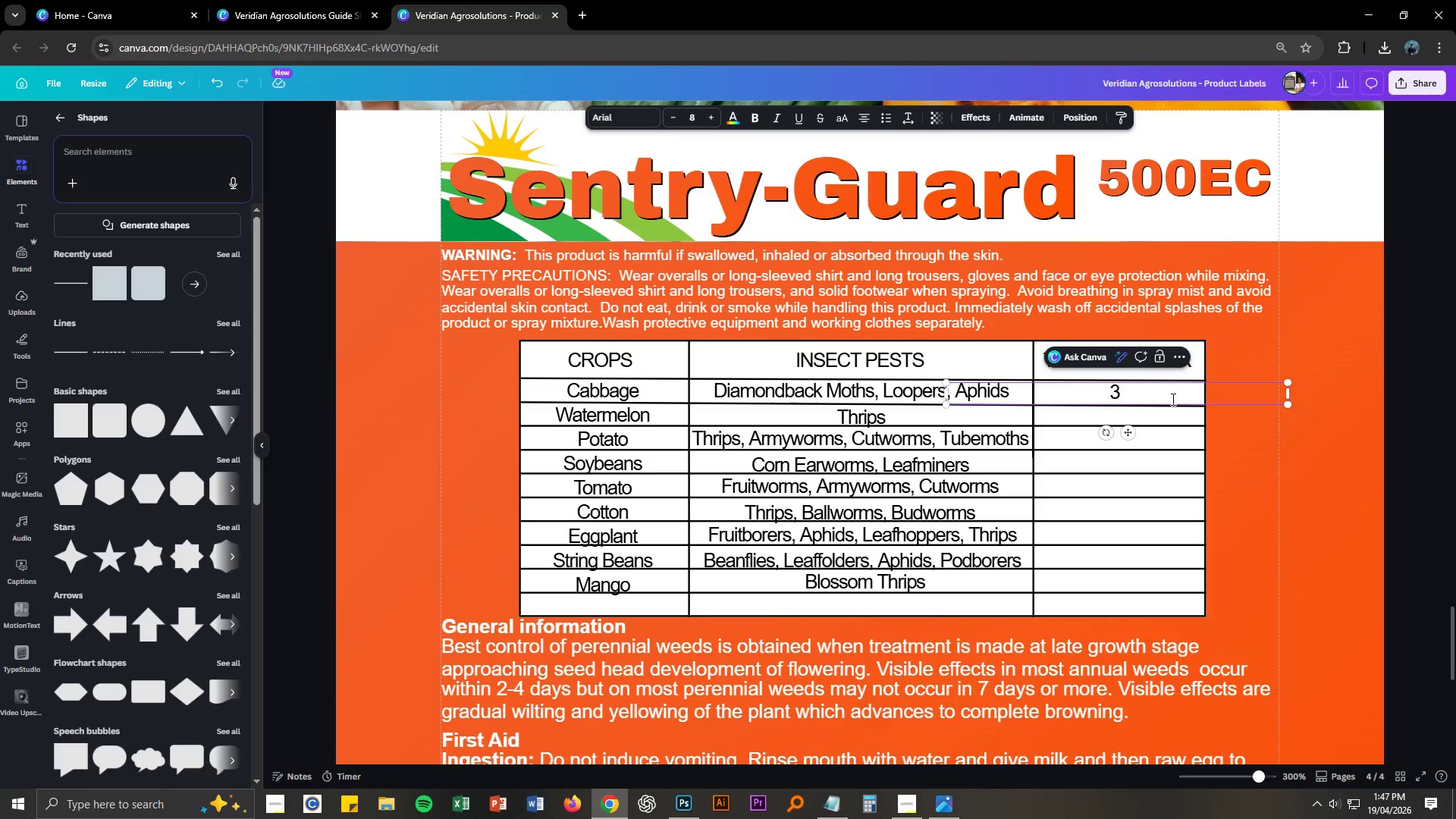 
key(NumpadSubtract)
 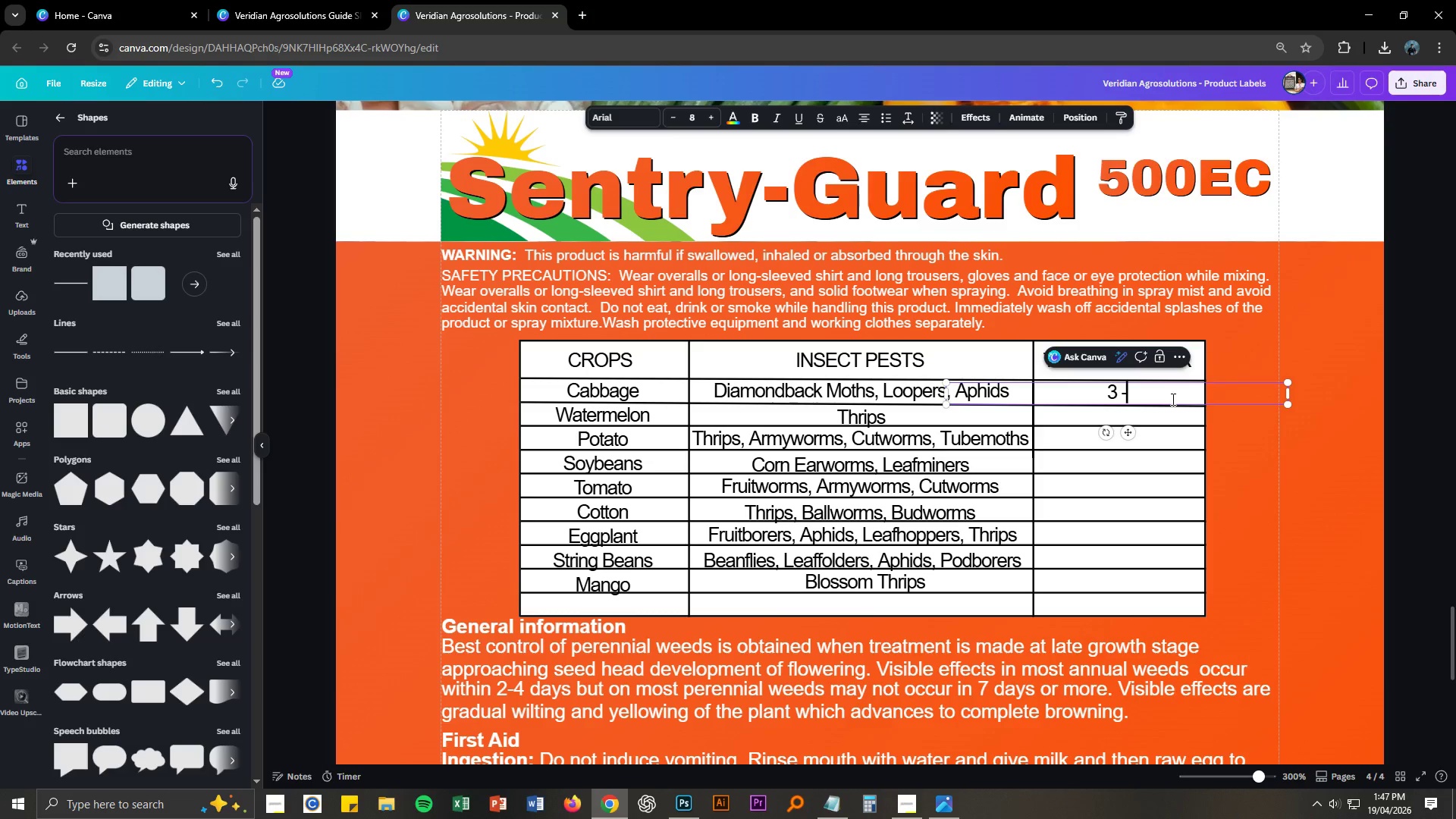 
key(NumpadSubtract)
 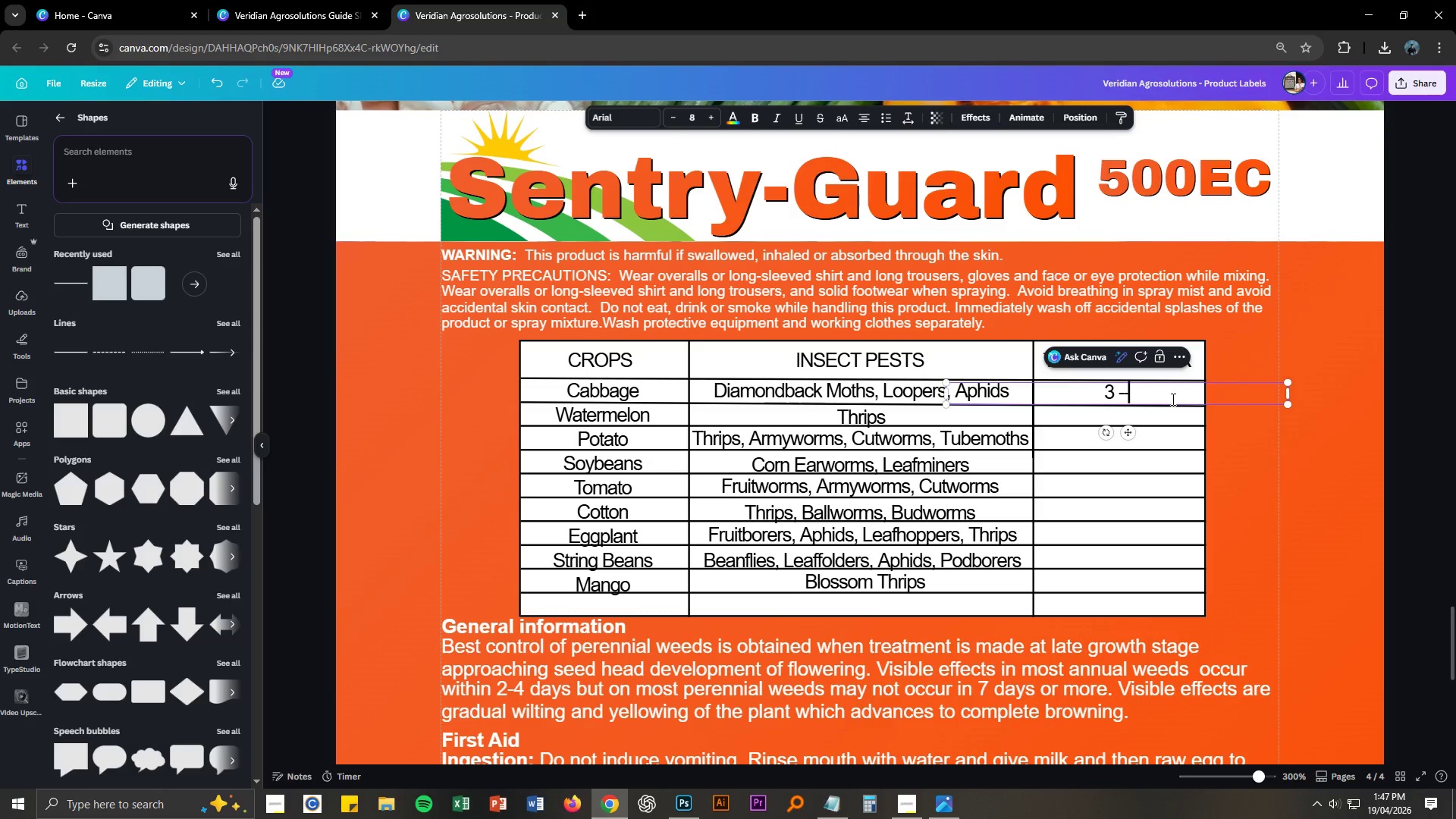 
key(Space)
 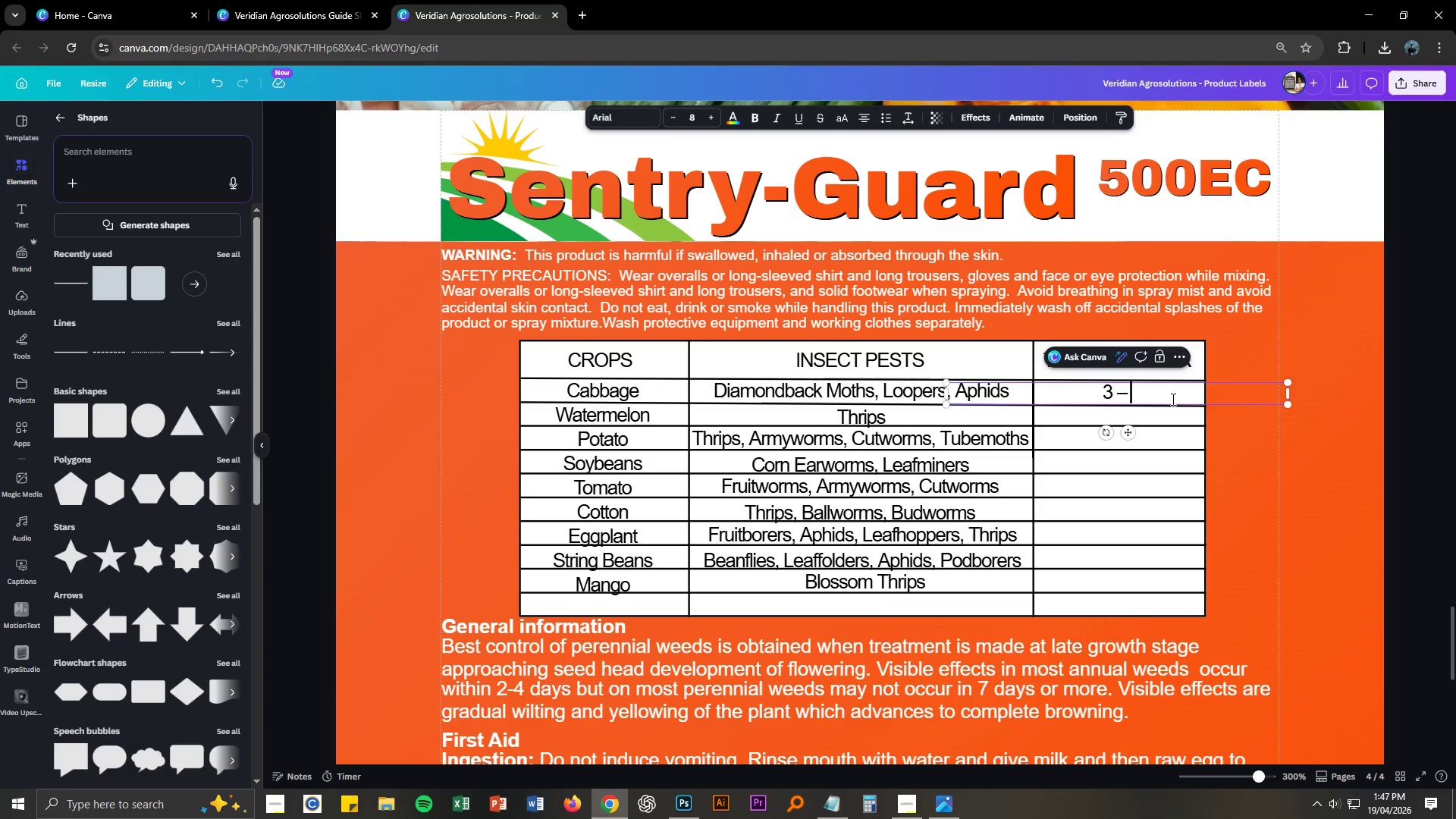 
key(Numpad5)
 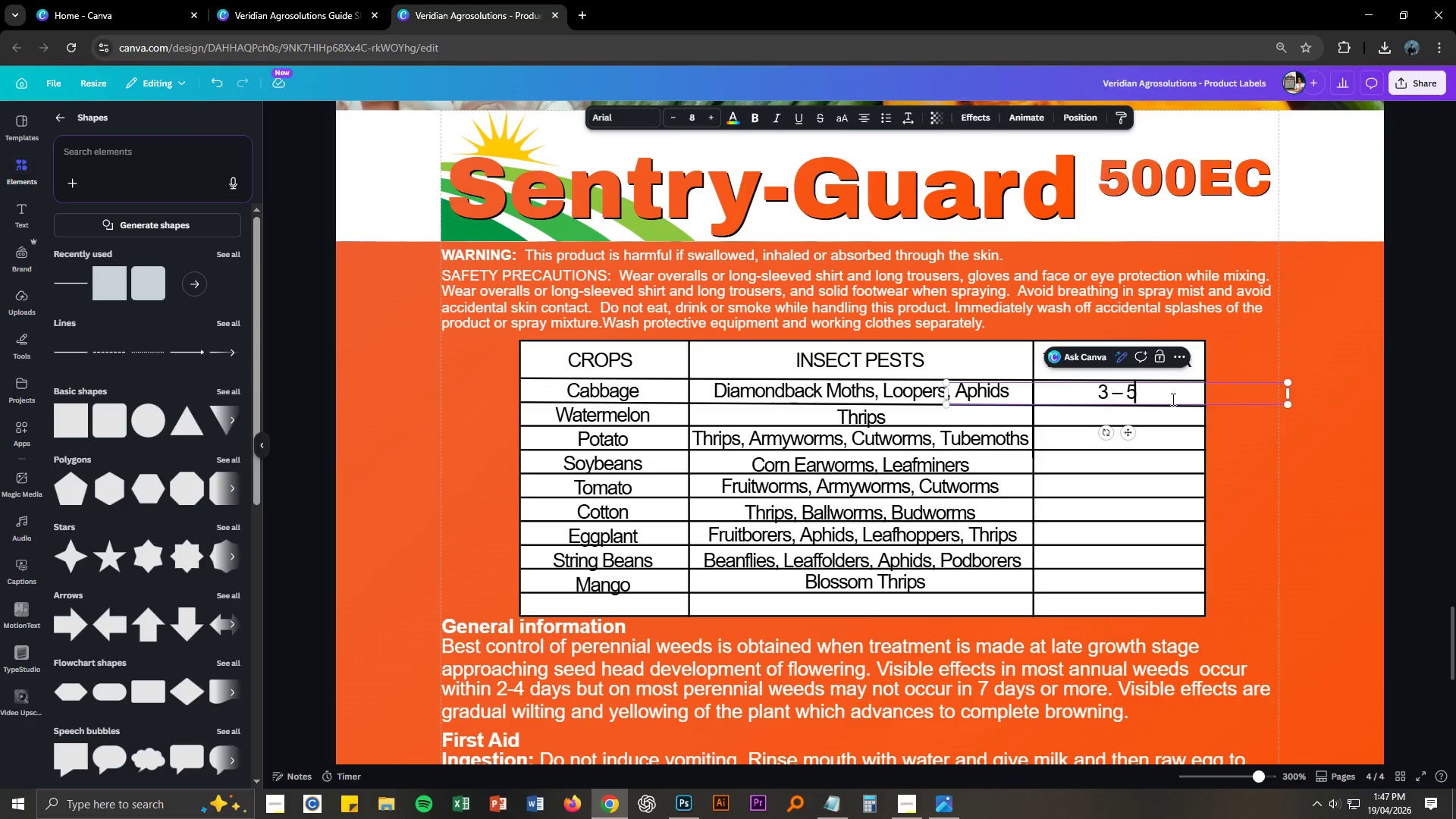 
key(Space)
 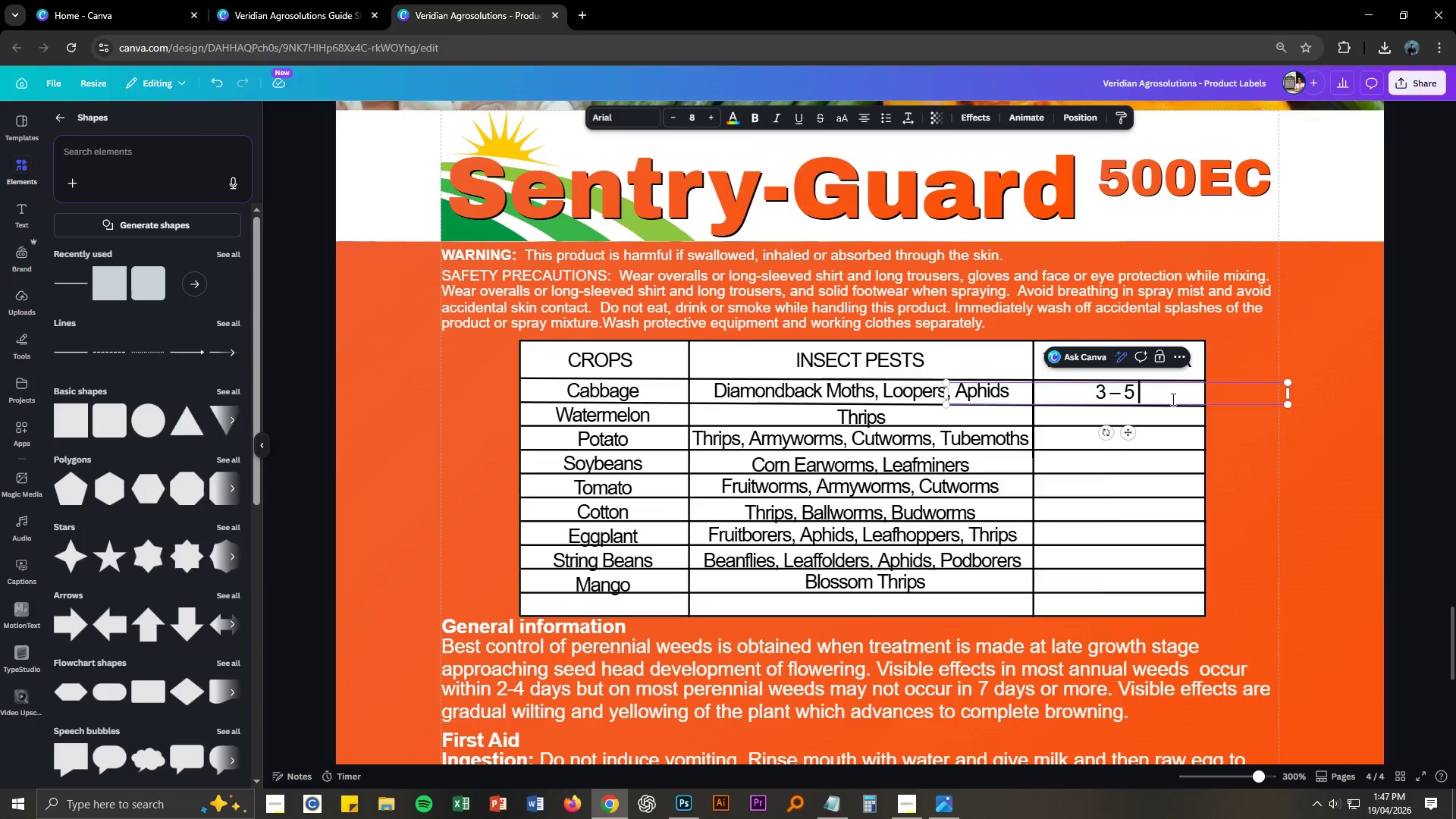 
key(Alt+AltLeft)
 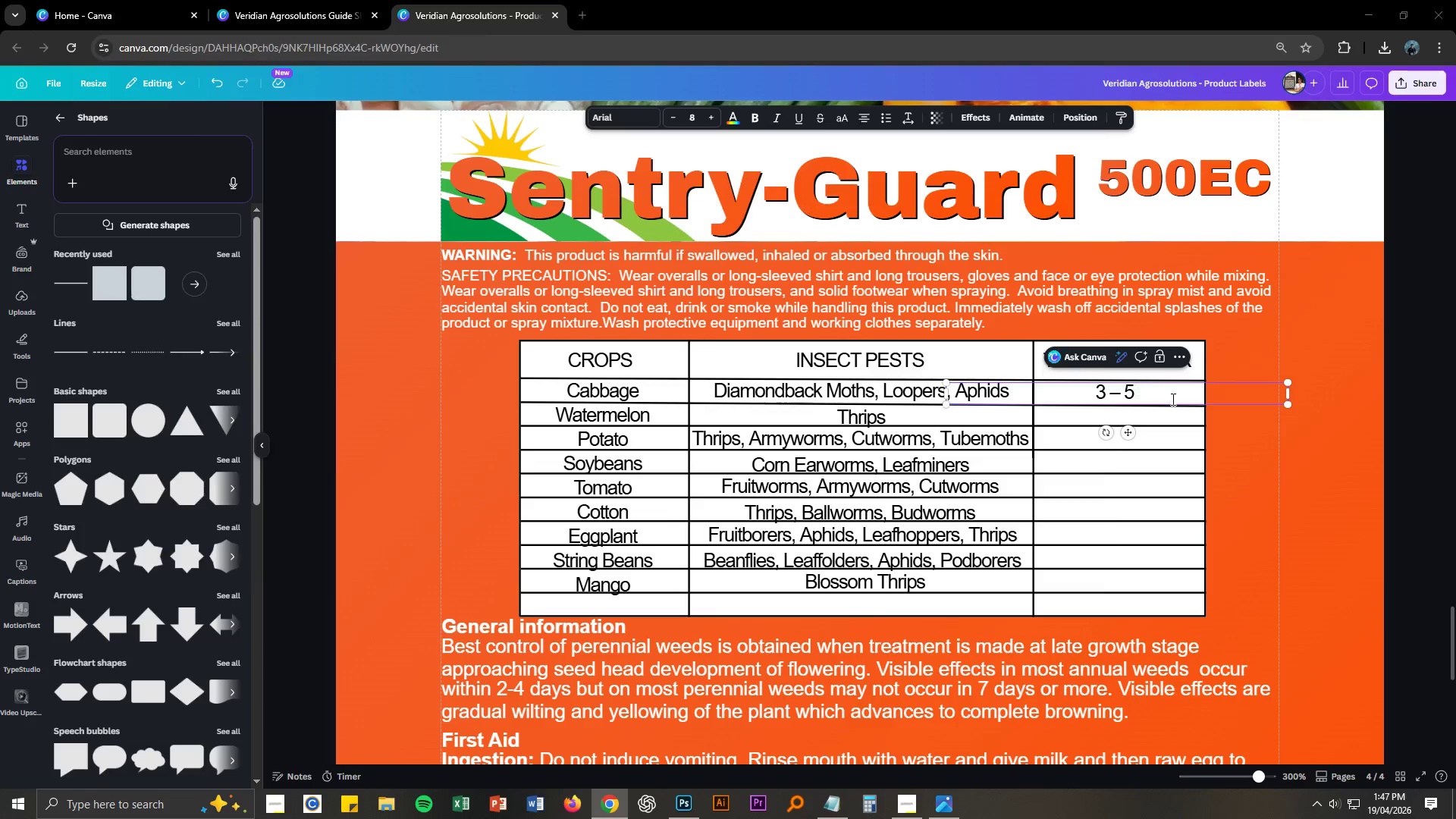 
key(Alt+Tab)
 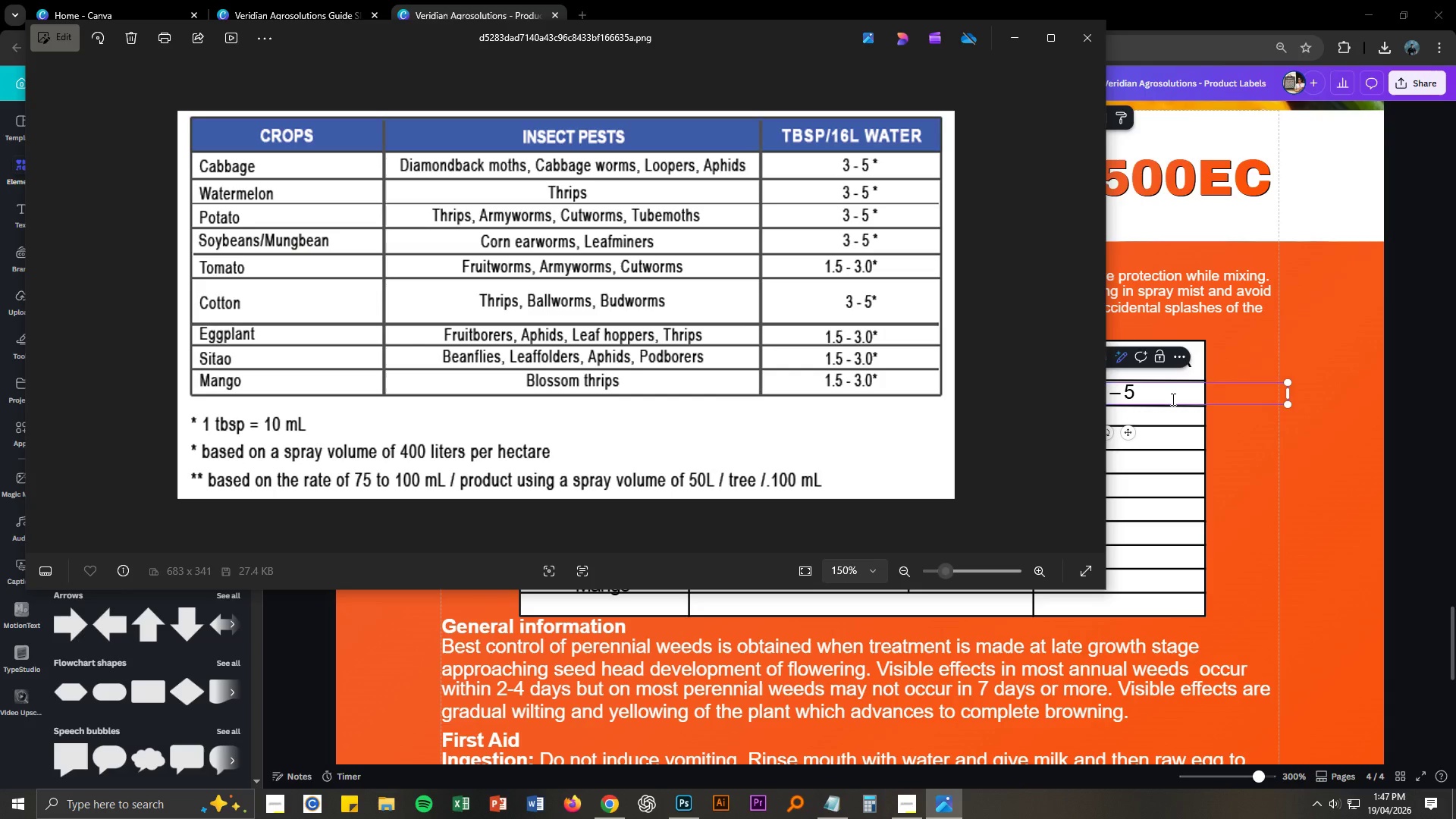 
key(Alt+AltLeft)
 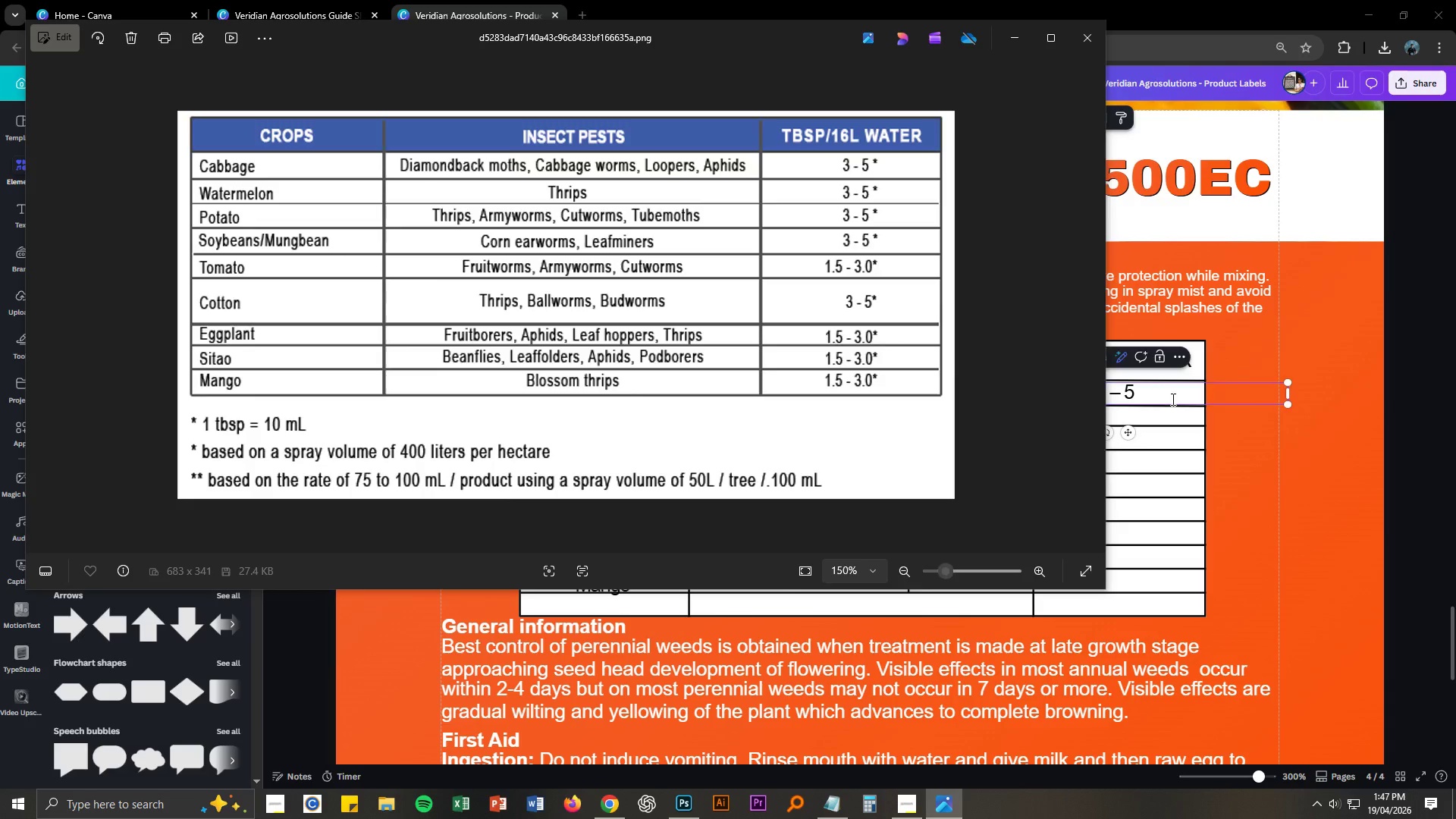 
key(Alt+Tab)
 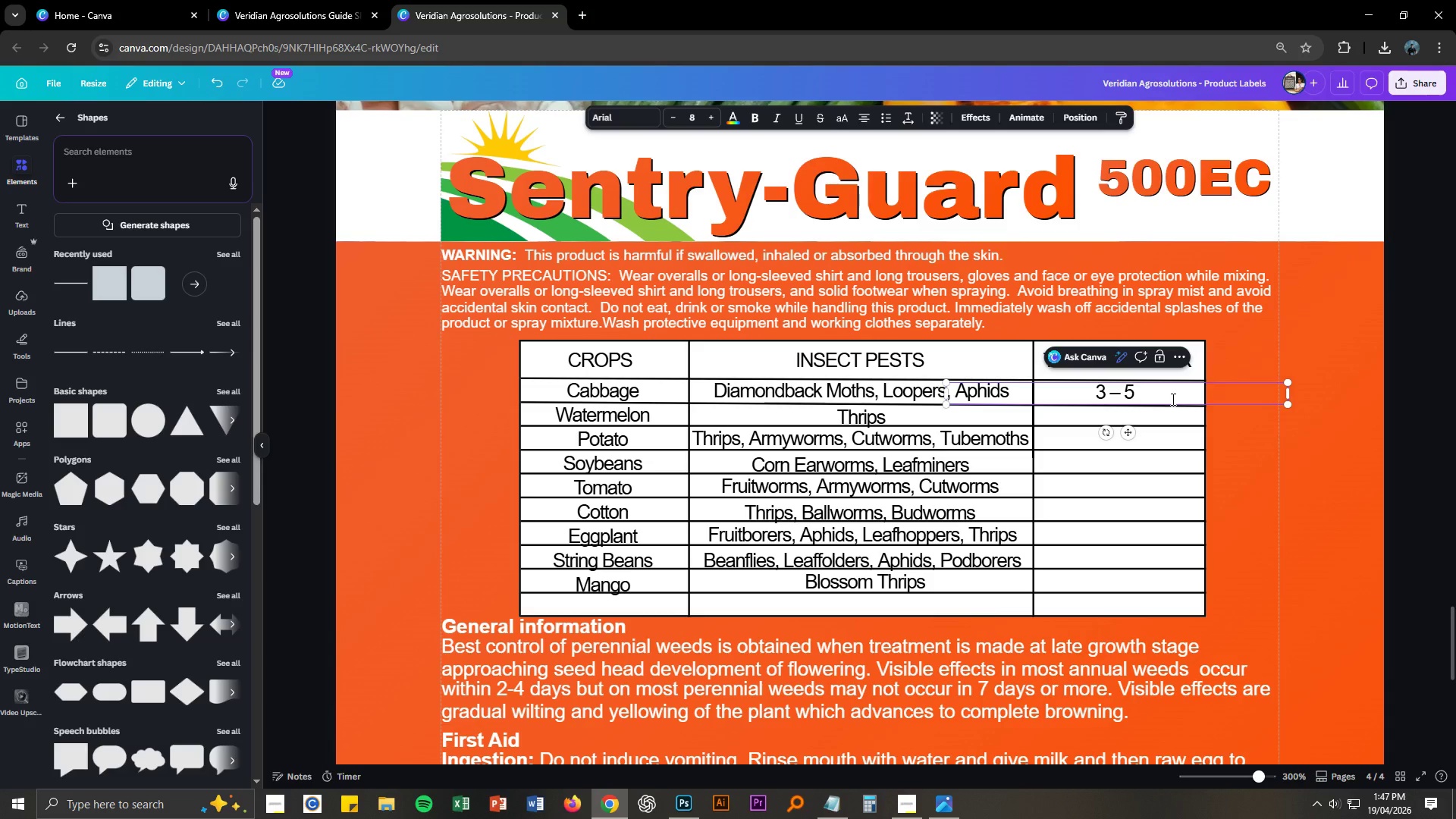 
key(8)
 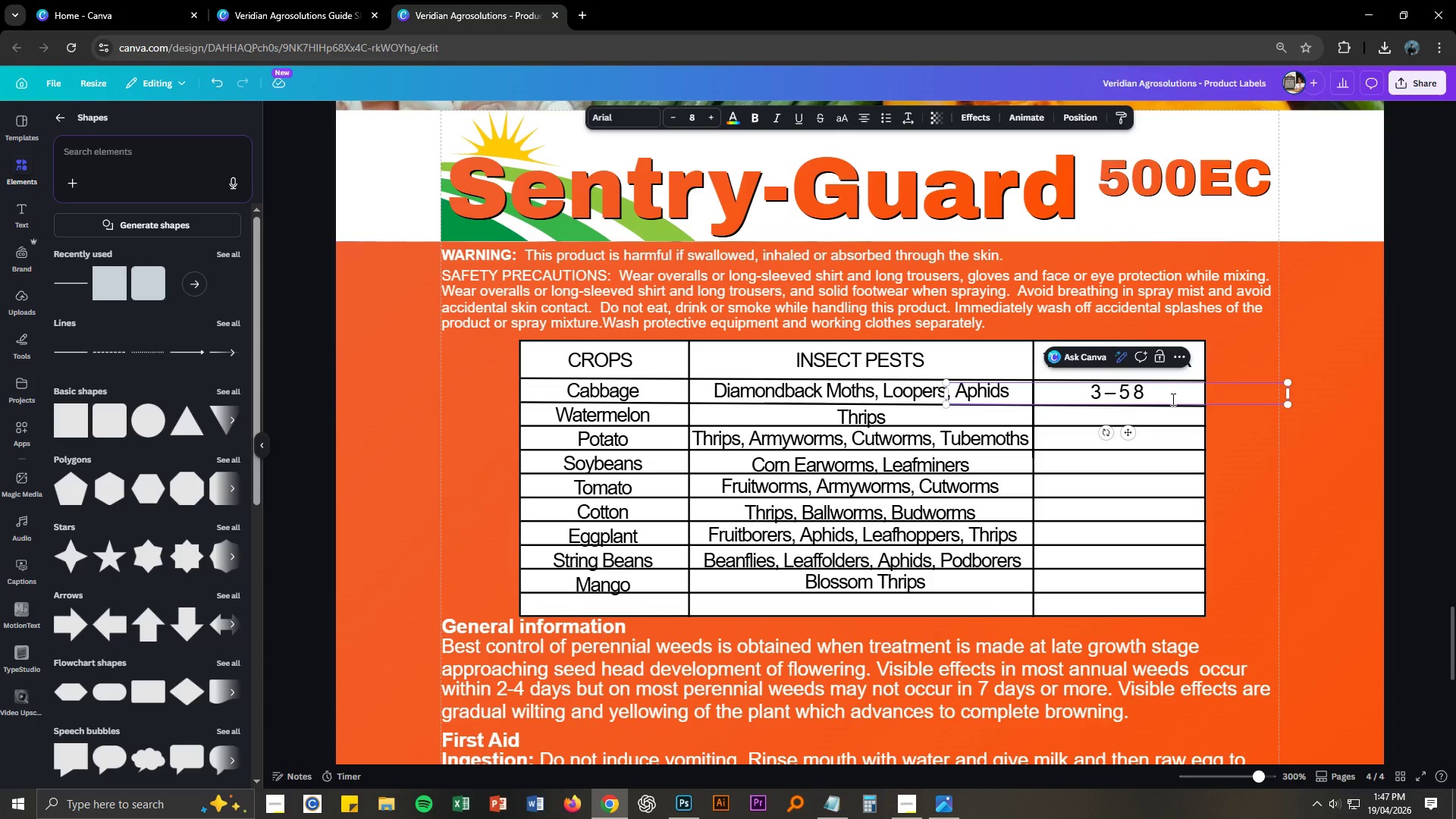 
key(Backspace)
 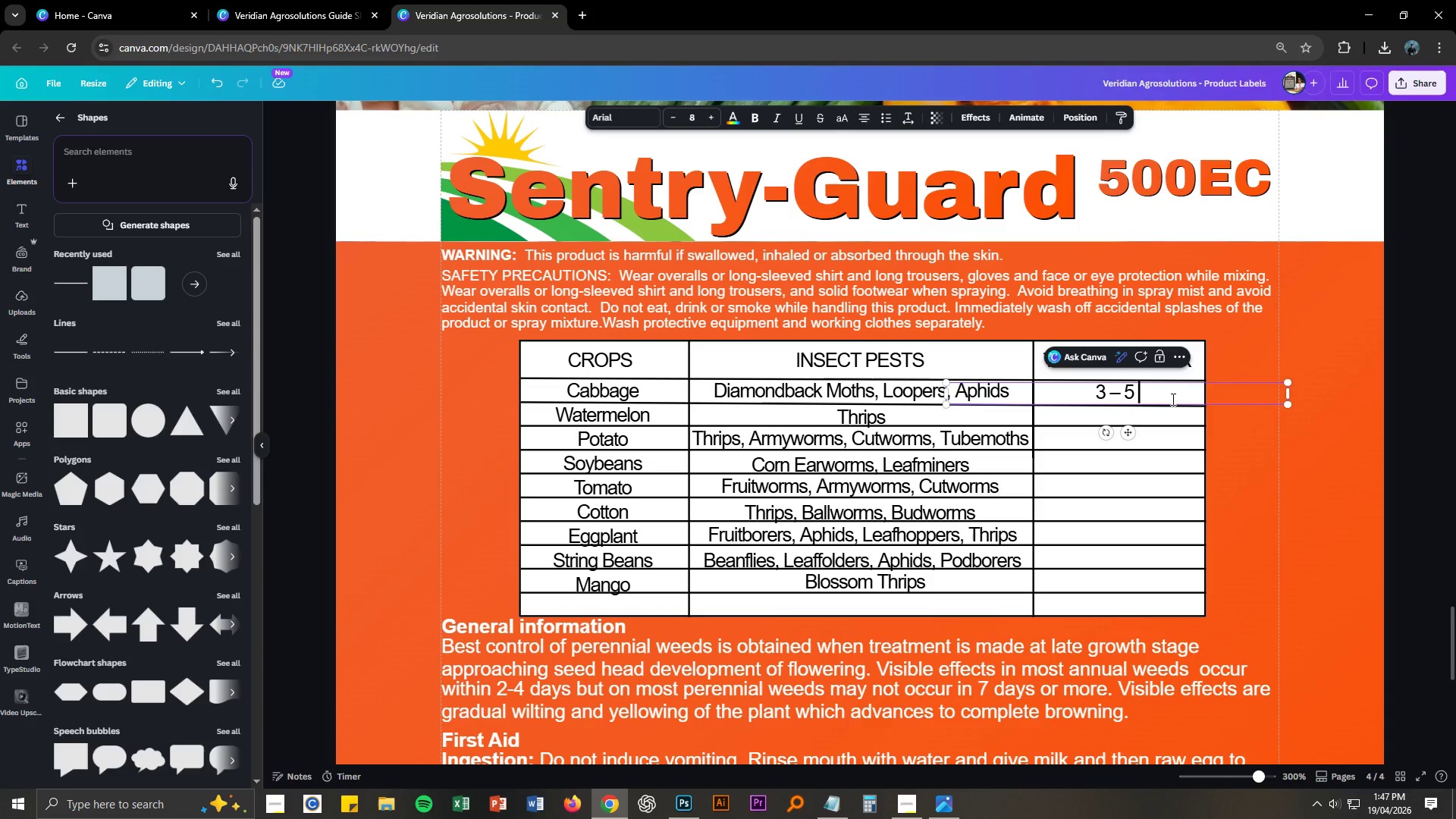 
key(Shift+8)
 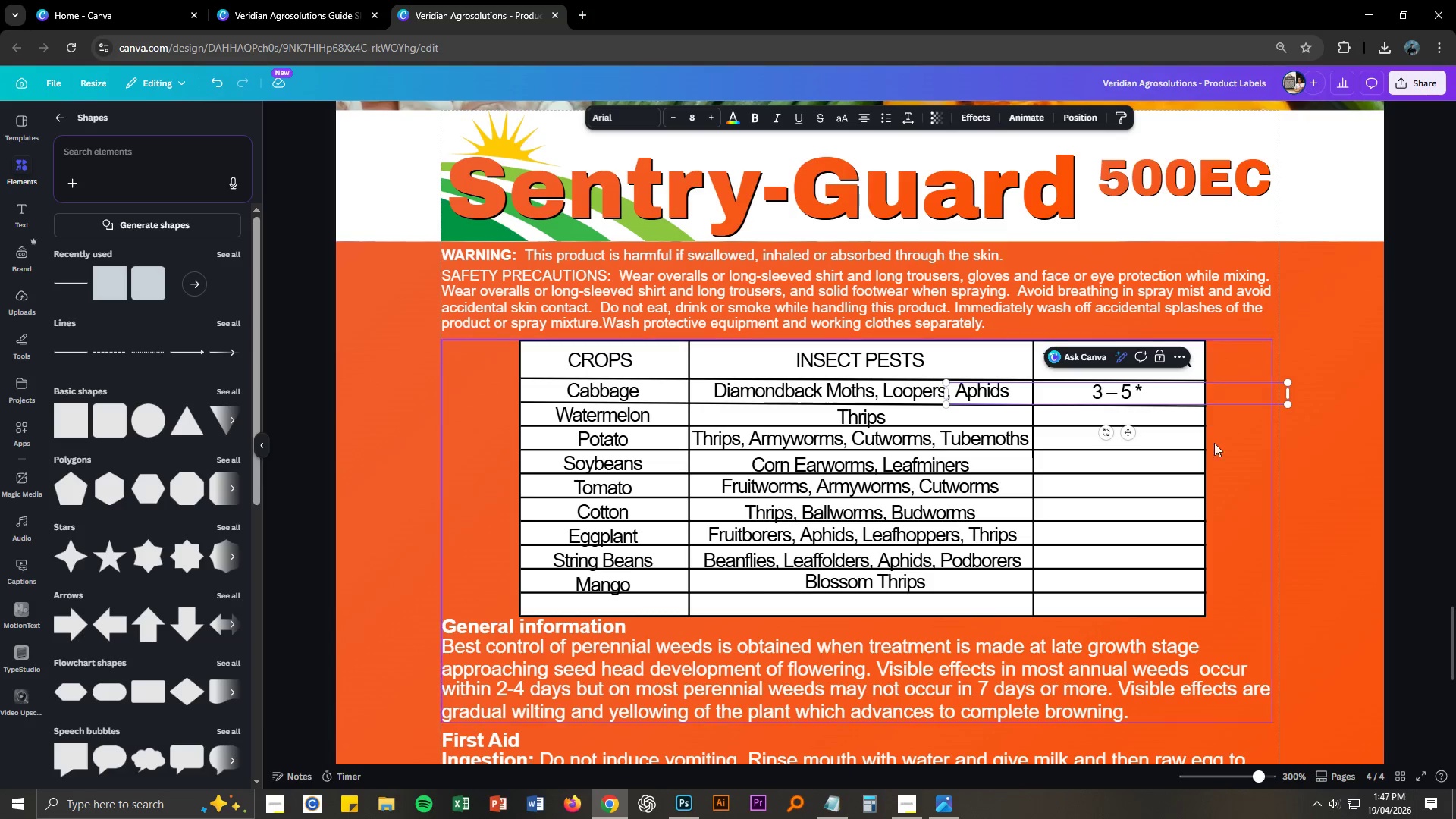 
left_click([1236, 456])
 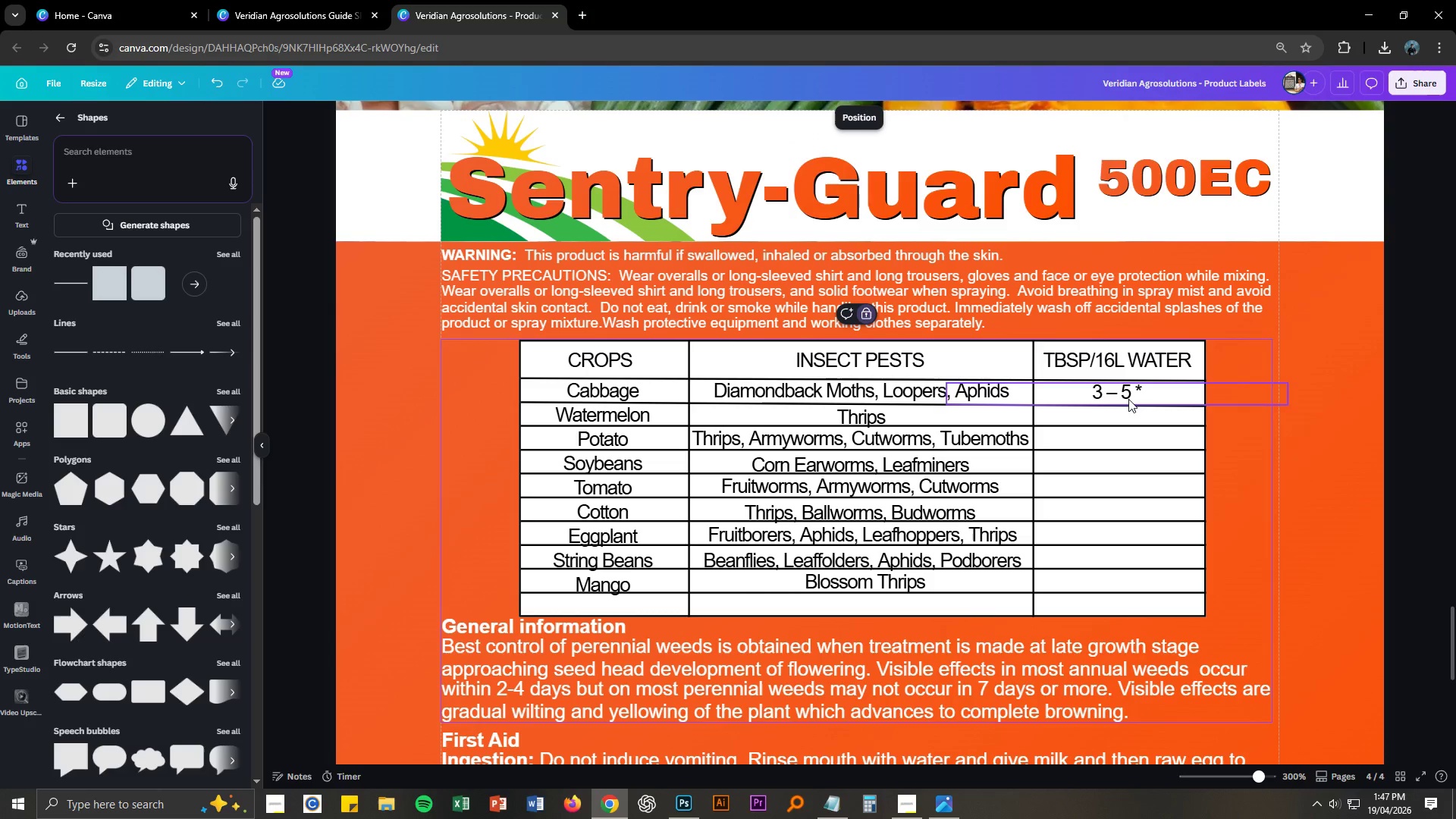 
left_click([1128, 398])
 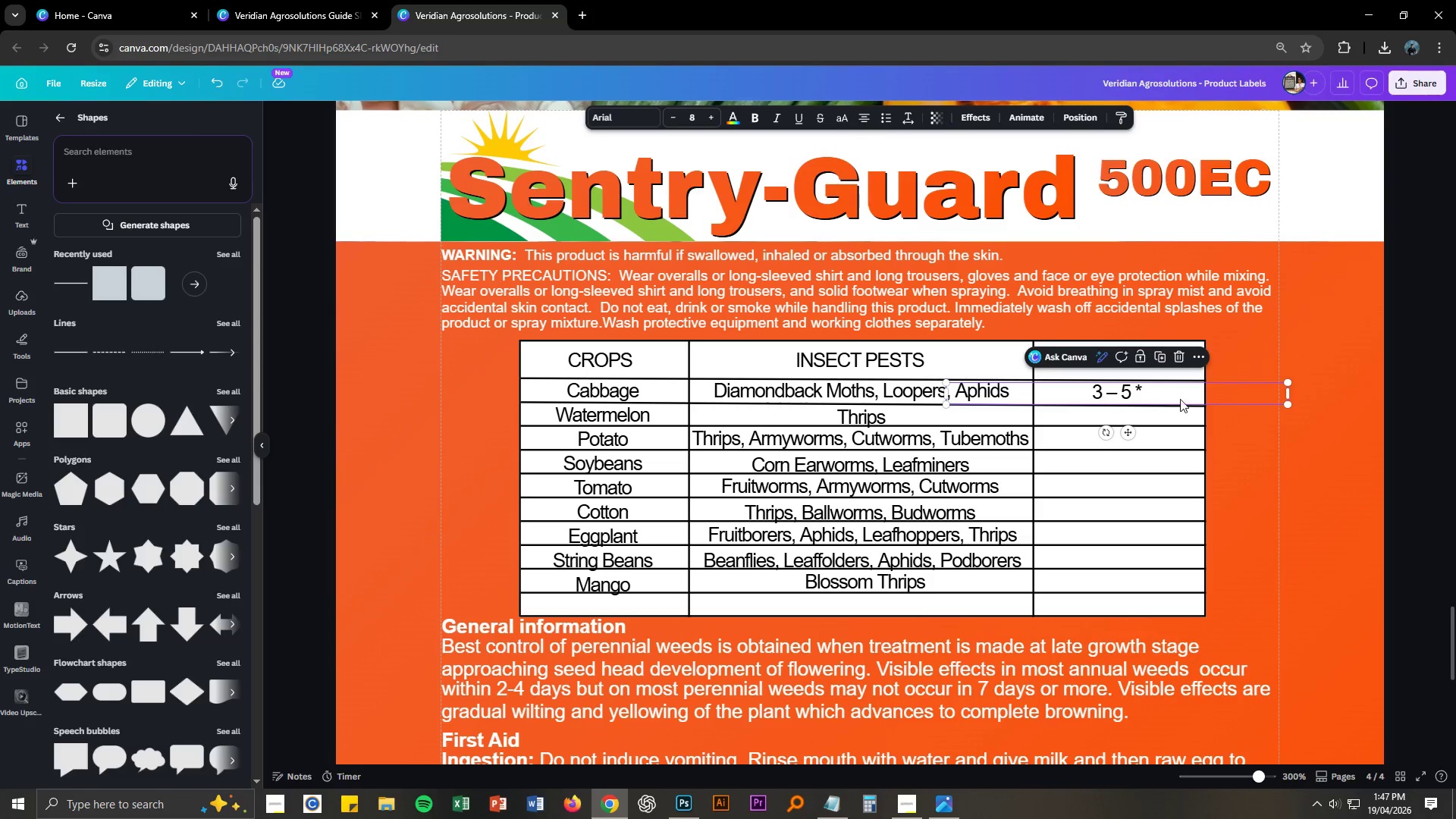 
left_click([1159, 394])
 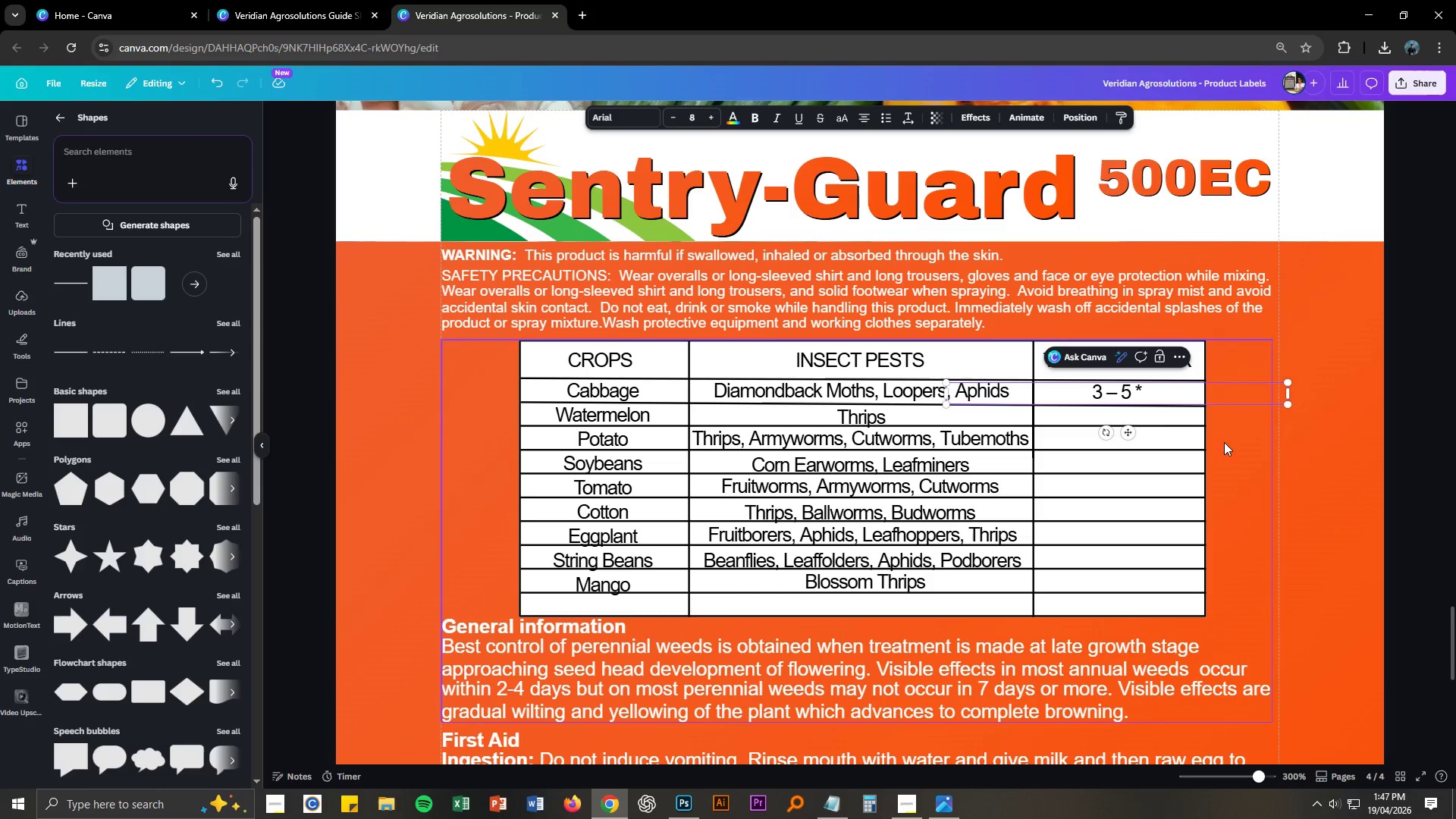 
key(Escape)
 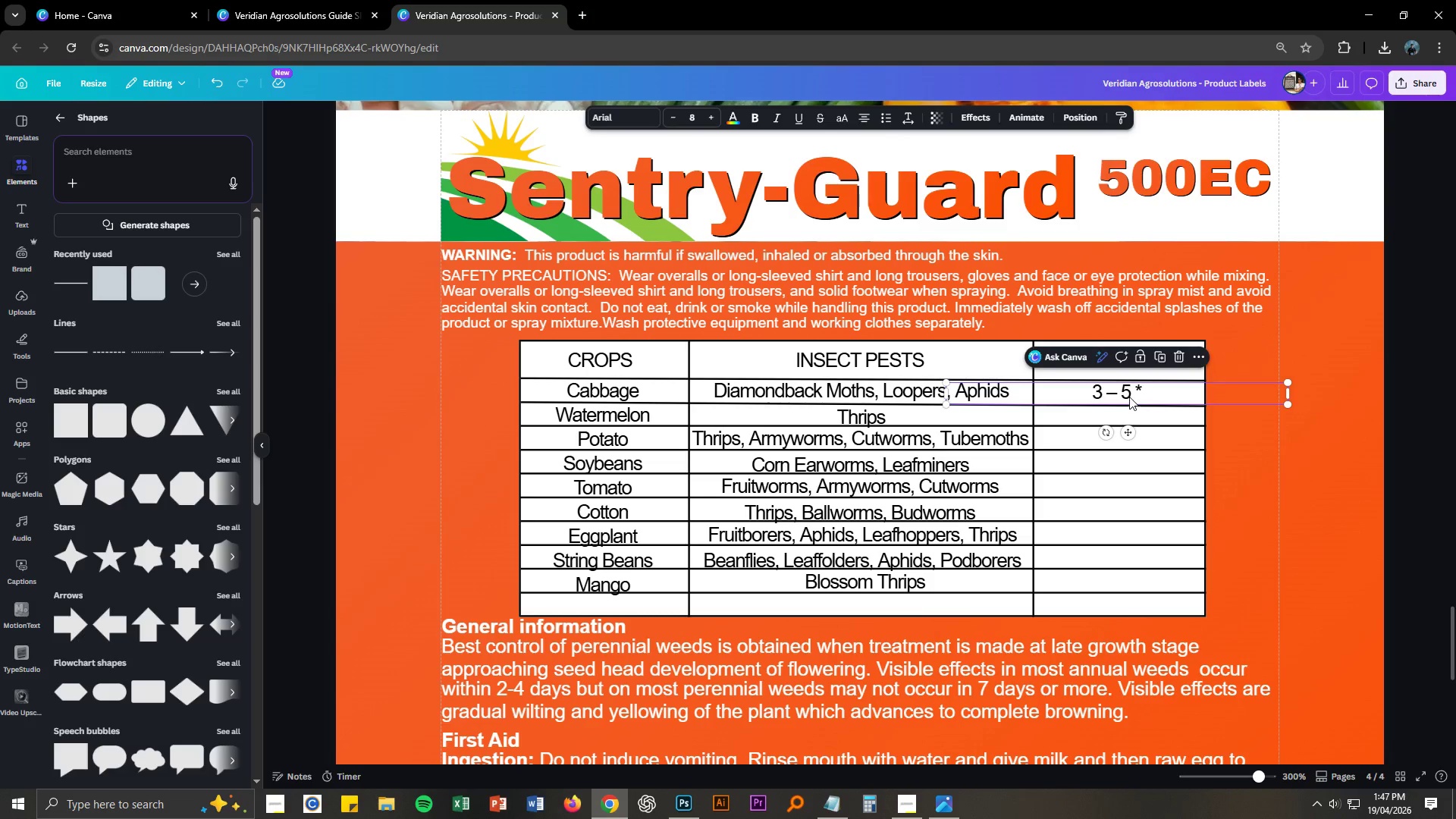 
left_click_drag(start_coordinate=[1128, 396], to_coordinate=[1138, 397])
 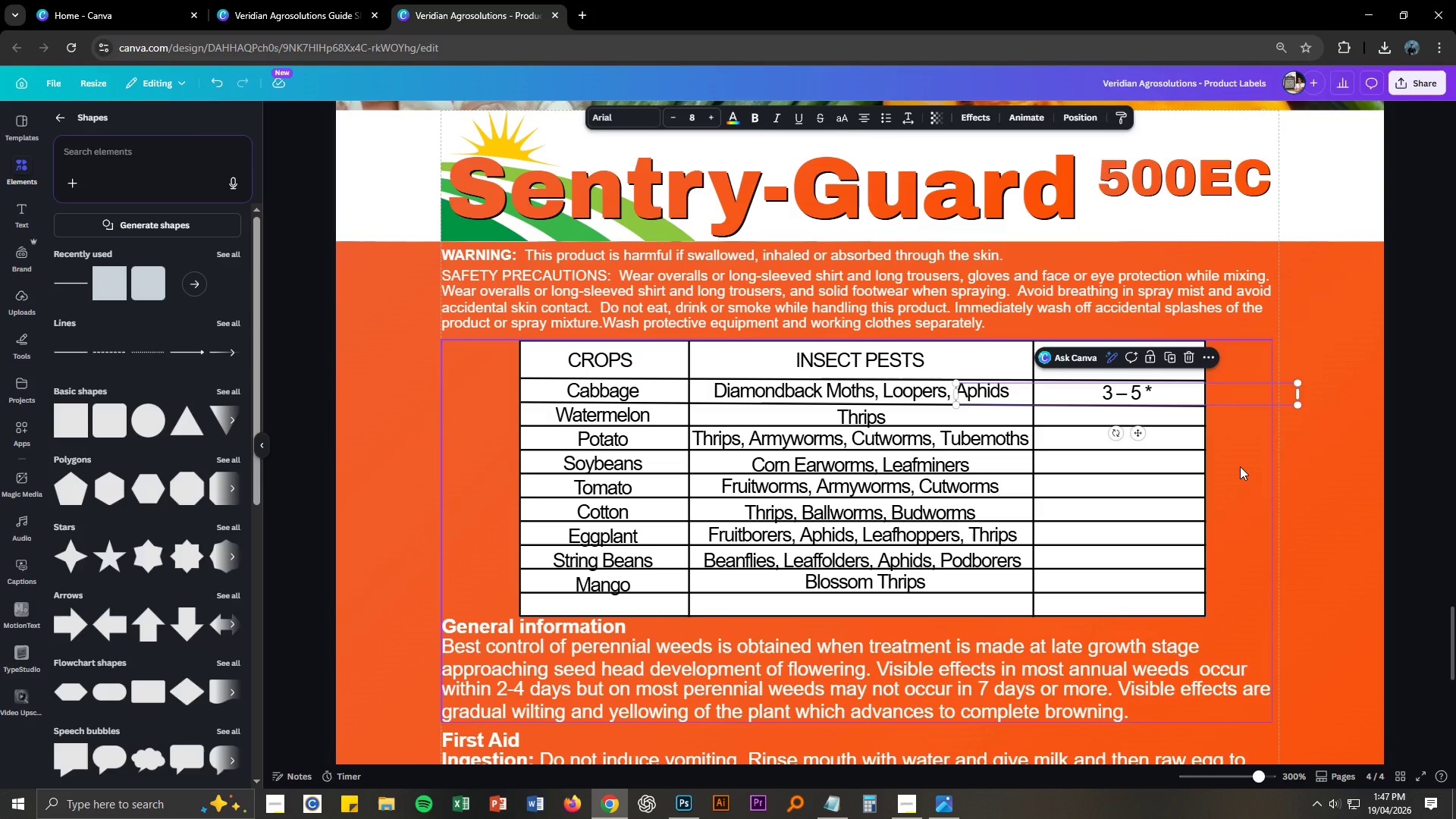 
left_click([1240, 466])
 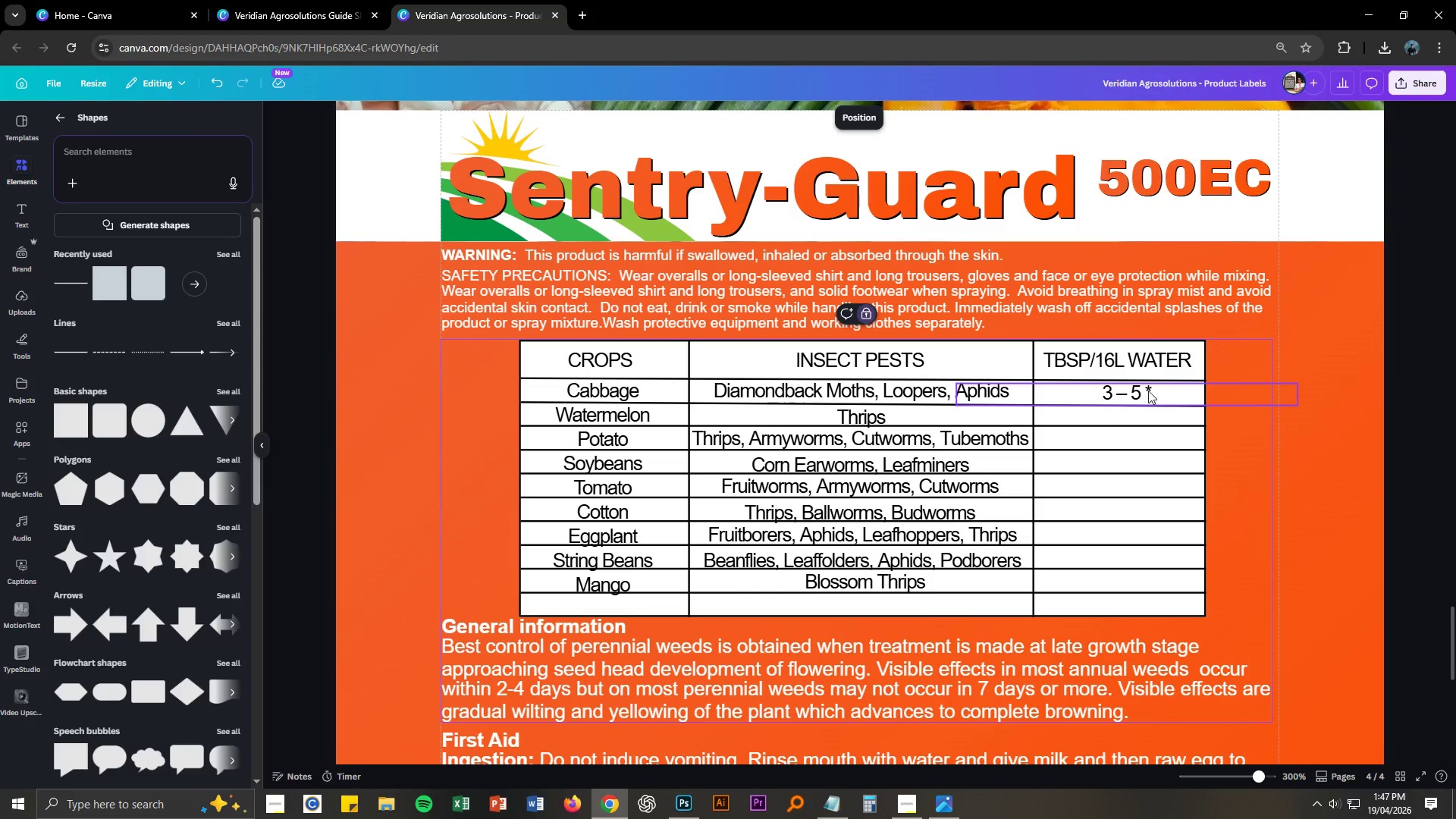 
left_click([1145, 391])
 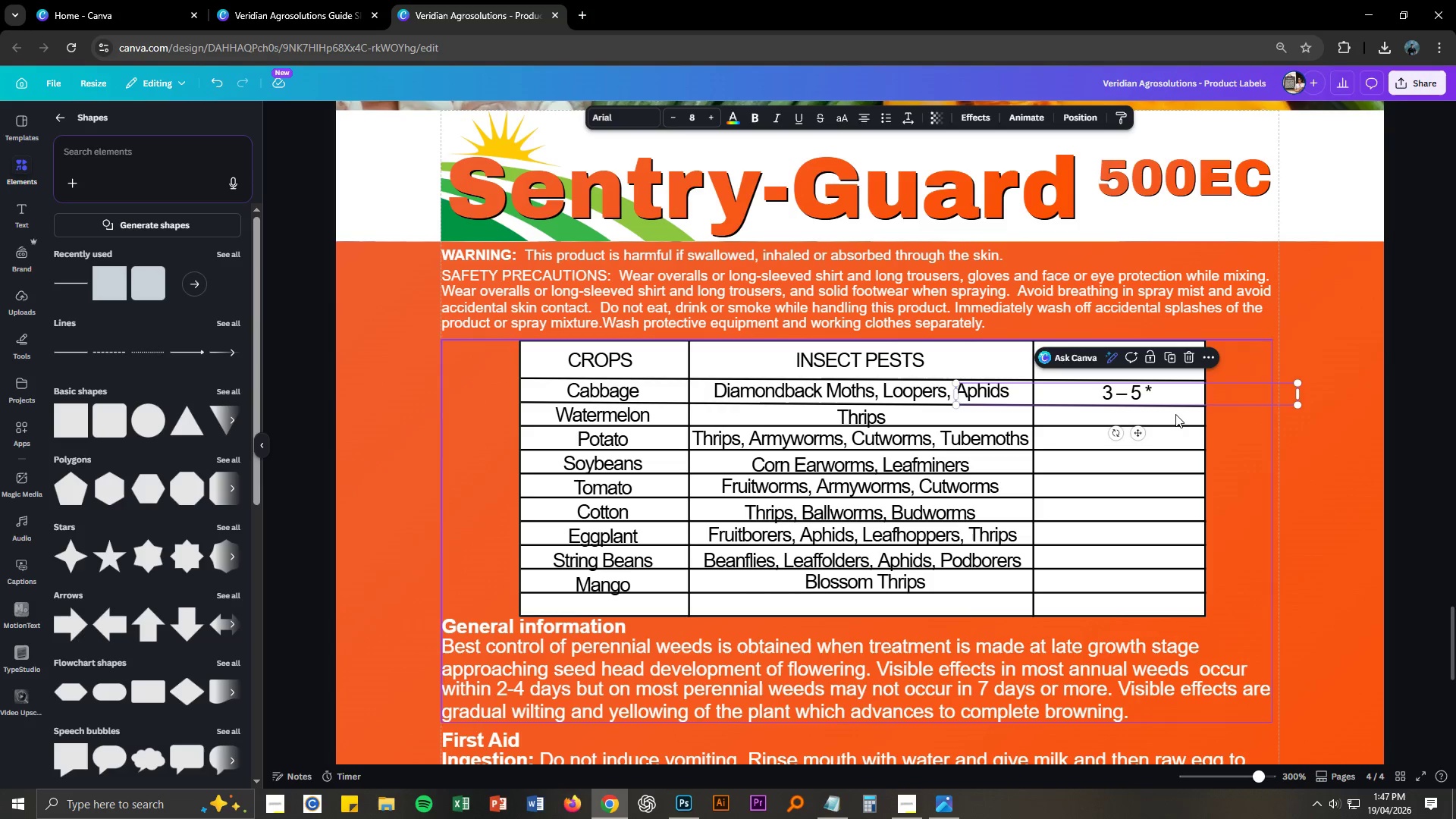 
key(Control+C)
 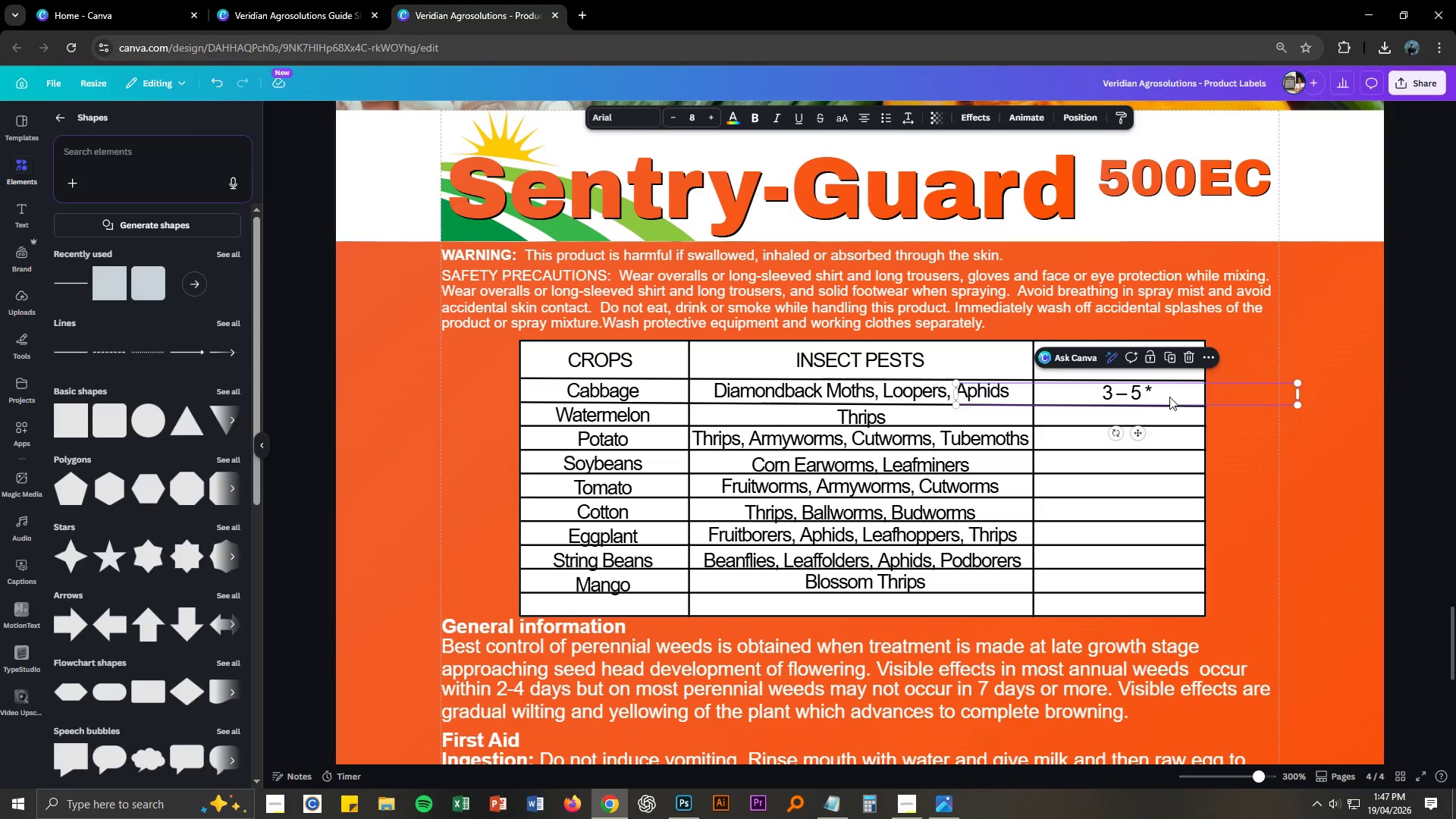 
double_click([1159, 393])
 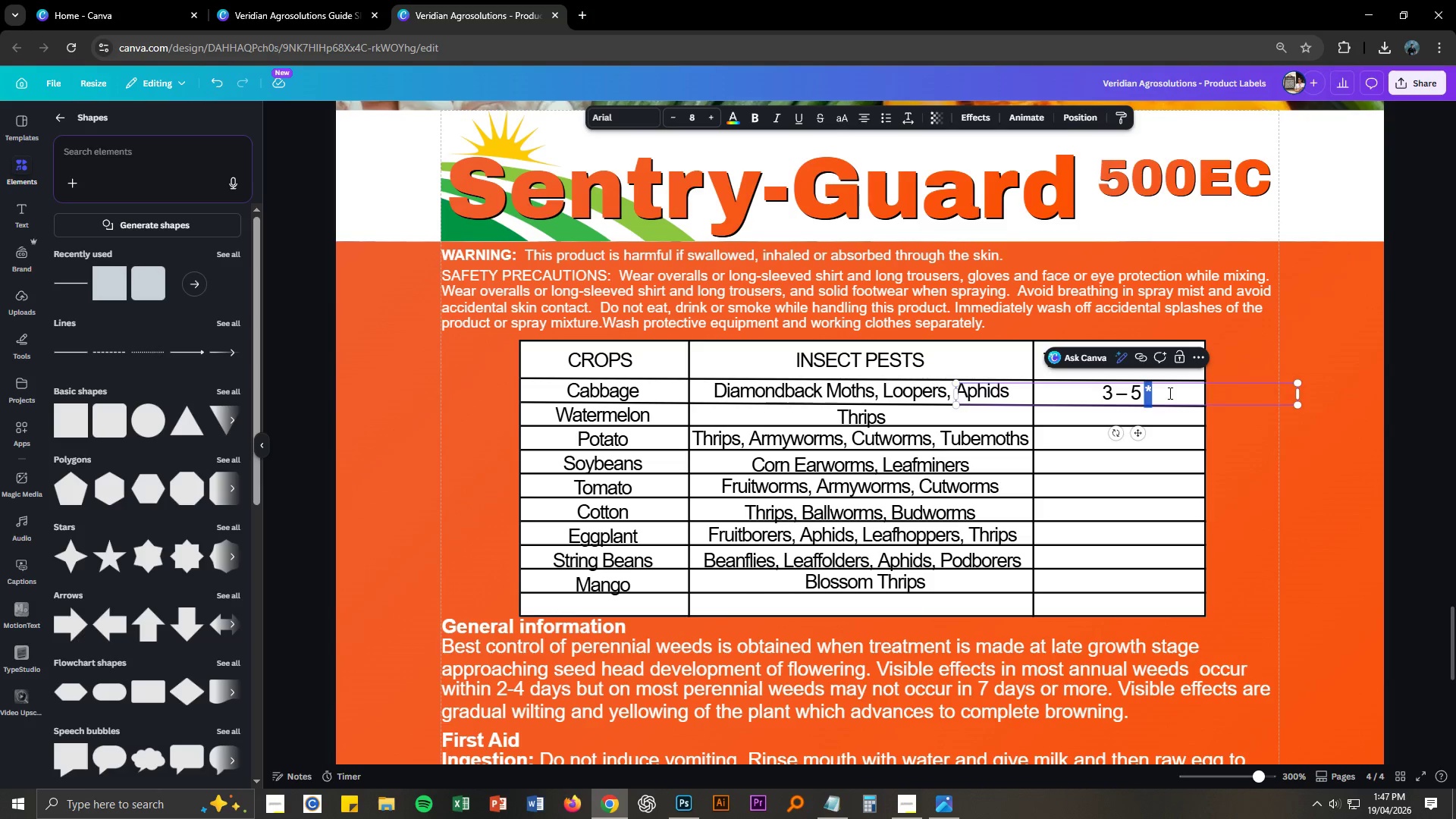 
left_click([1166, 391])
 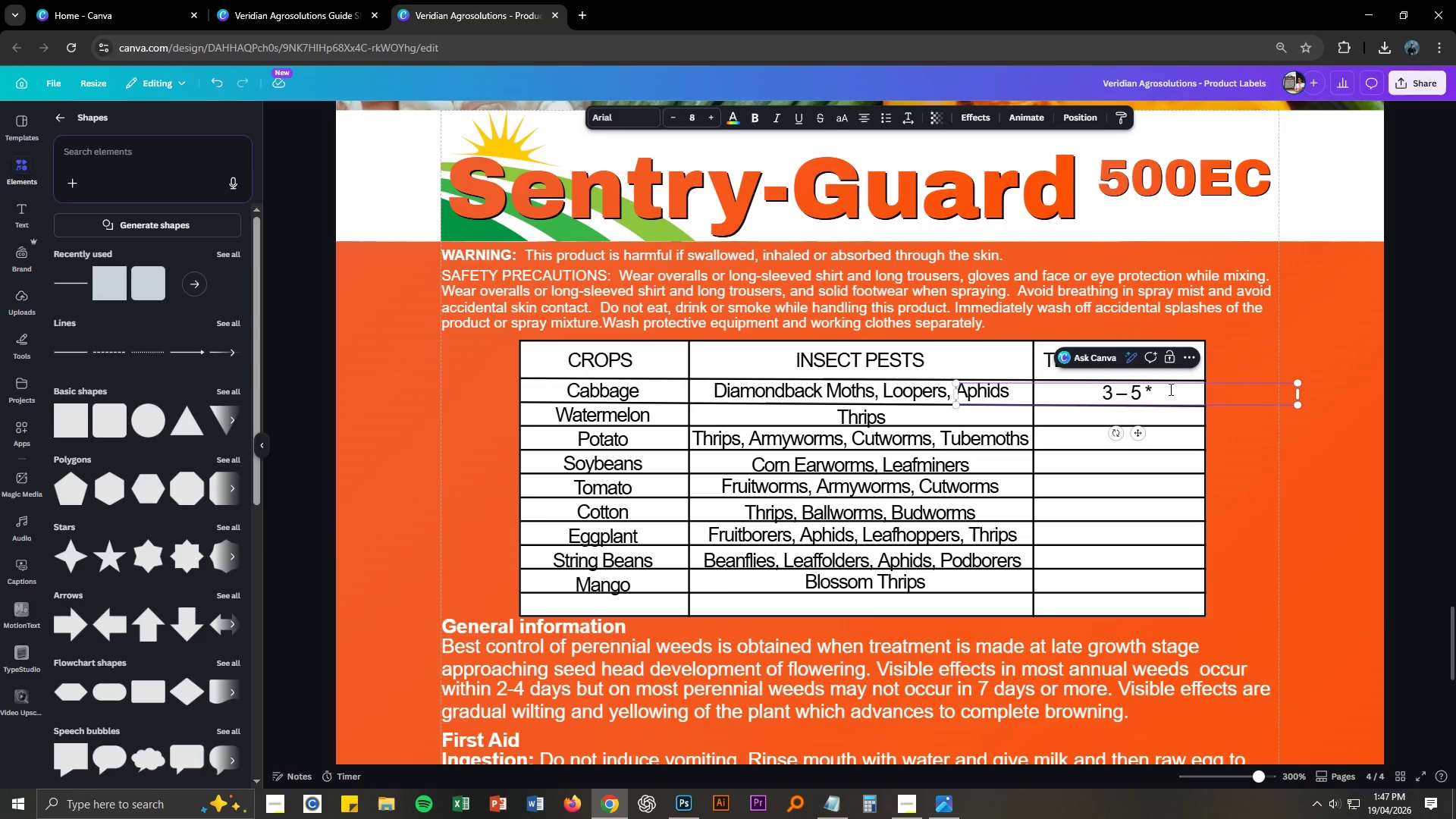 
key(Enter)
 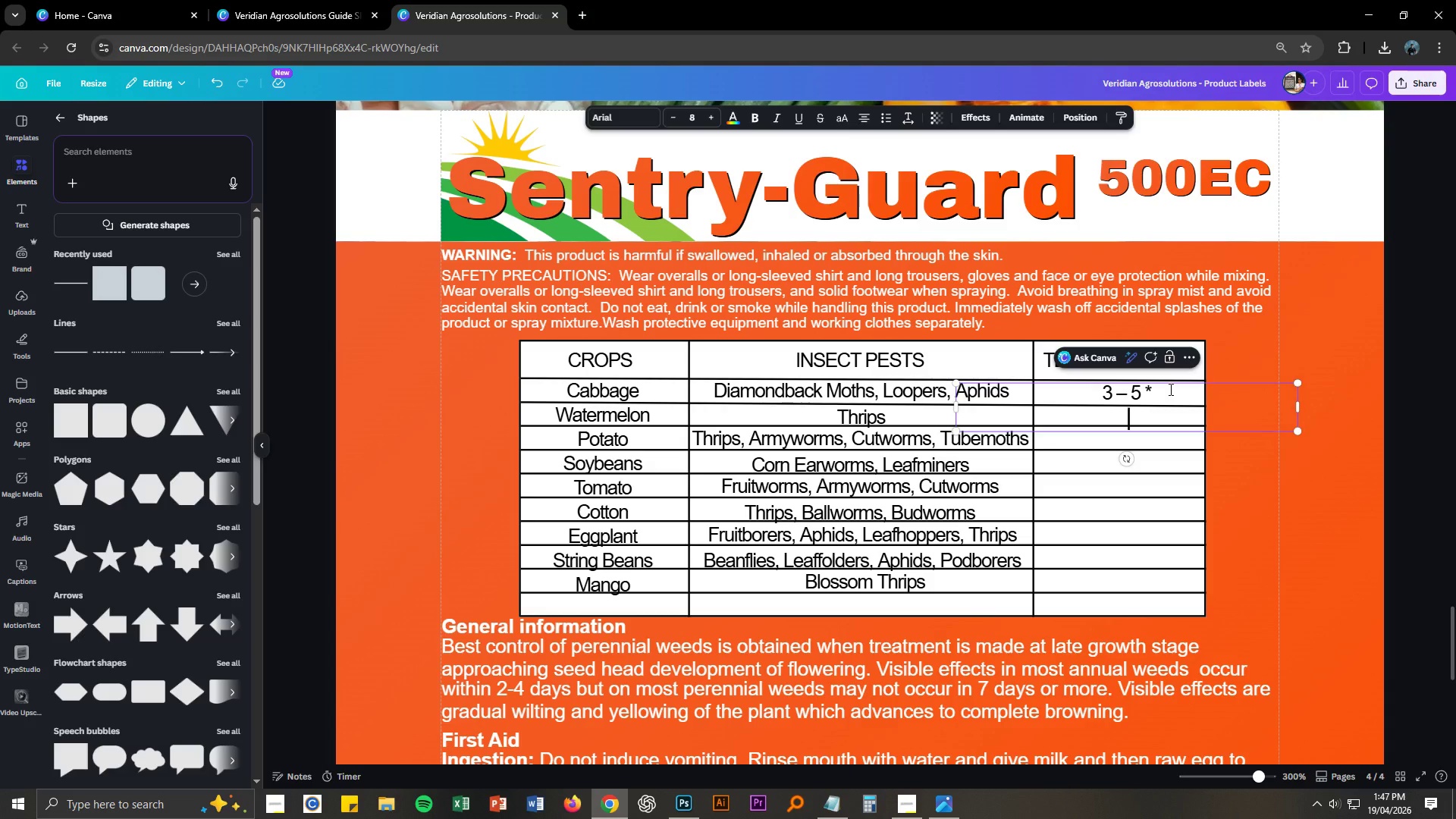 
key(Alt+AltLeft)
 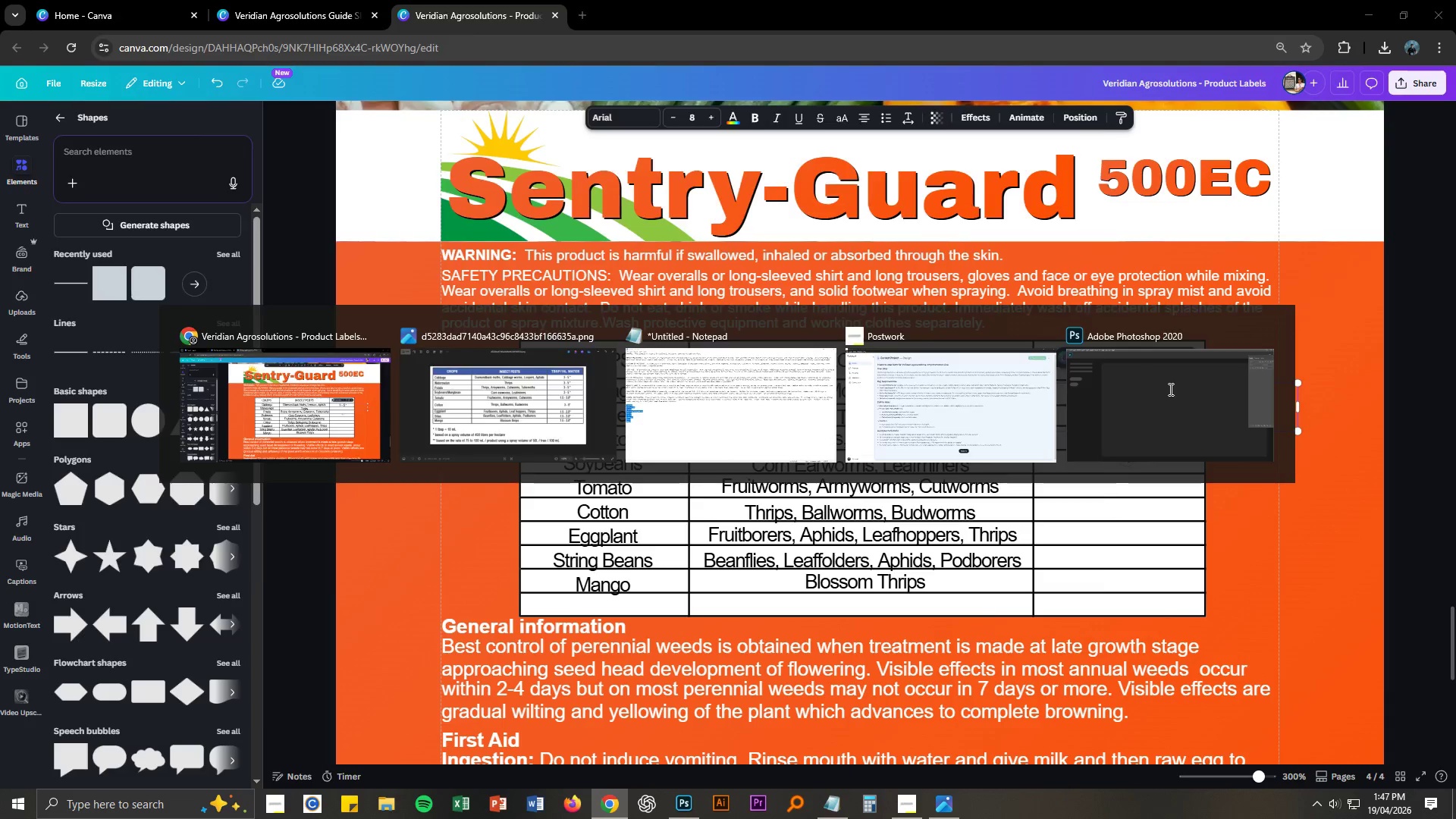 
key(Alt+Tab)
 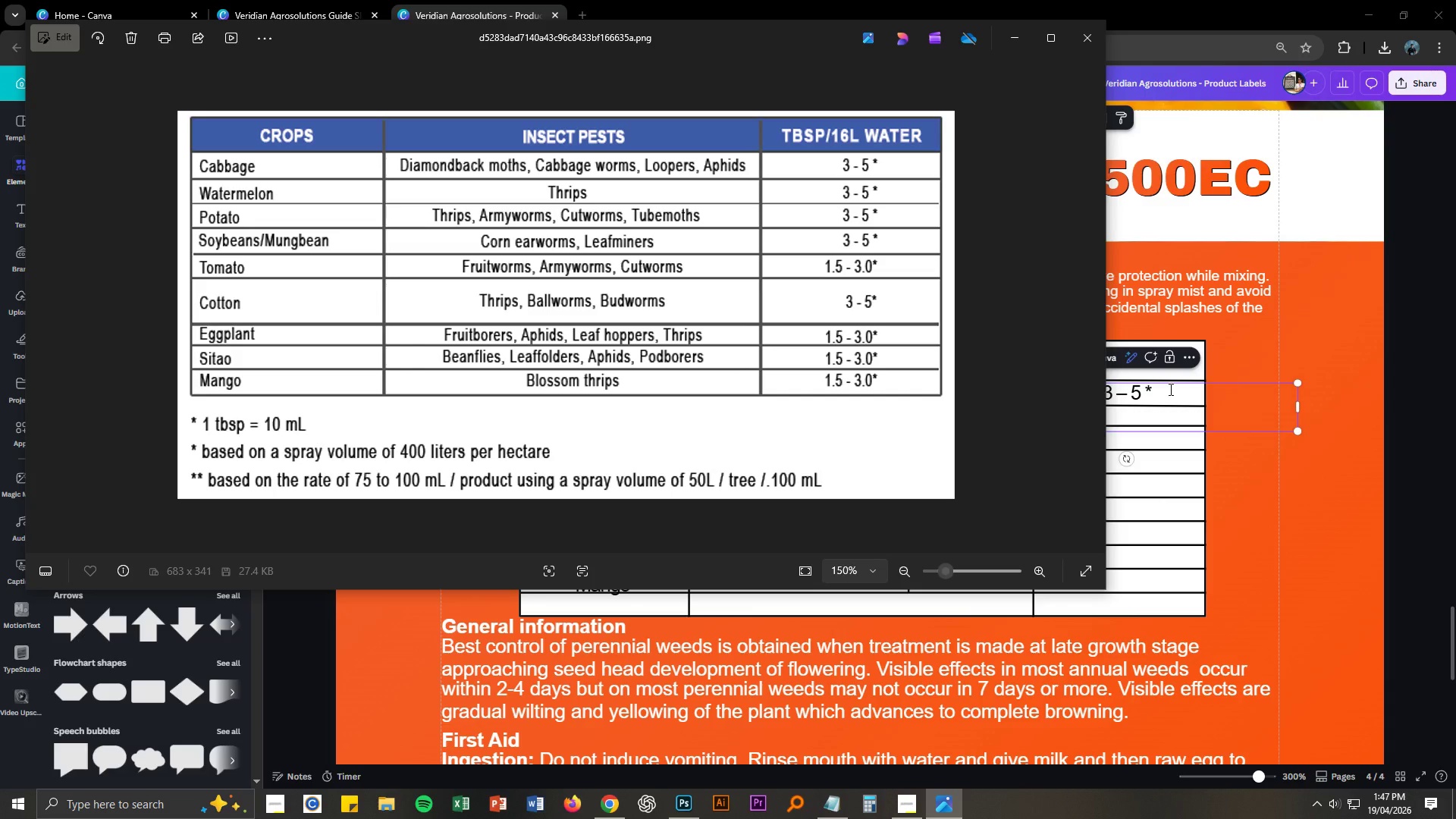 
key(Alt+AltLeft)
 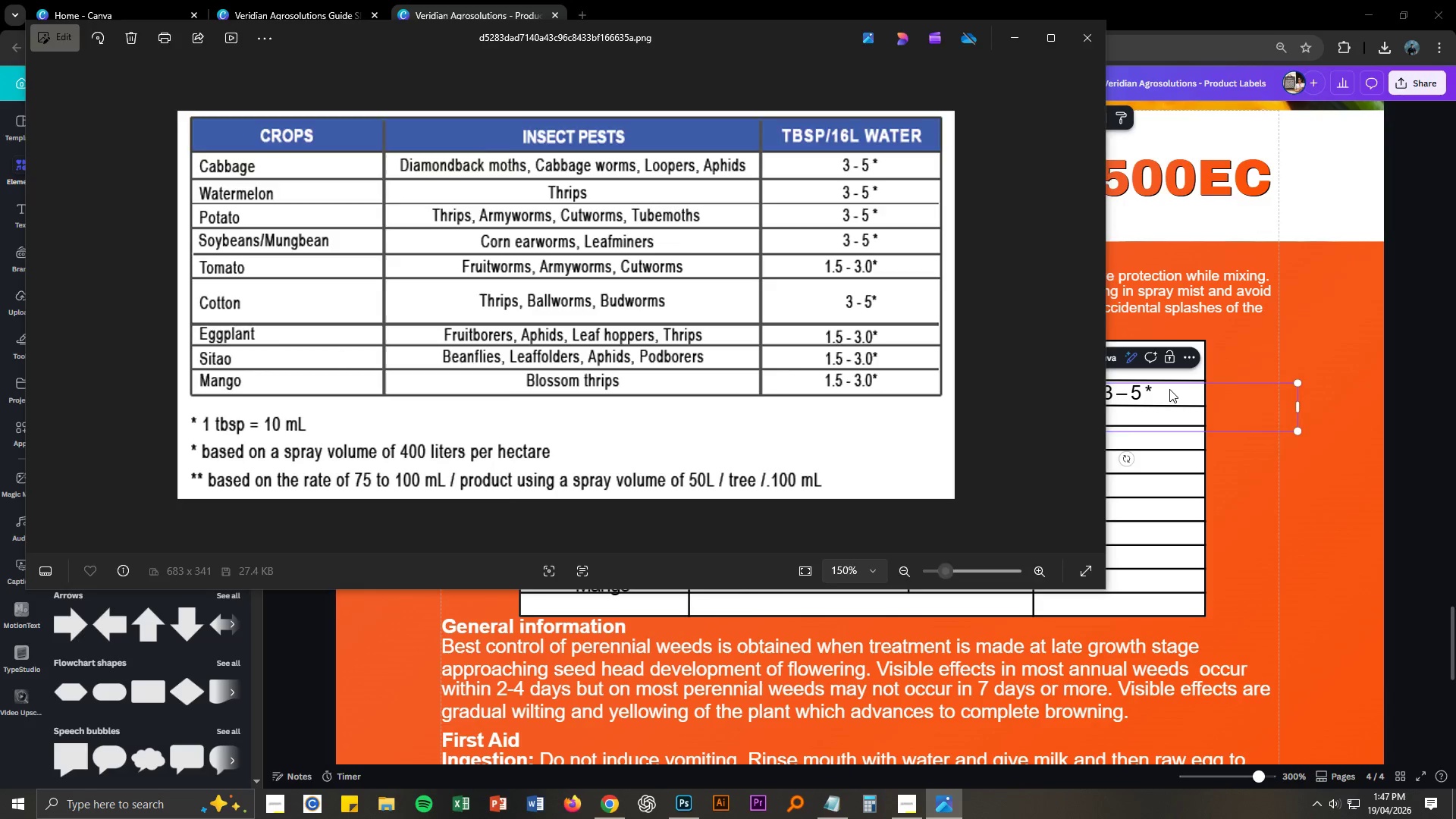 
key(Alt+Tab)
 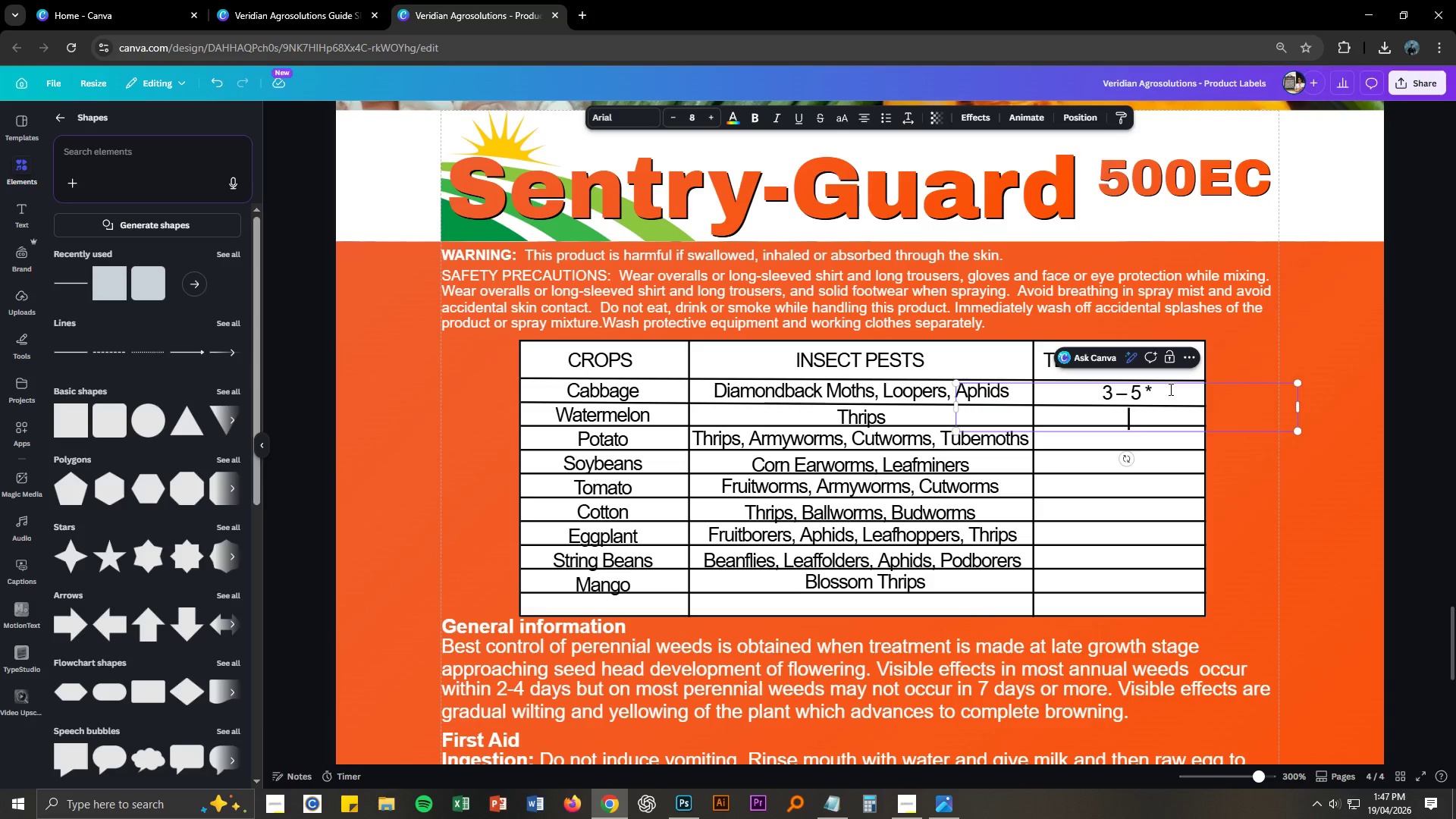 
key(Numpad3)
 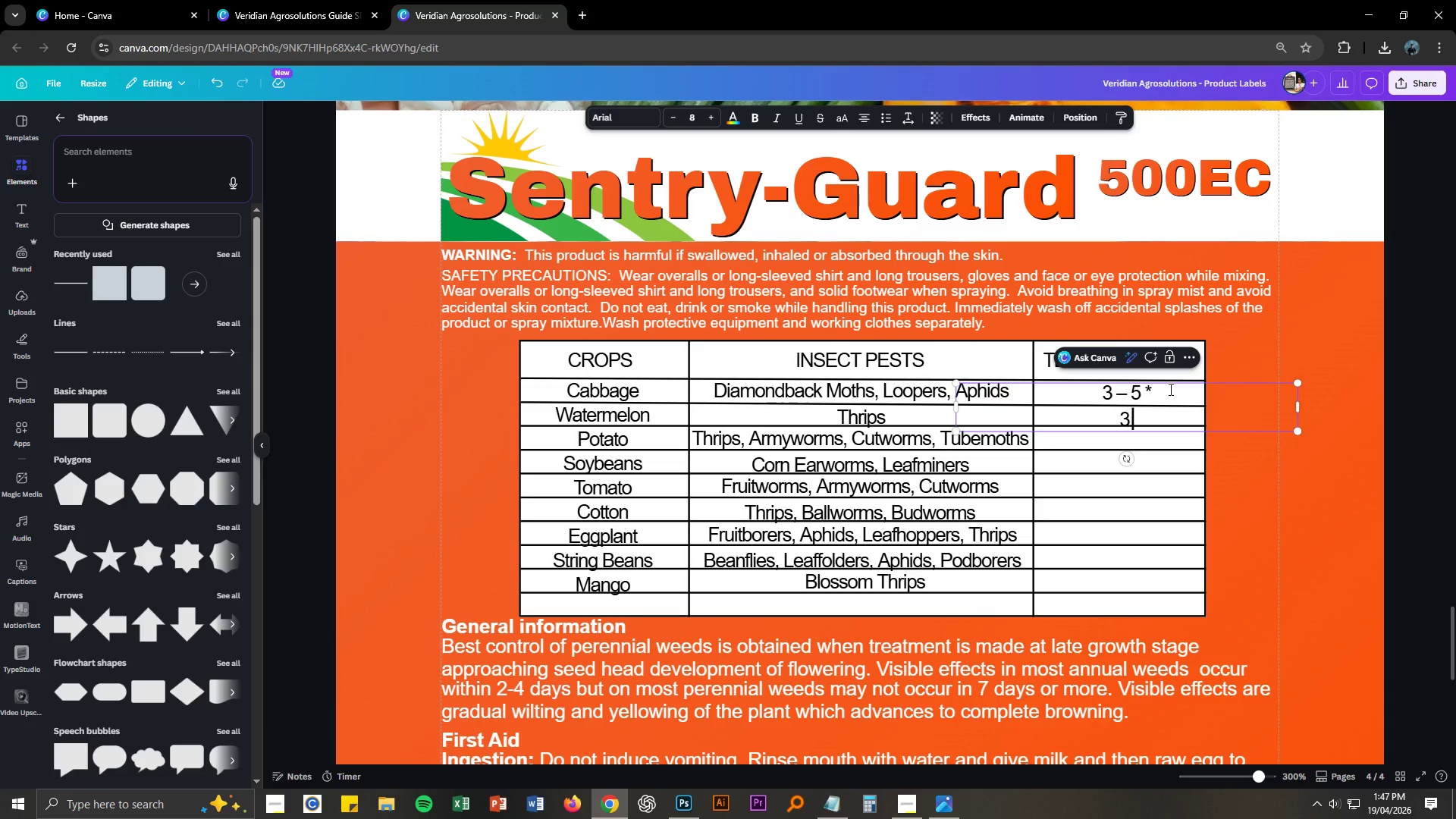 
key(Space)
 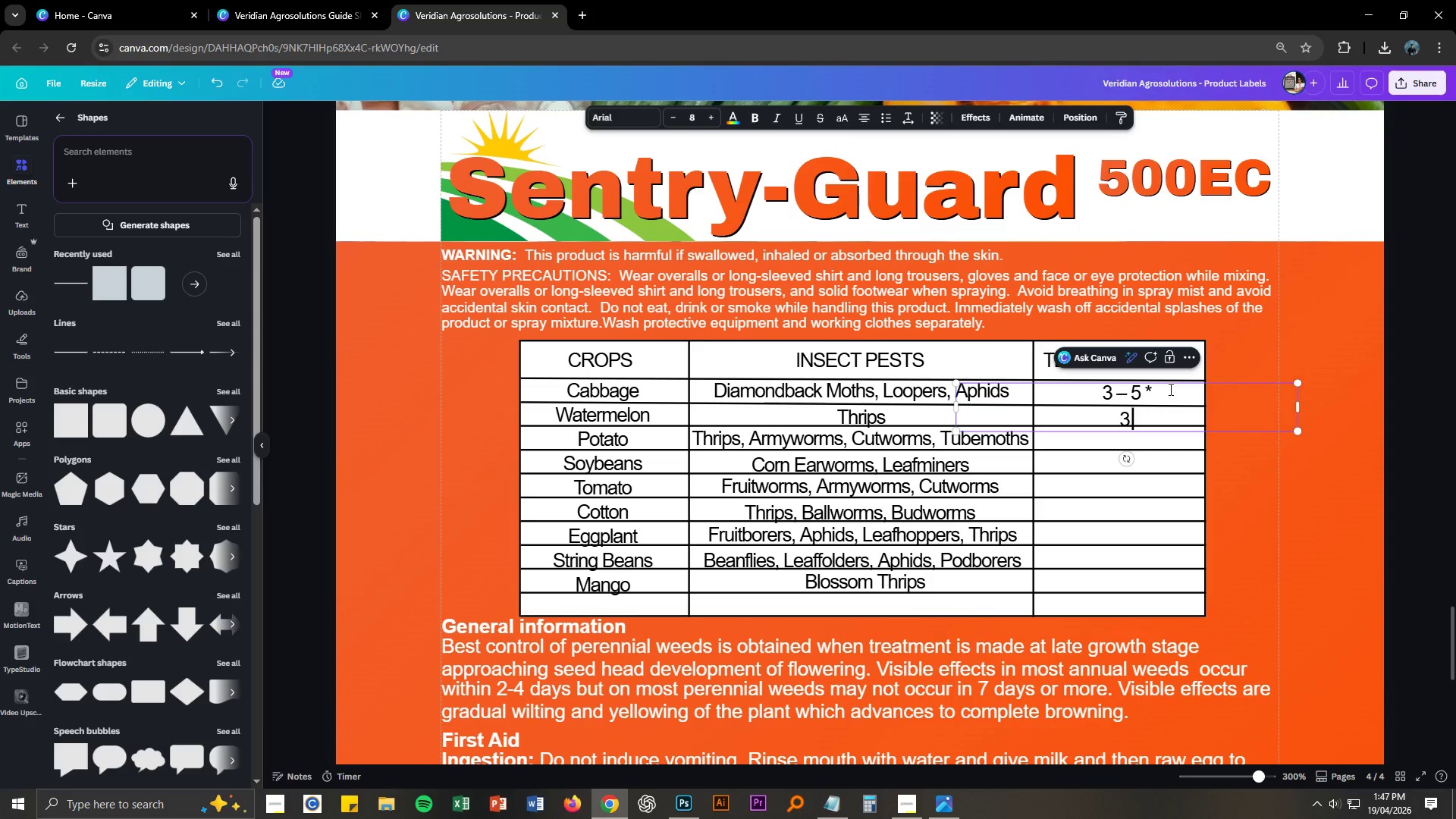 
key(NumpadSubtract)
 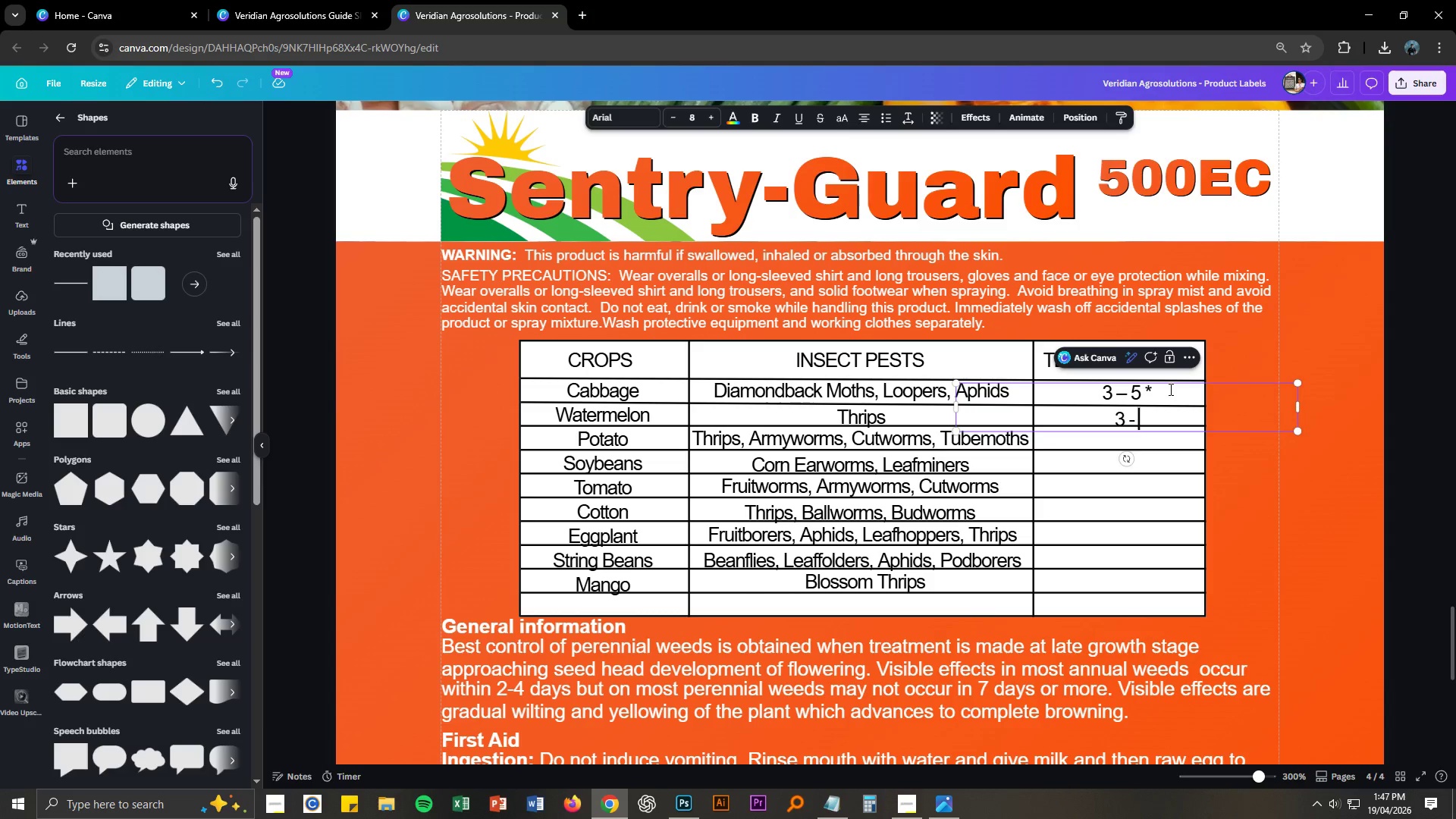 
key(Space)
 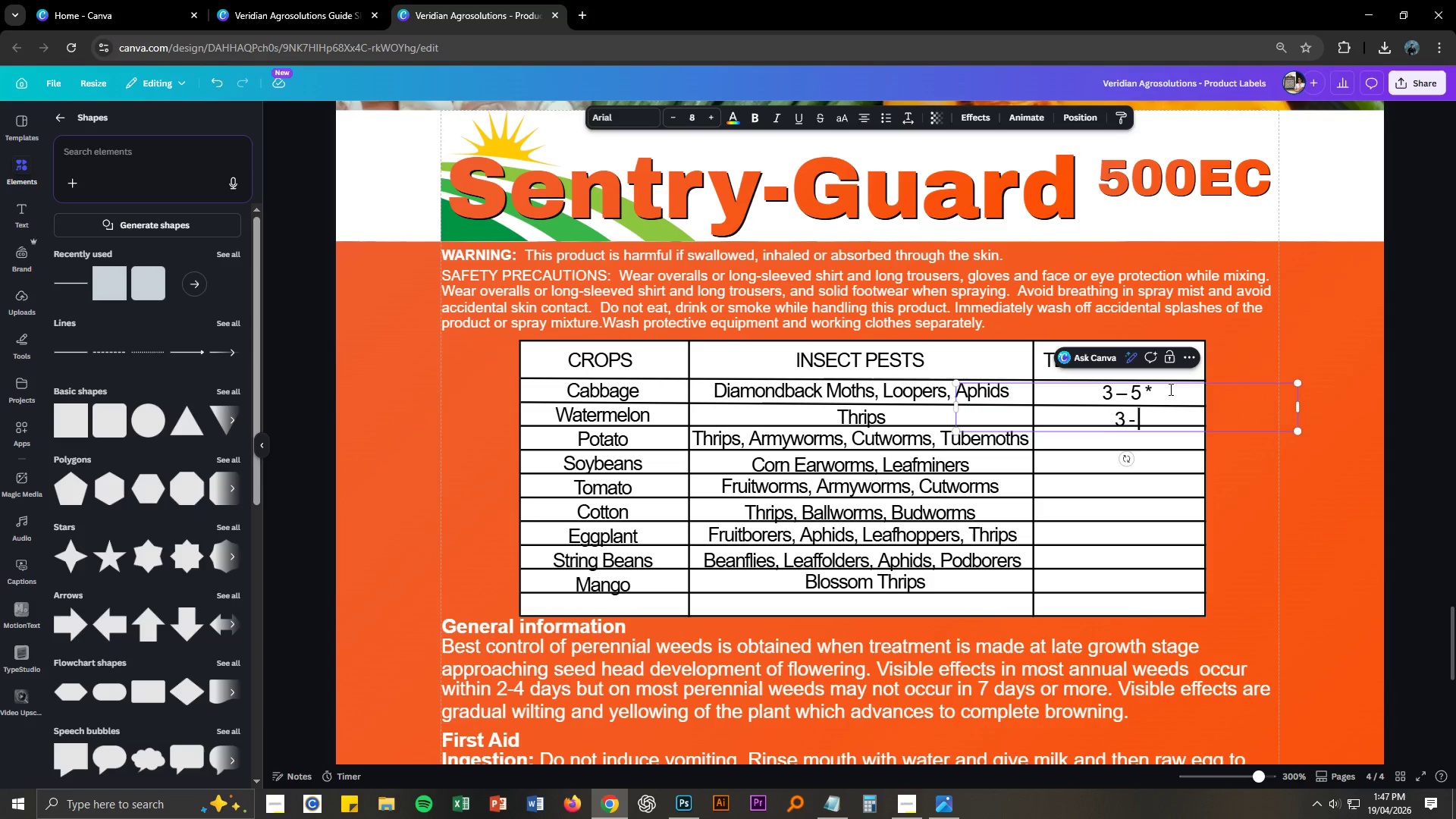 
key(Numpad5)
 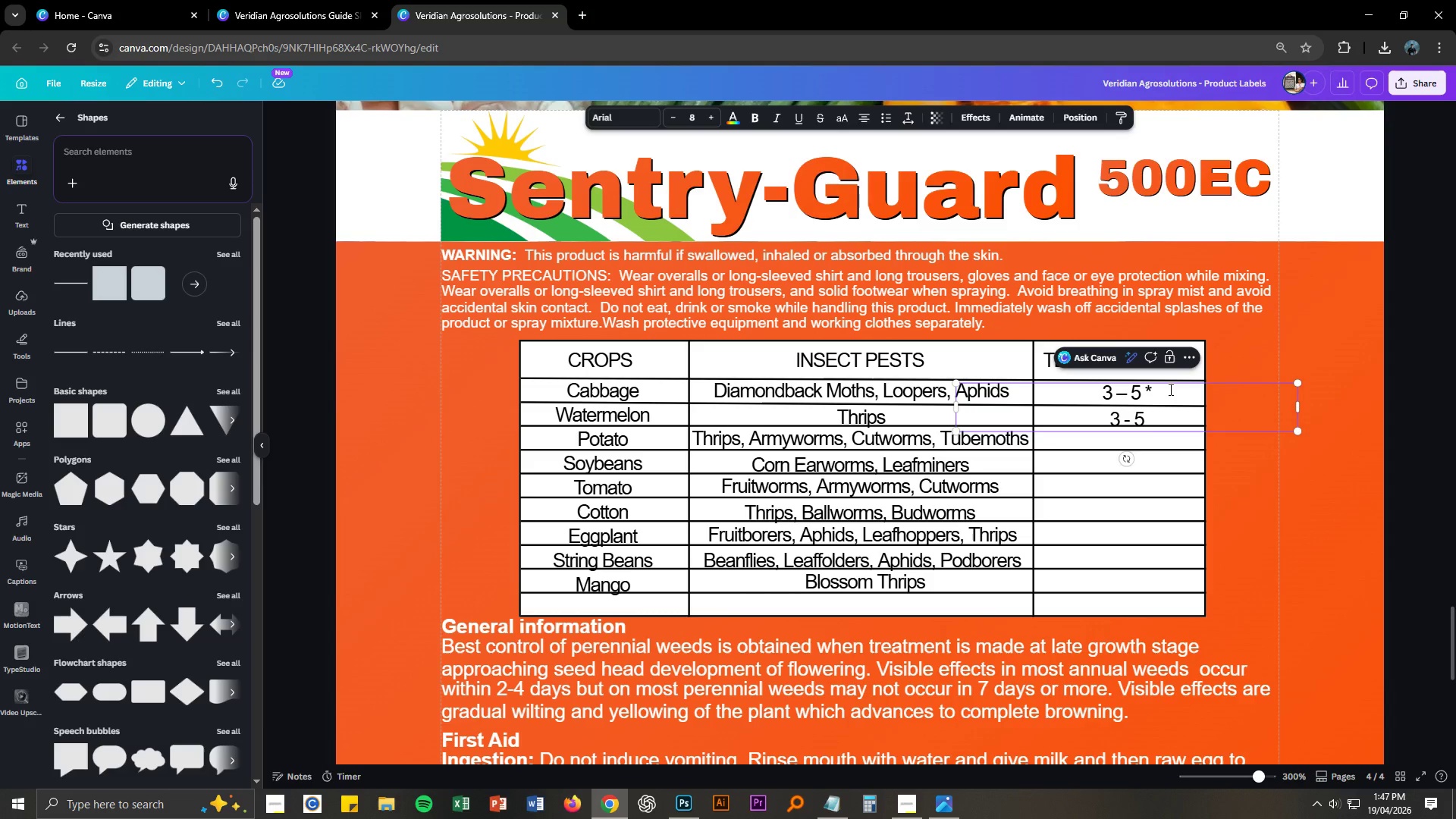 
key(Space)
 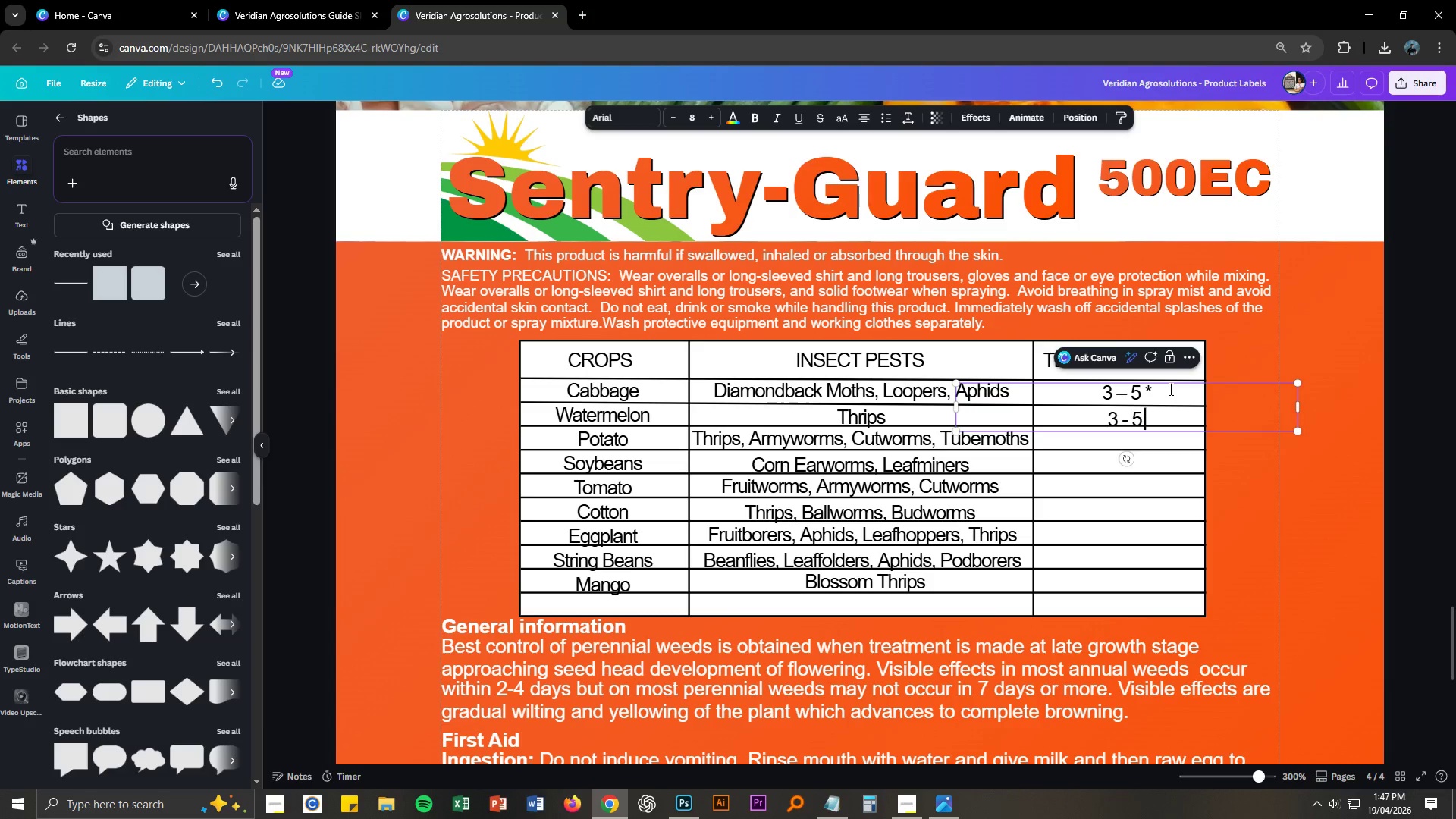 
key(Backspace)
 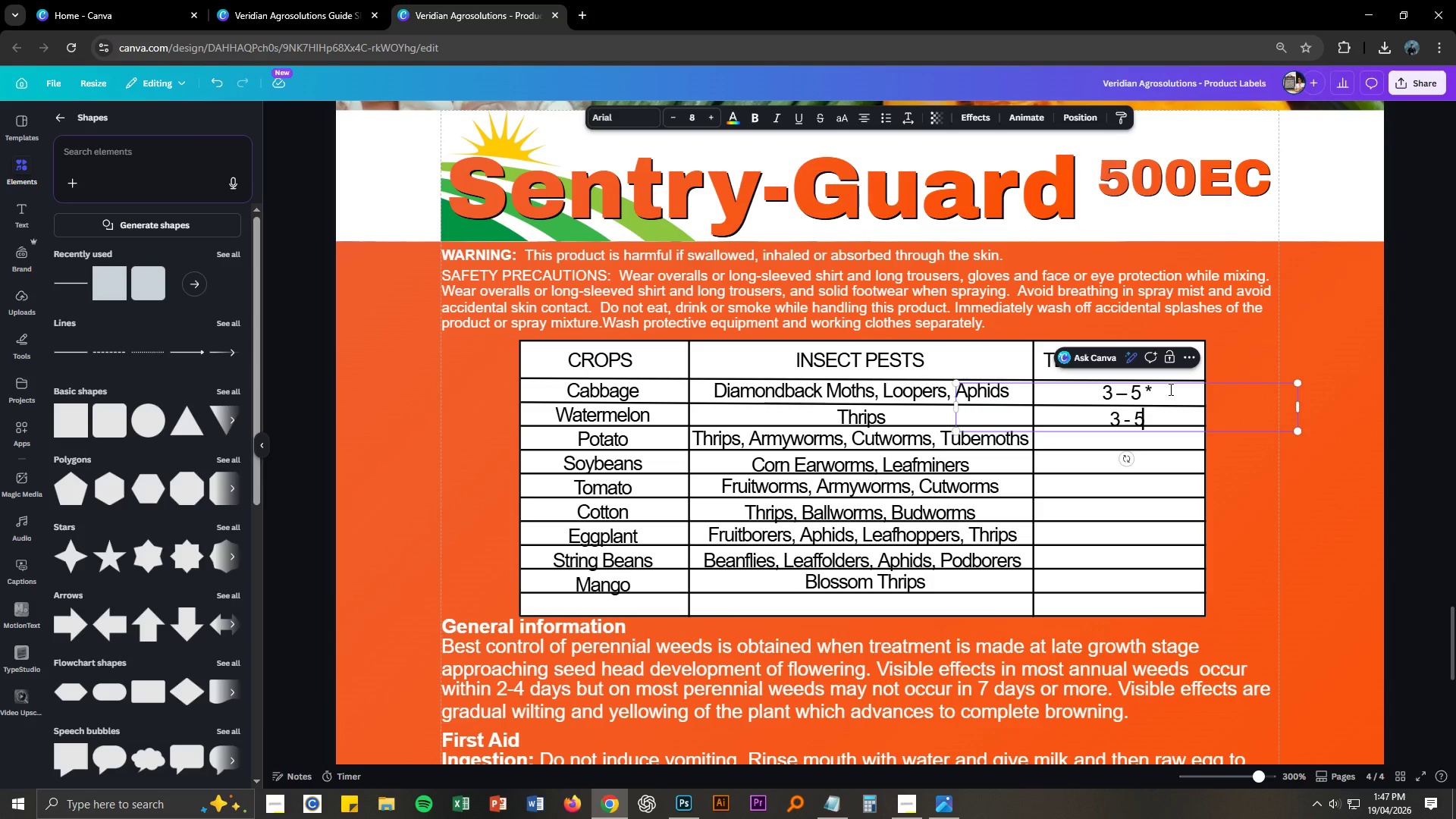 
key(Shift+8)
 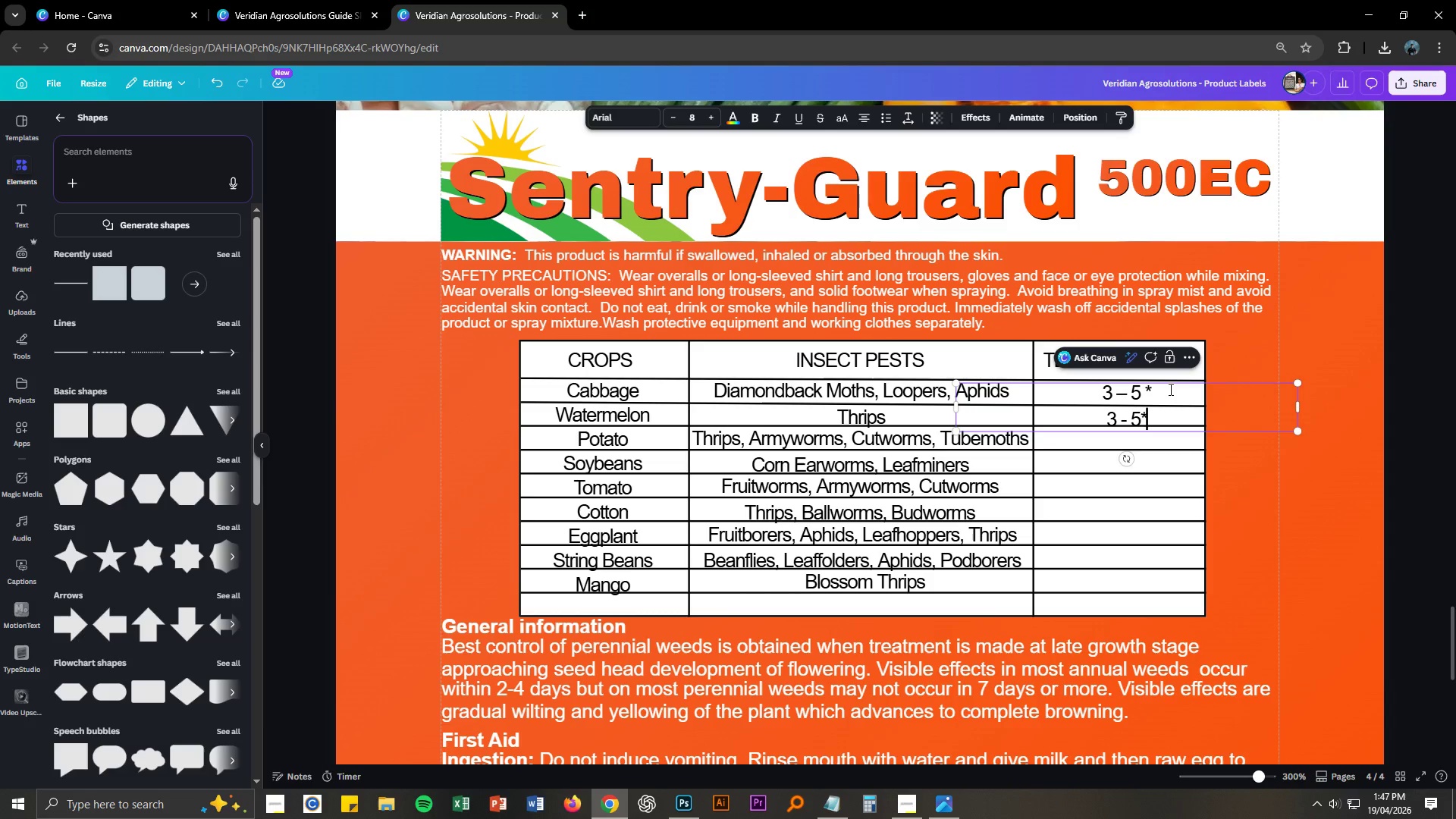 
key(ArrowLeft)
 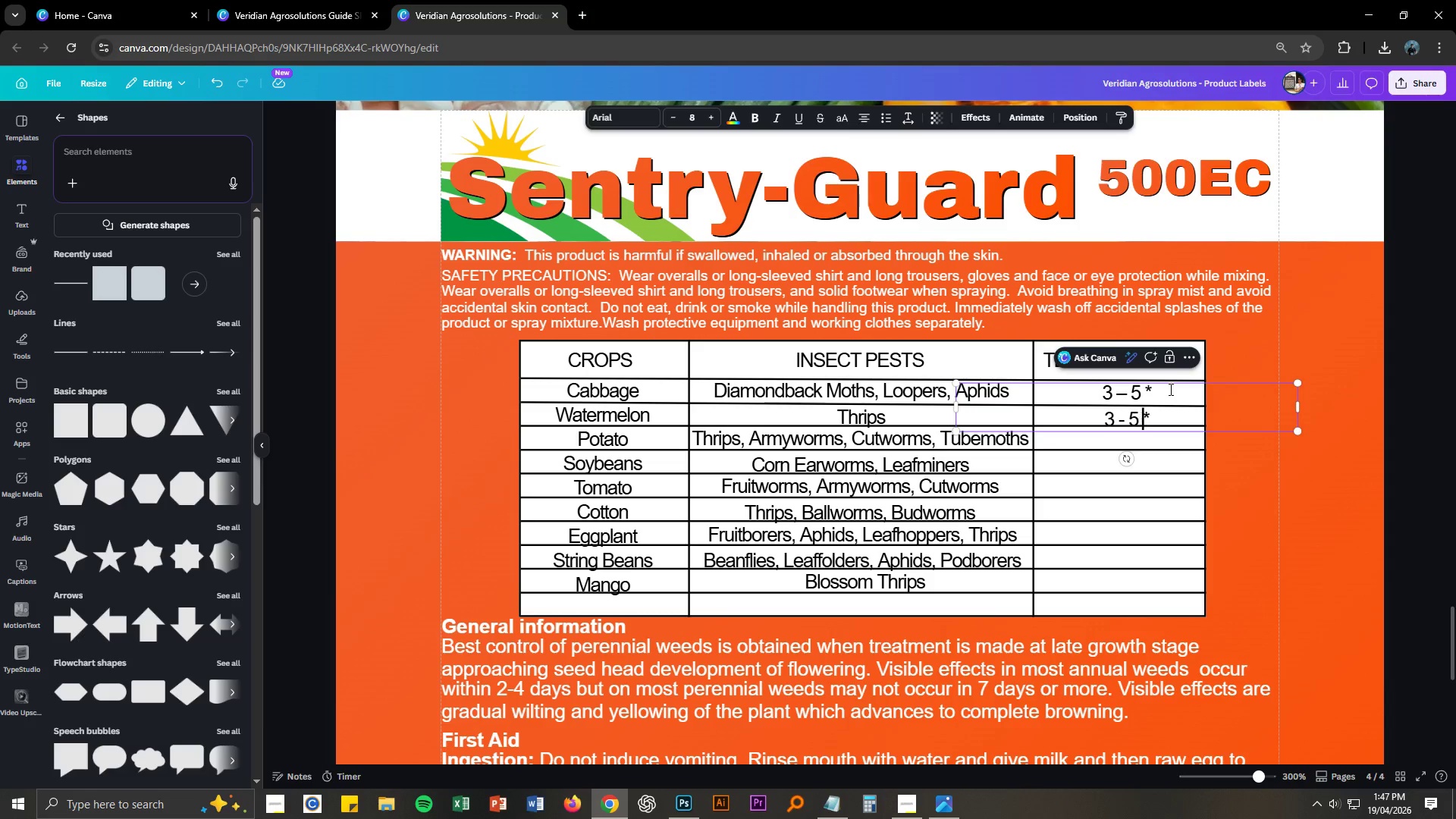 
key(Space)
 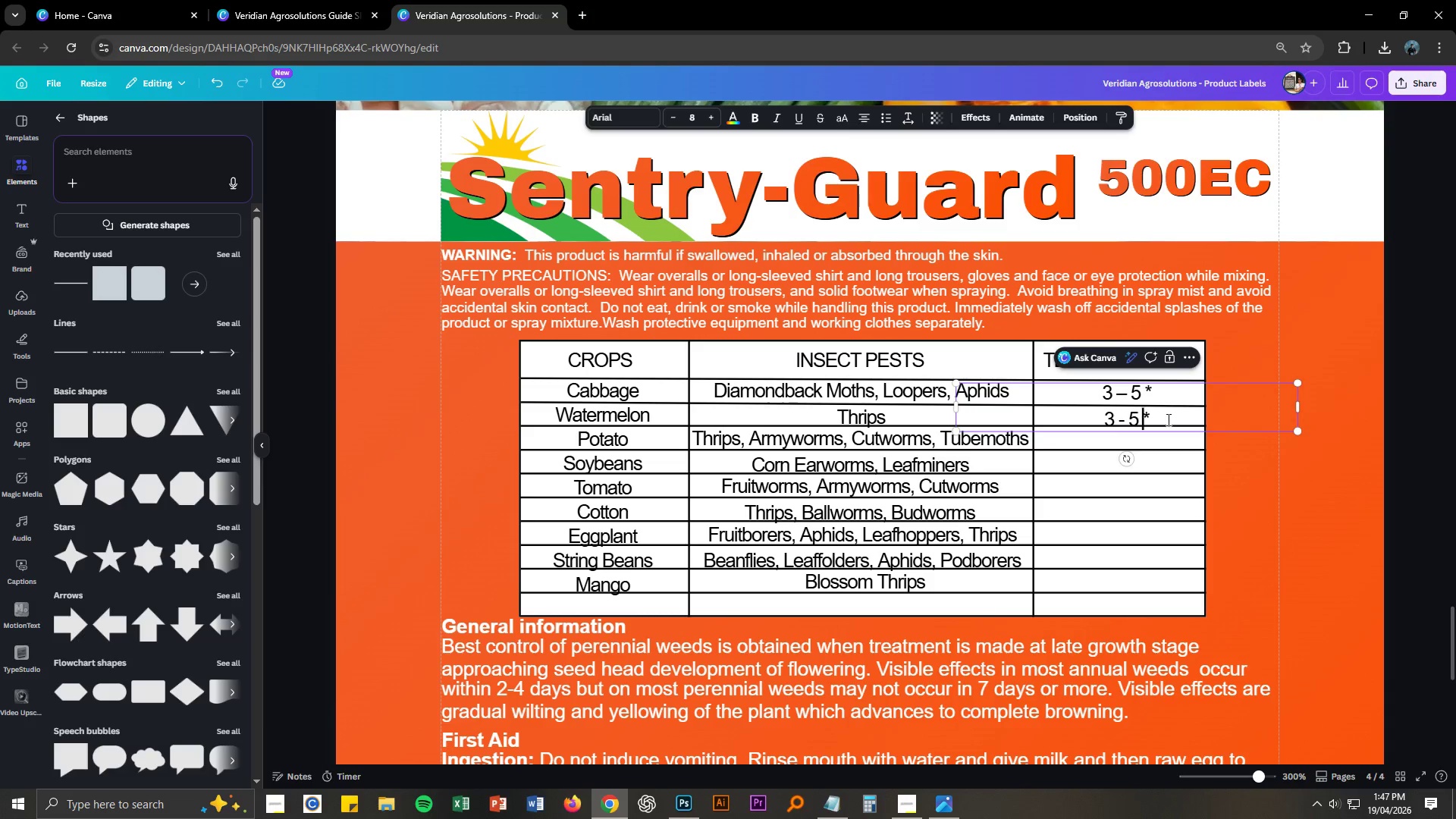 
left_click([1162, 443])
 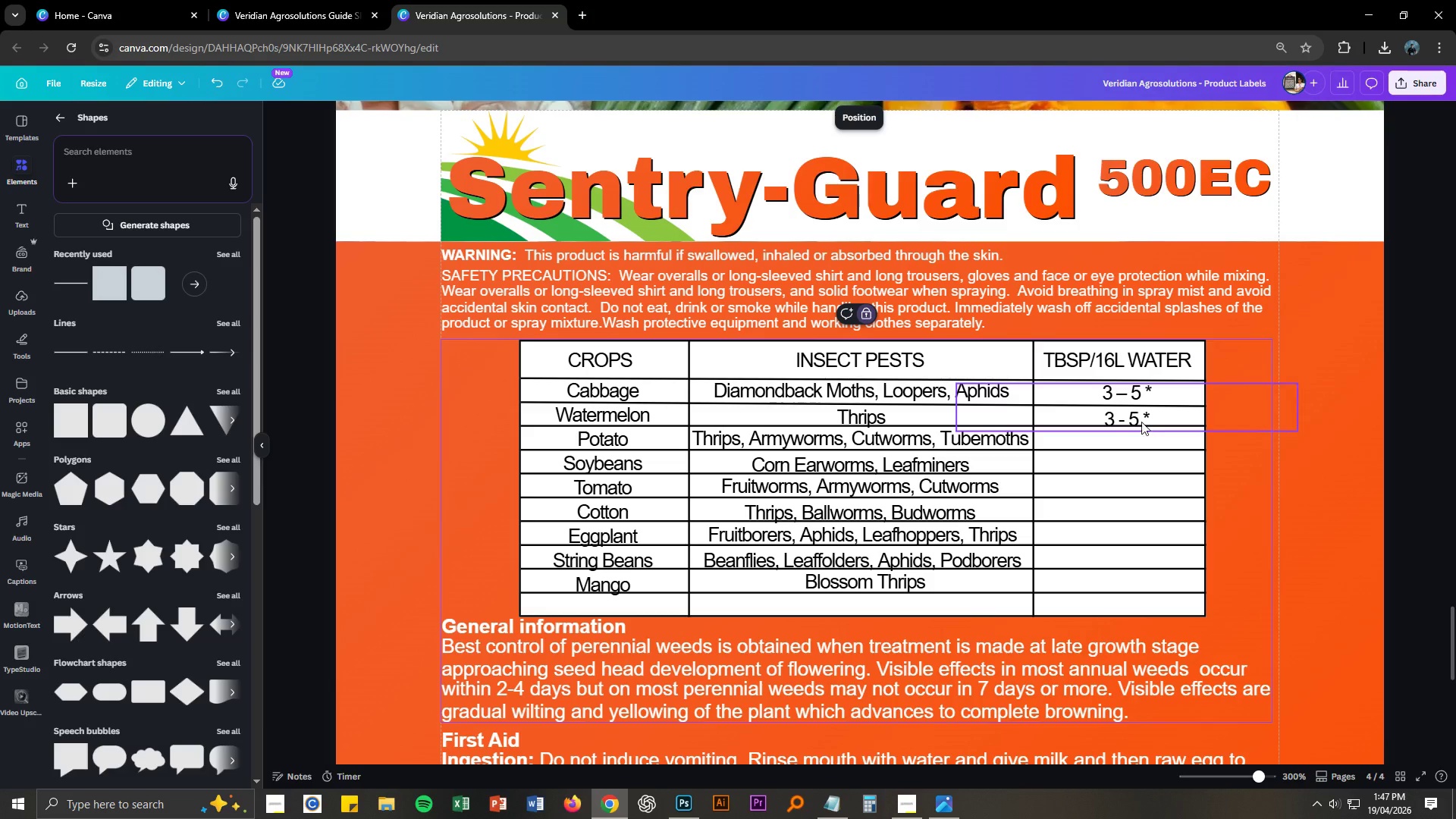 
left_click_drag(start_coordinate=[1138, 419], to_coordinate=[1139, 416])
 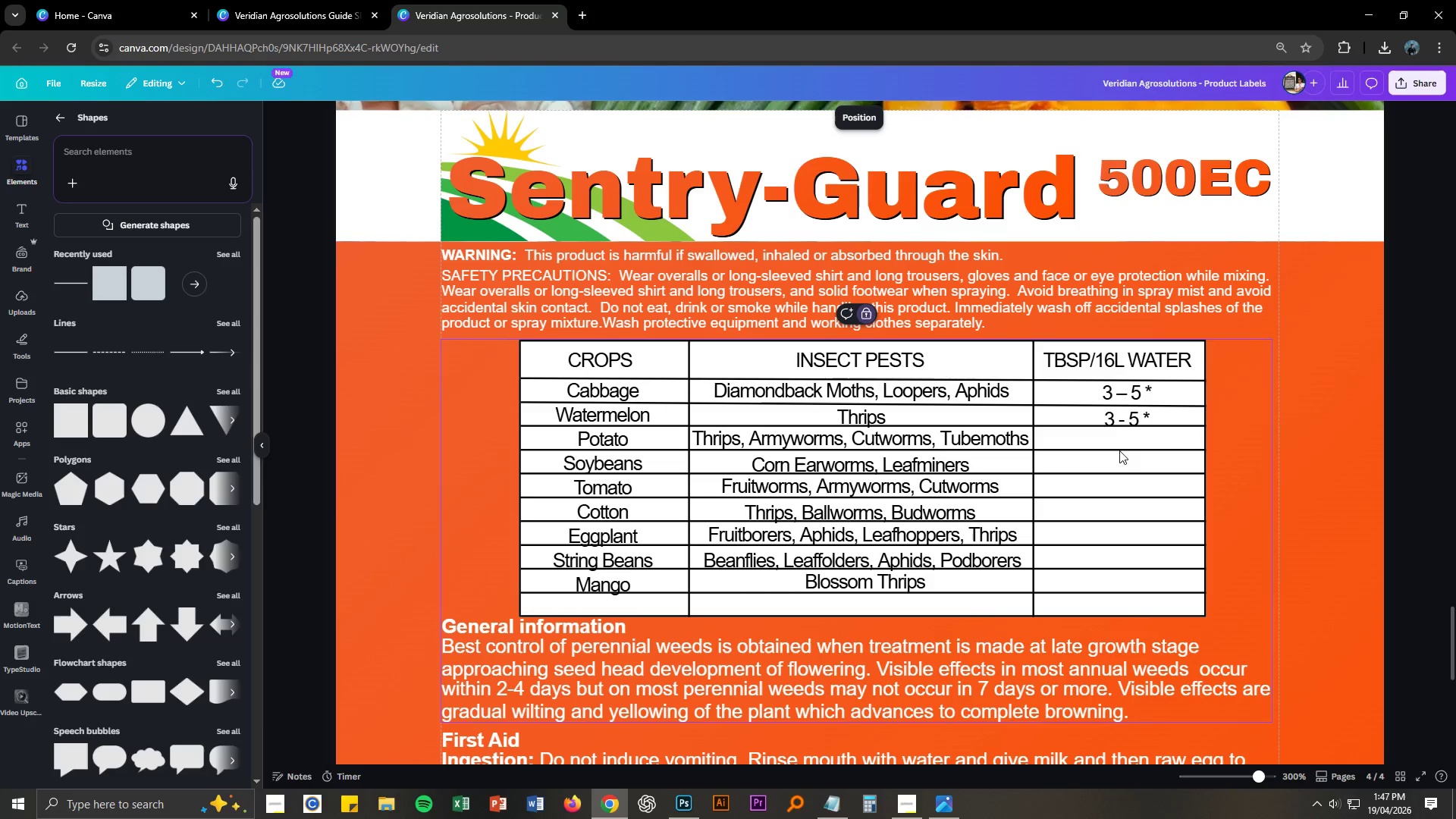 
hold_key(key=ControlLeft, duration=0.98)
 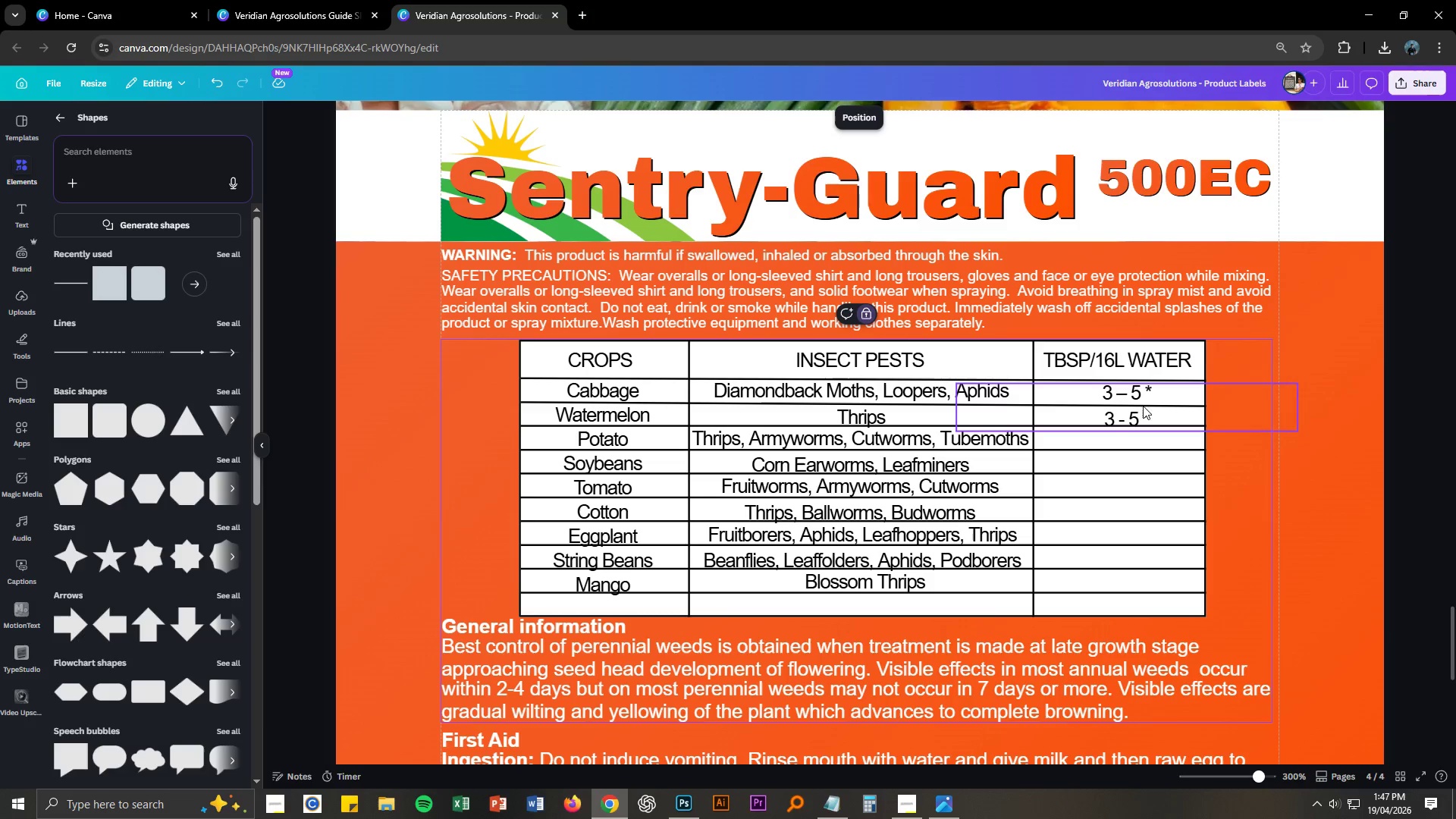 
left_click([1138, 416])
 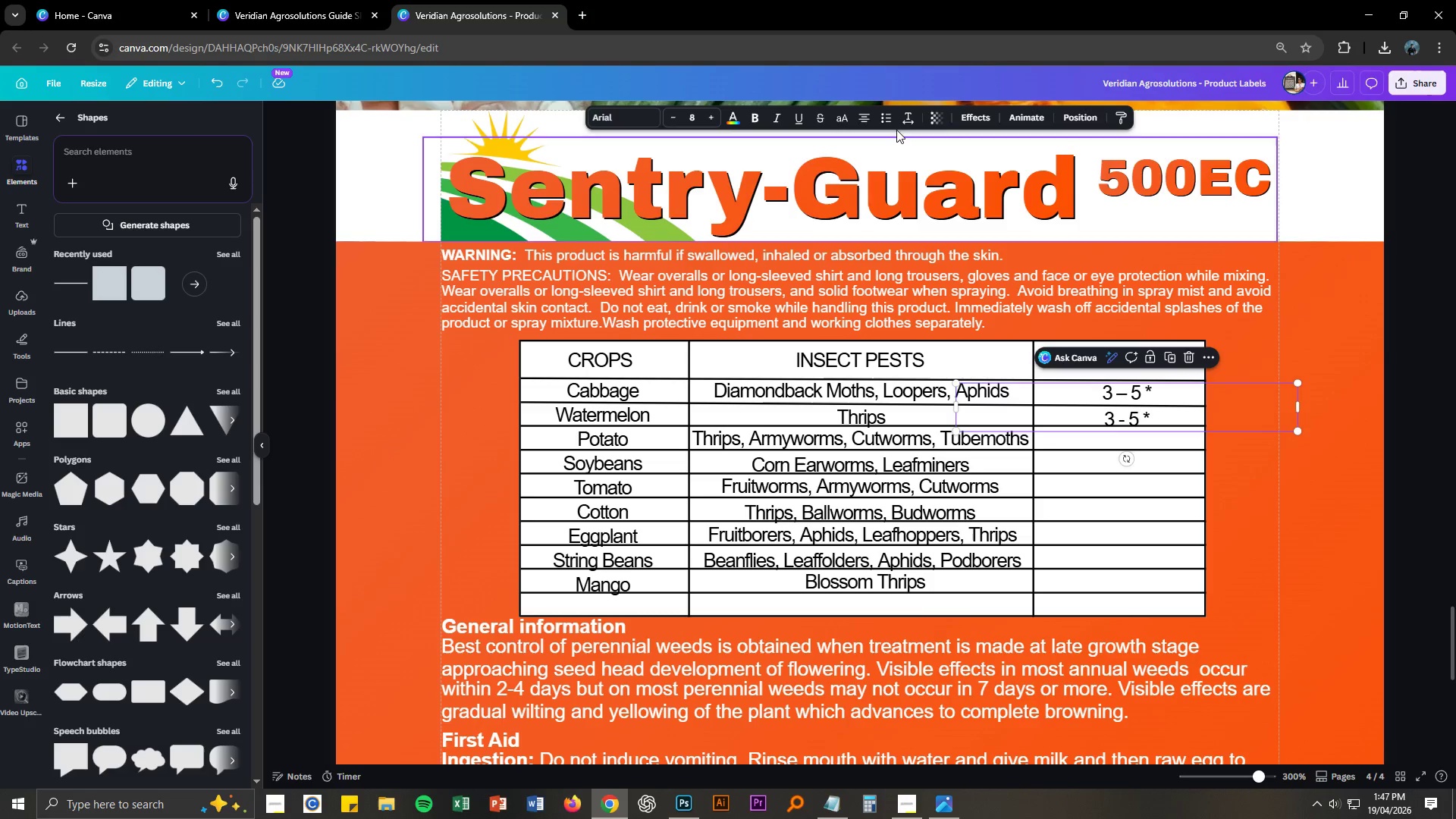 
left_click([908, 113])
 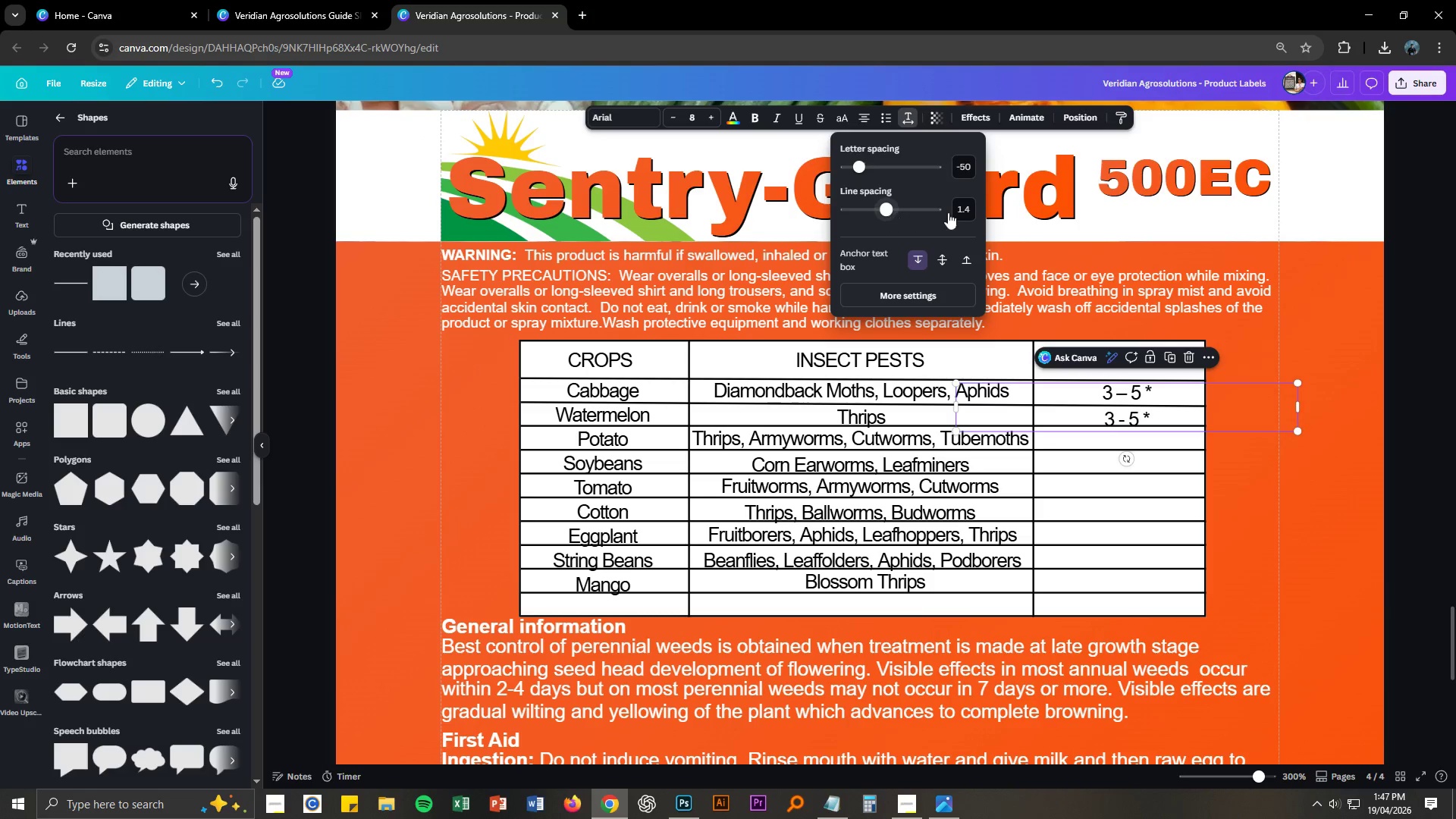 
left_click_drag(start_coordinate=[955, 212], to_coordinate=[971, 212])
 